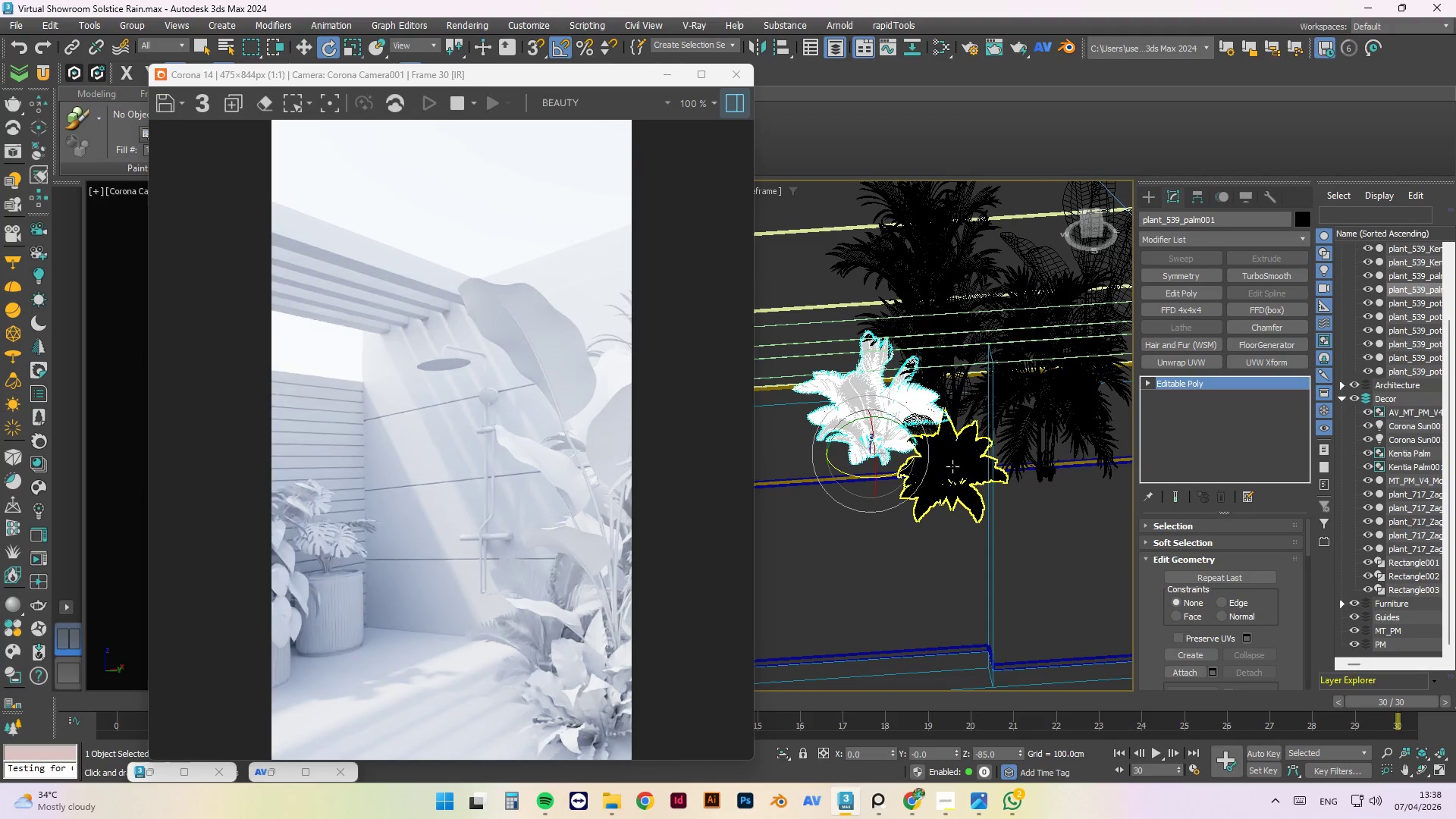 
hold_key(key=AltLeft, duration=1.08)
 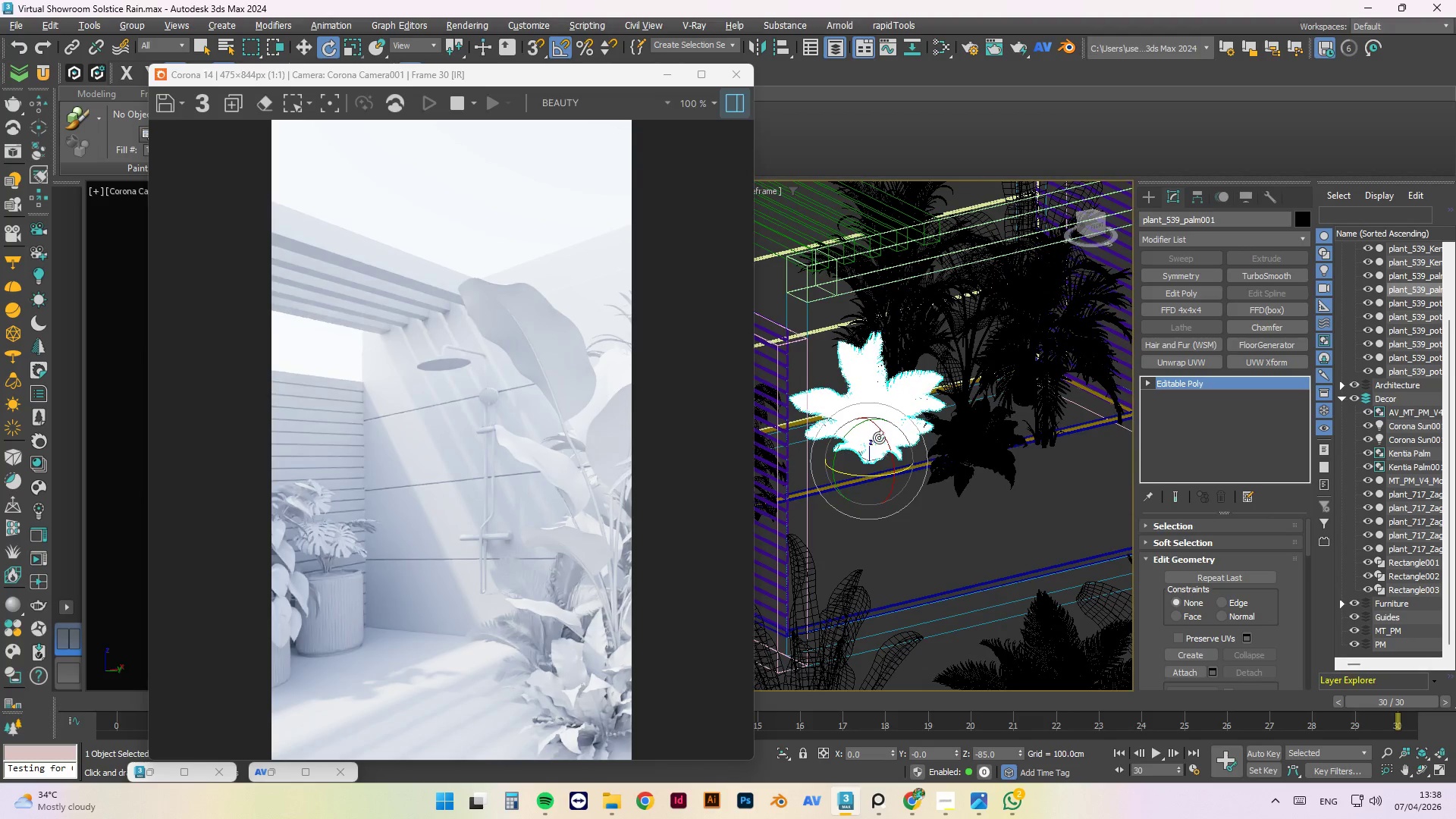 
left_click_drag(start_coordinate=[879, 438], to_coordinate=[874, 456])
 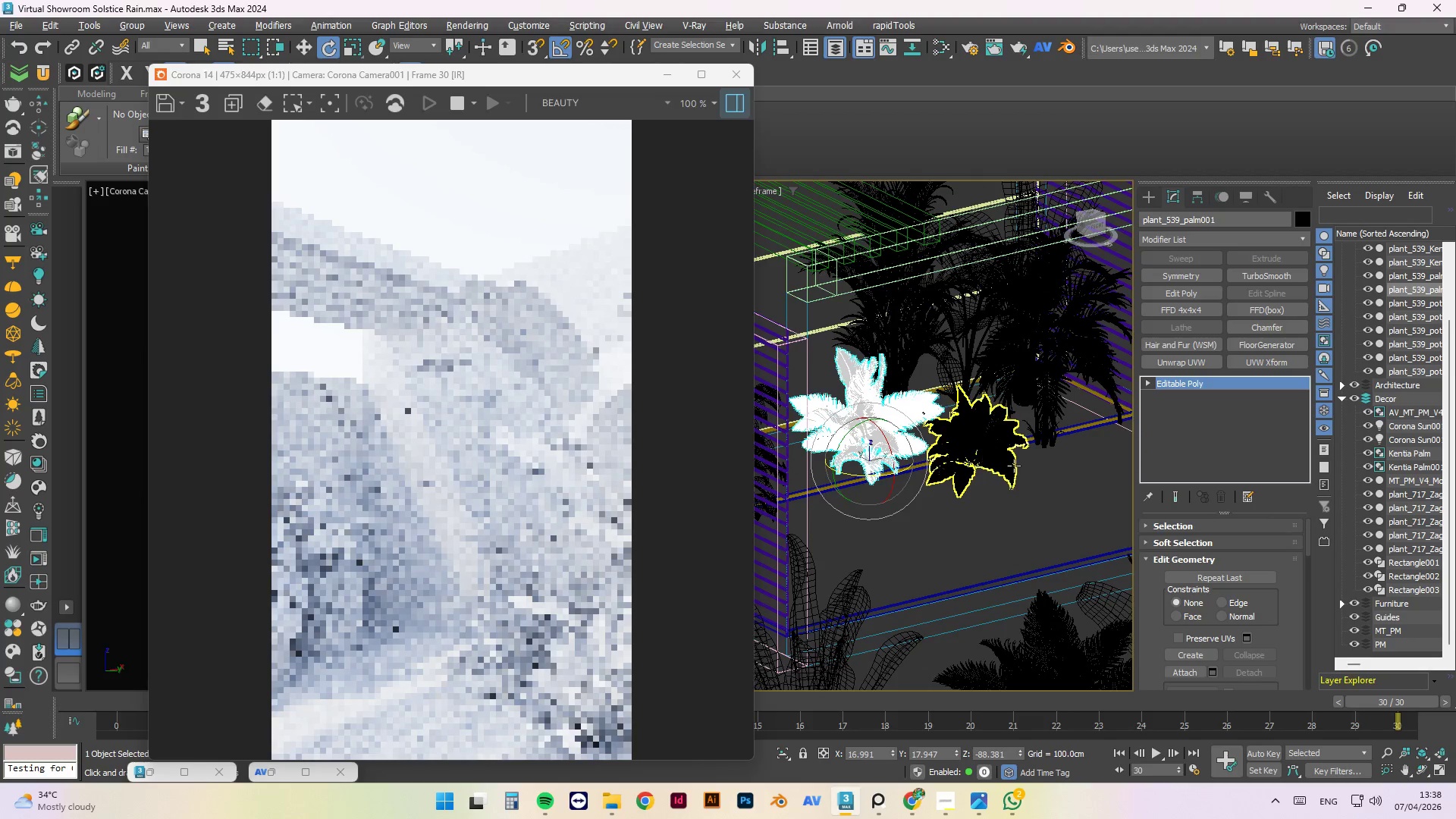 
hold_key(key=AltLeft, duration=1.5)
 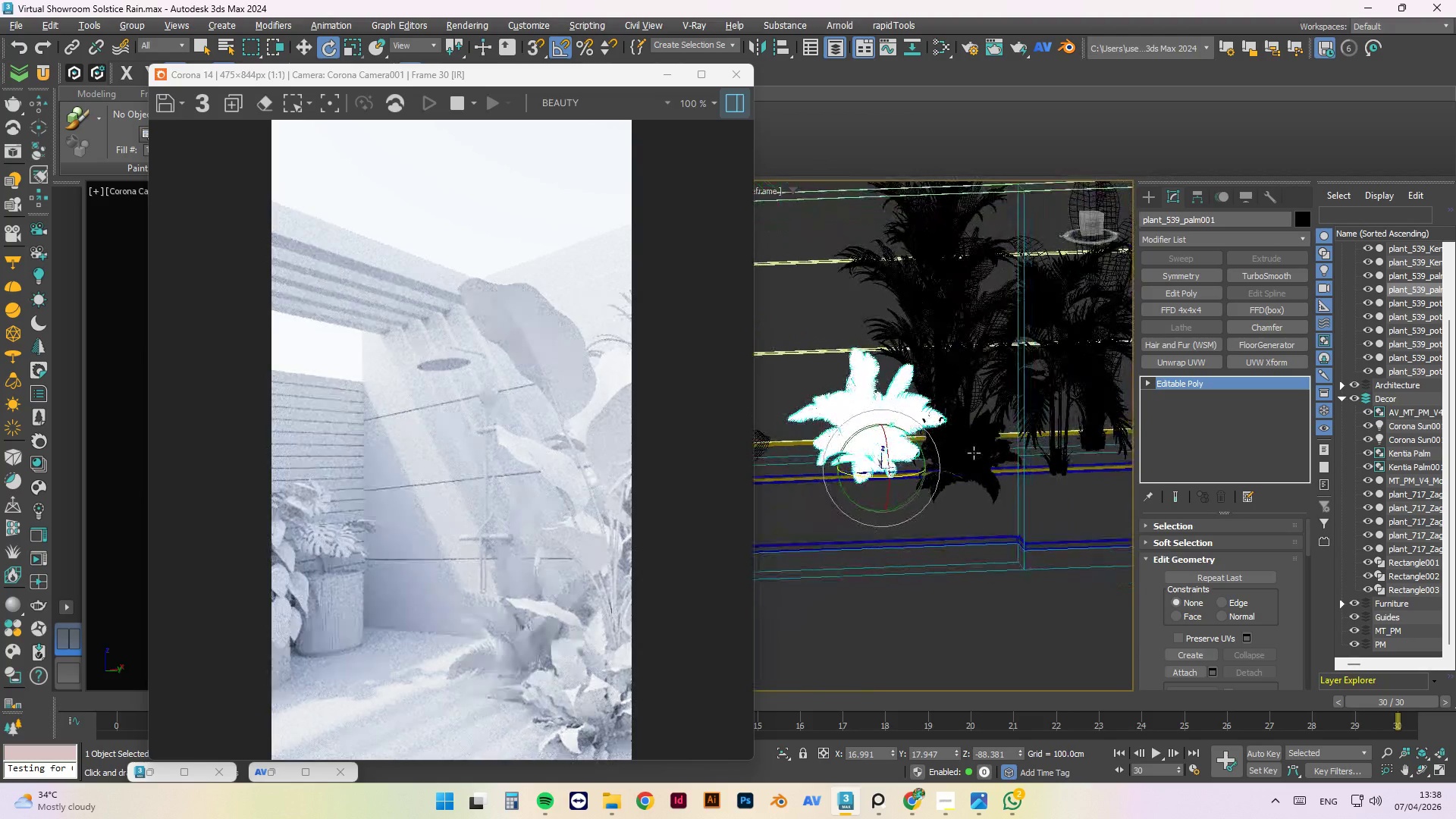 
hold_key(key=AltLeft, duration=1.34)
 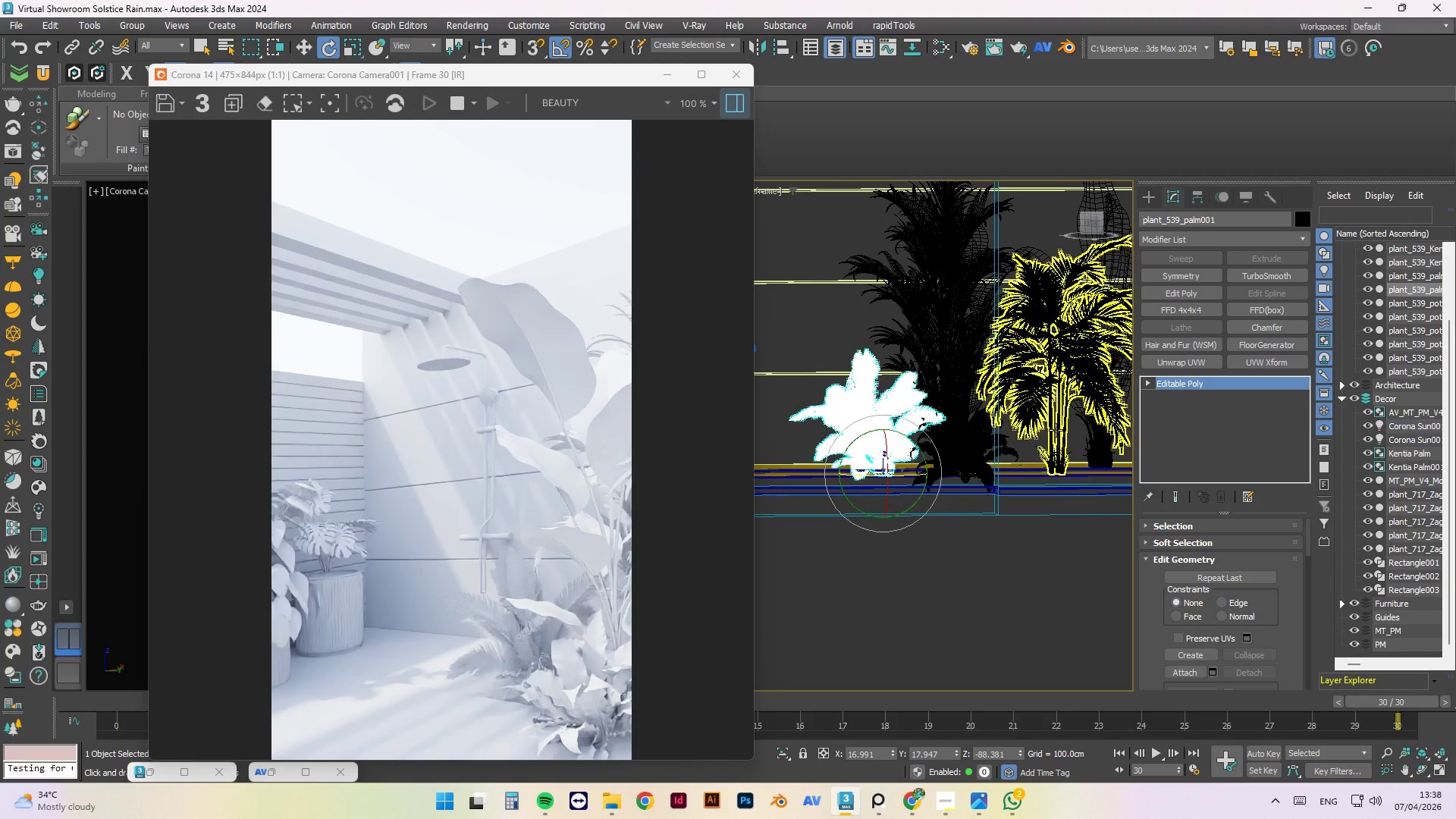 
key(F)
 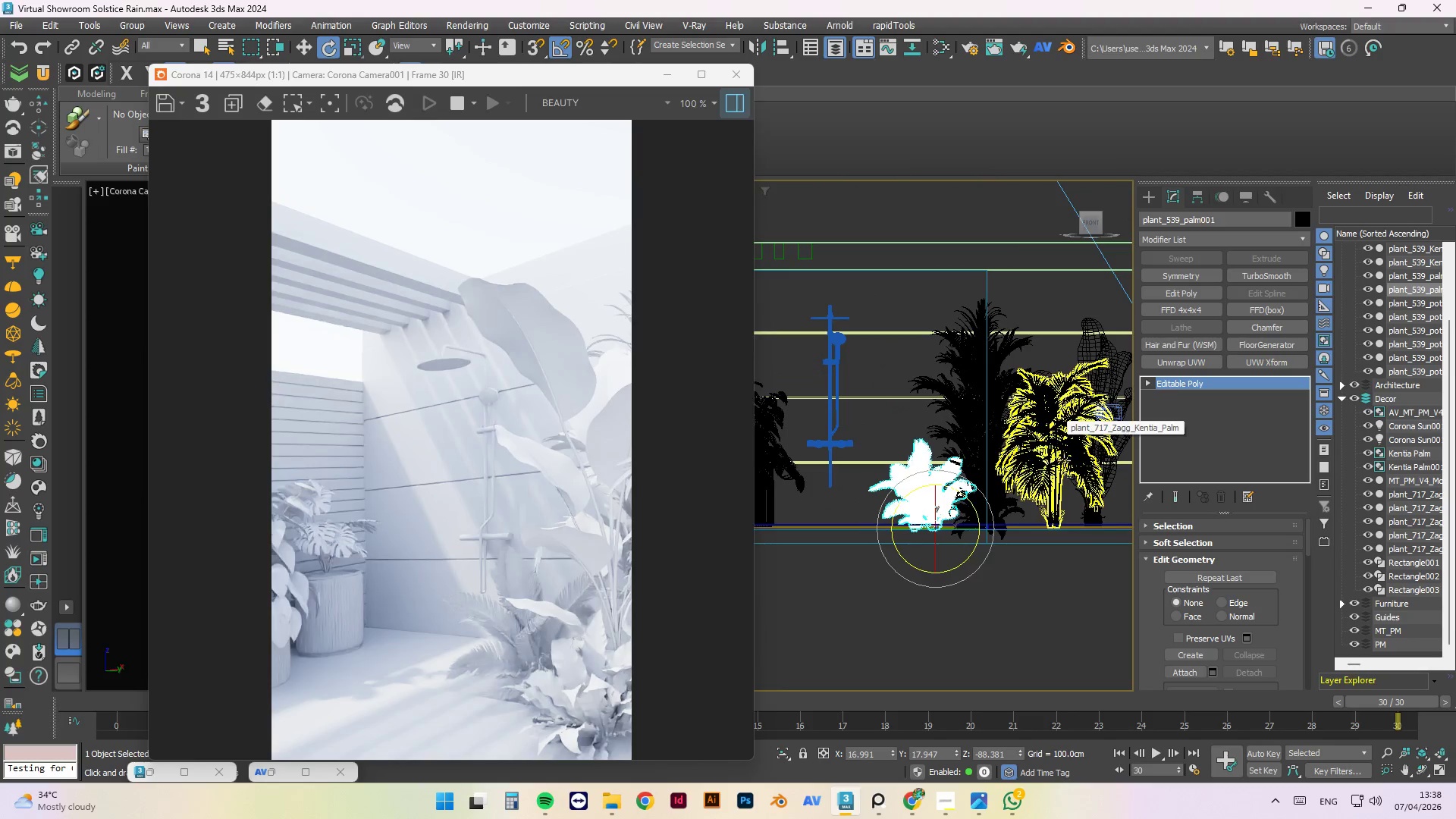 
left_click([1028, 497])
 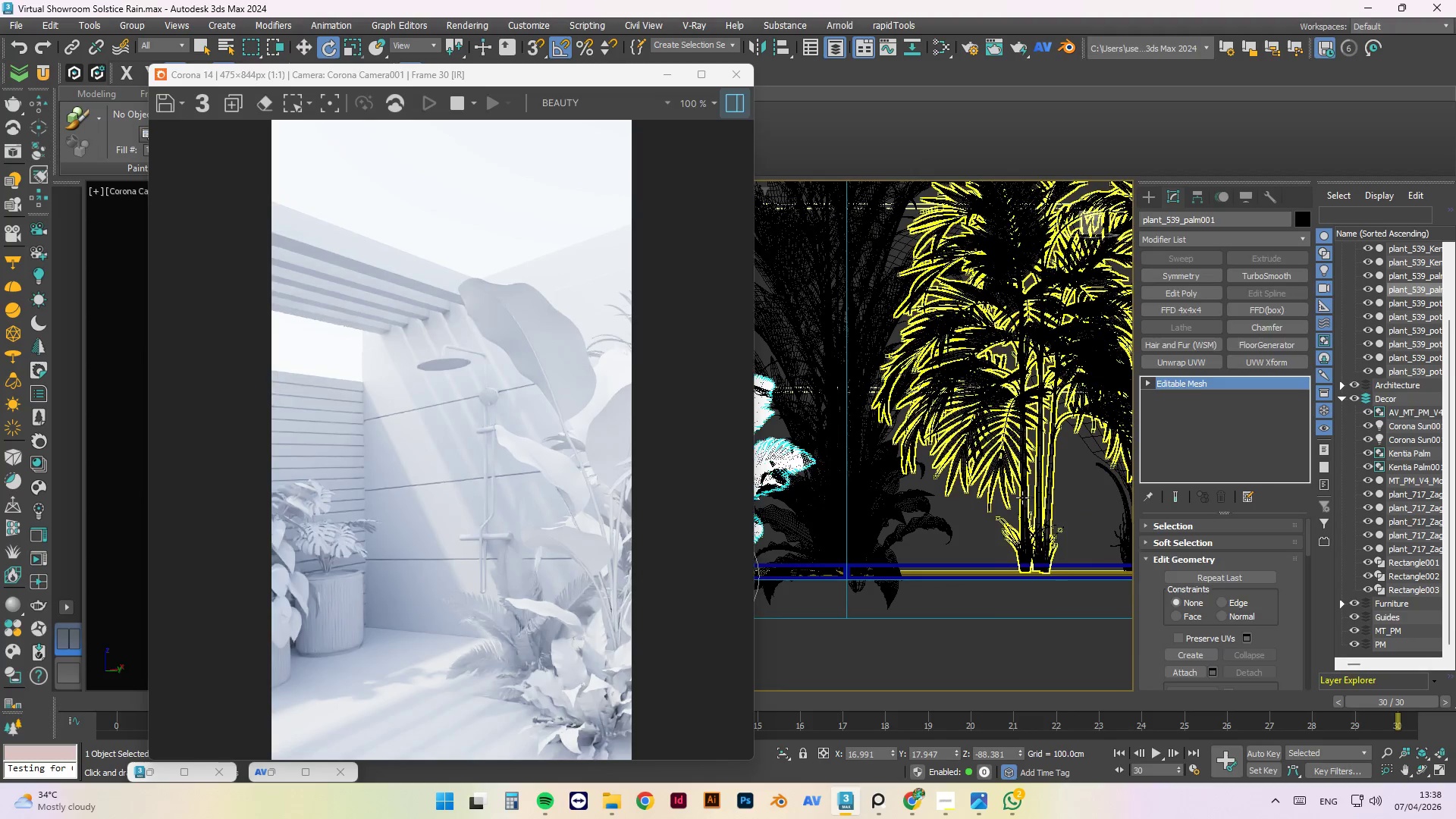 
scroll: coordinate [1063, 504], scroll_direction: up, amount: 3.0
 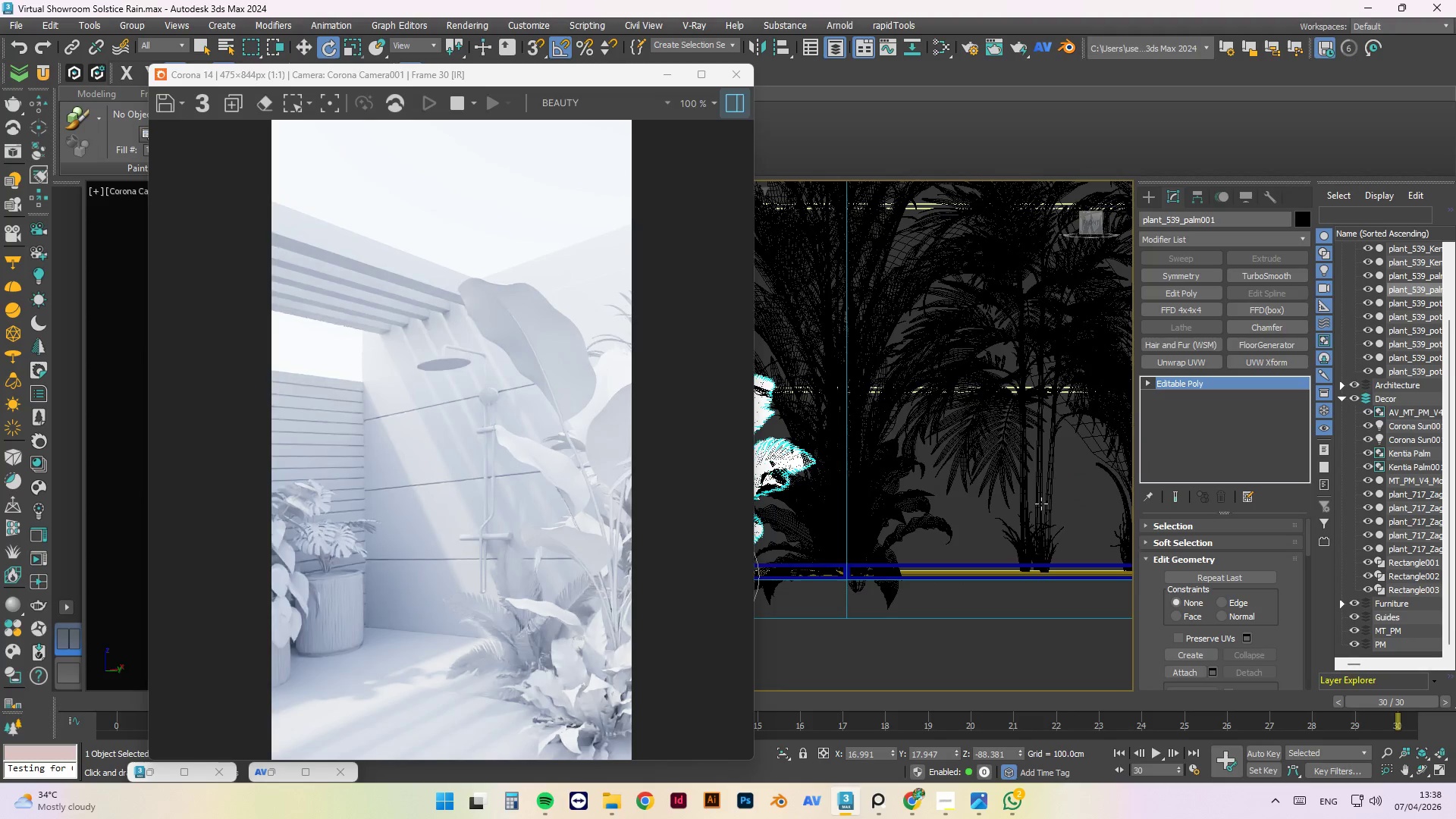 
scroll: coordinate [936, 501], scroll_direction: none, amount: 0.0
 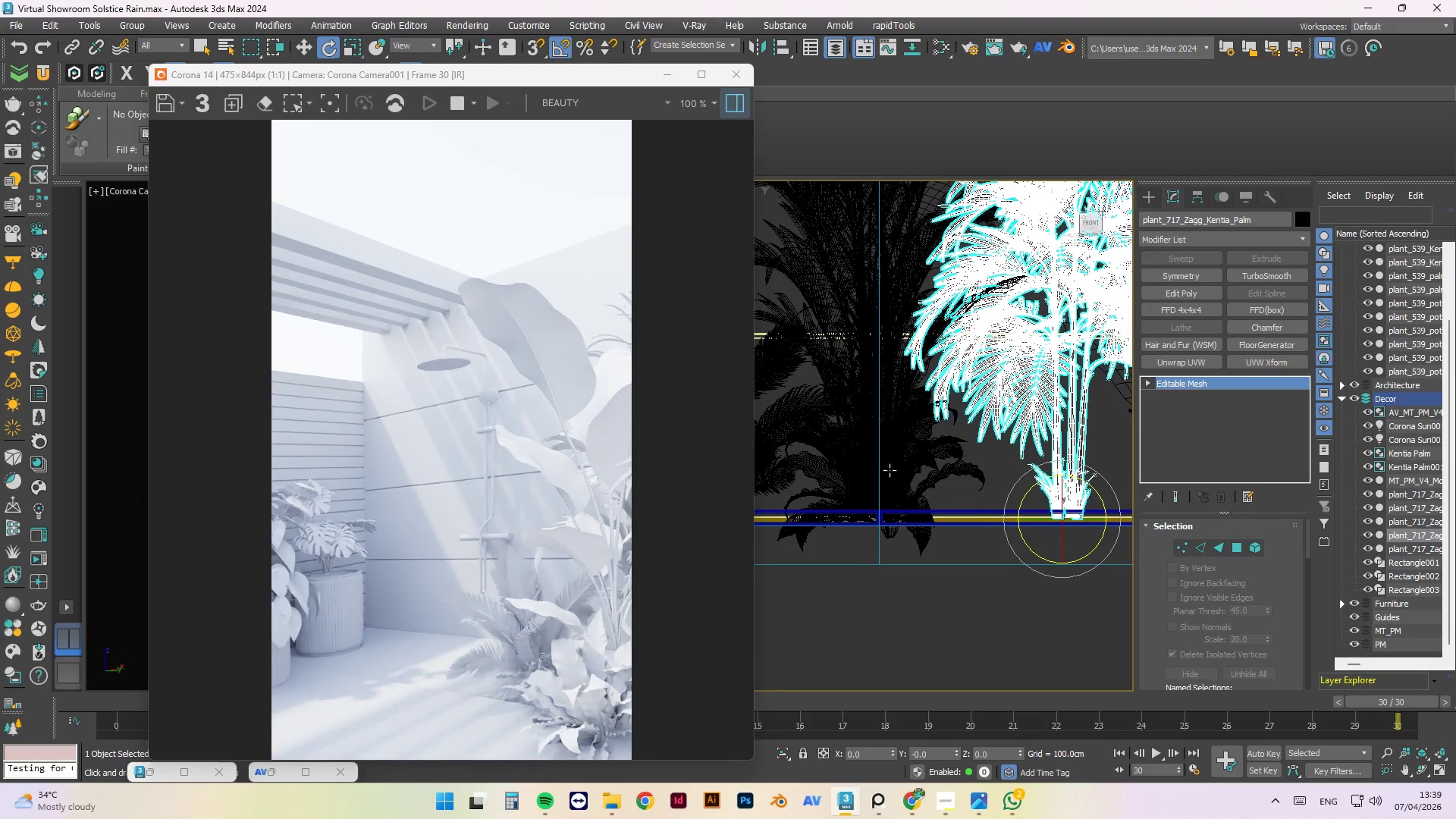 
left_click([890, 464])
 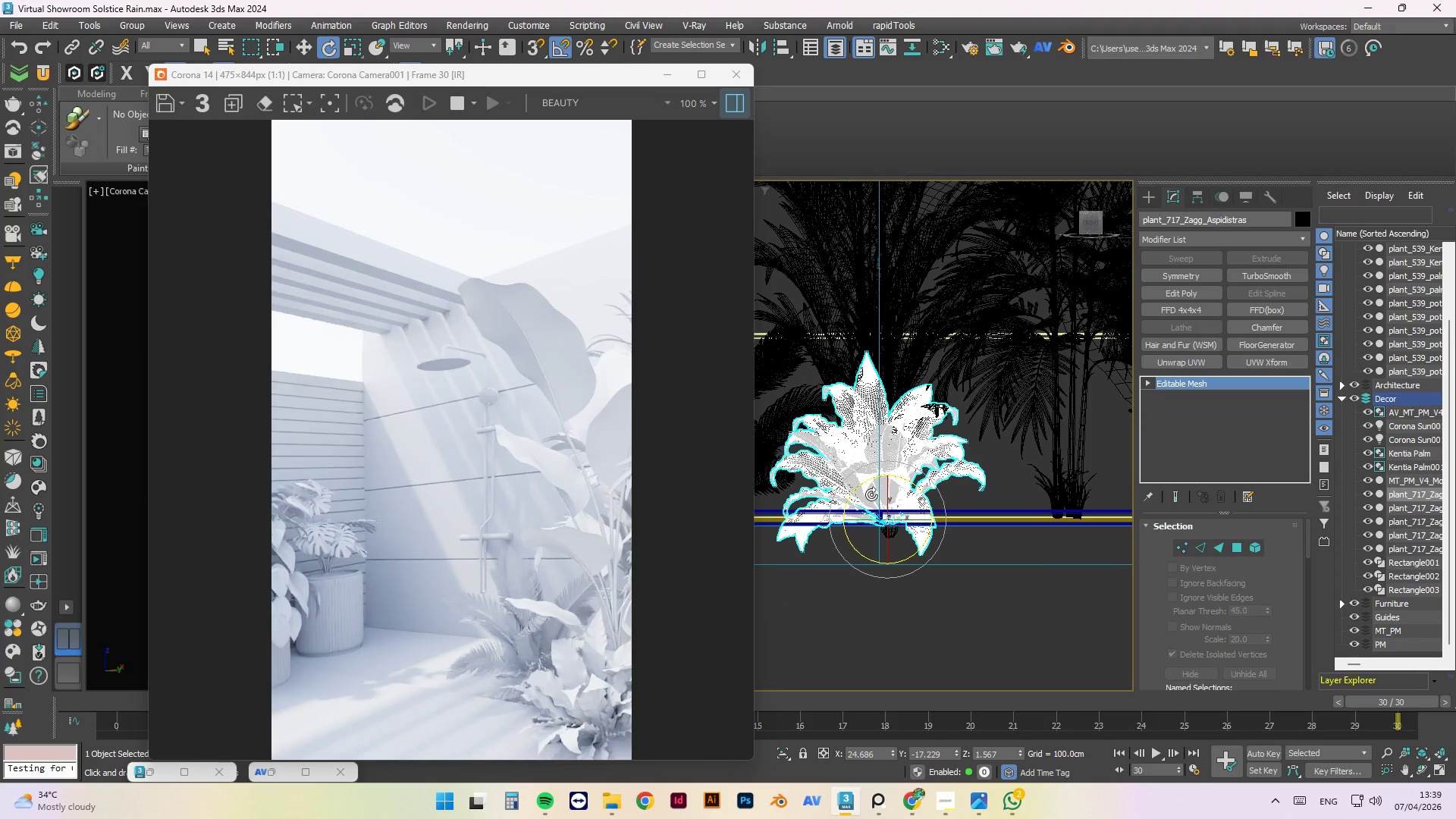 
key(W)
 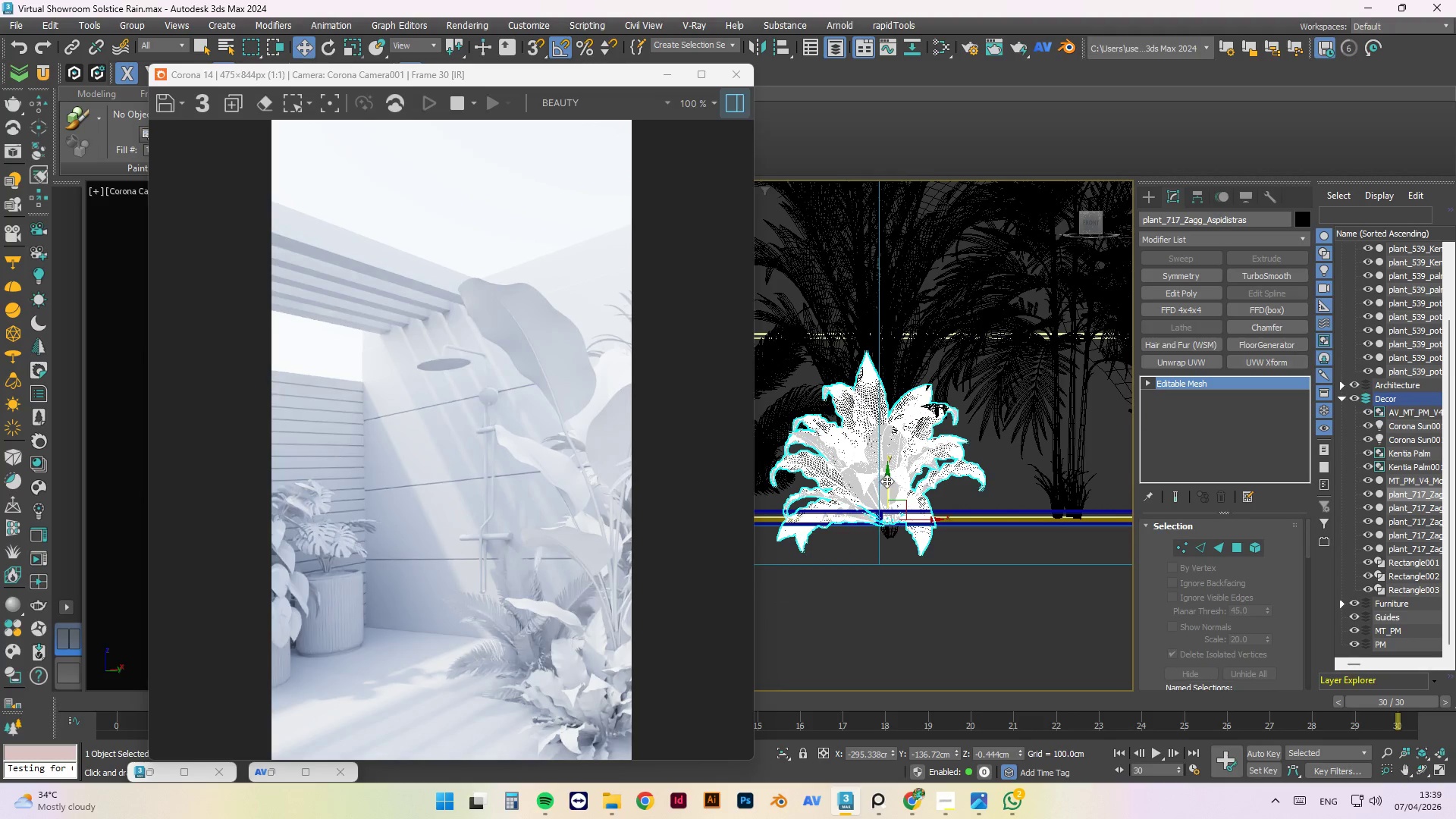 
left_click_drag(start_coordinate=[890, 478], to_coordinate=[895, 443])
 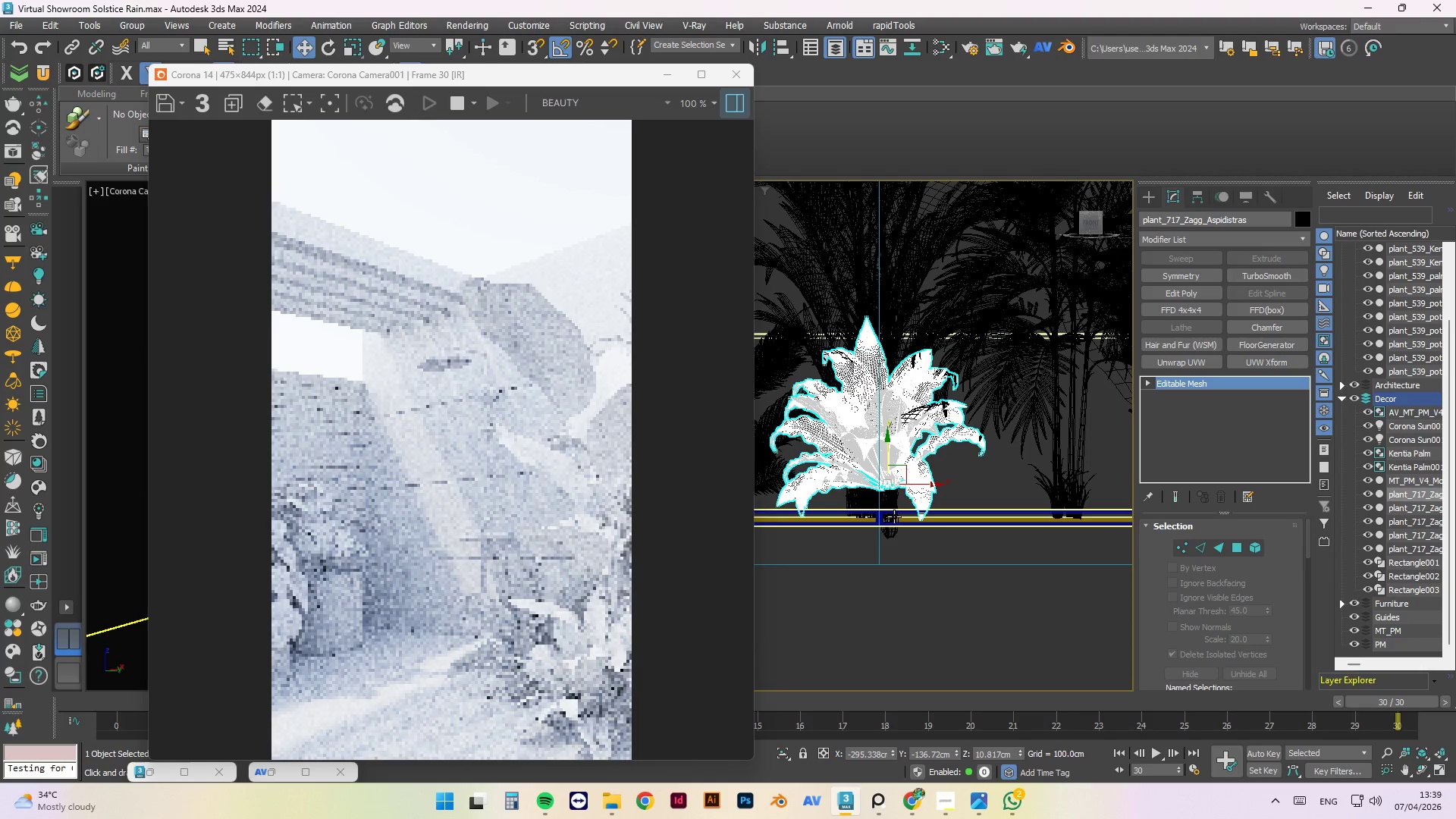 
left_click([892, 515])
 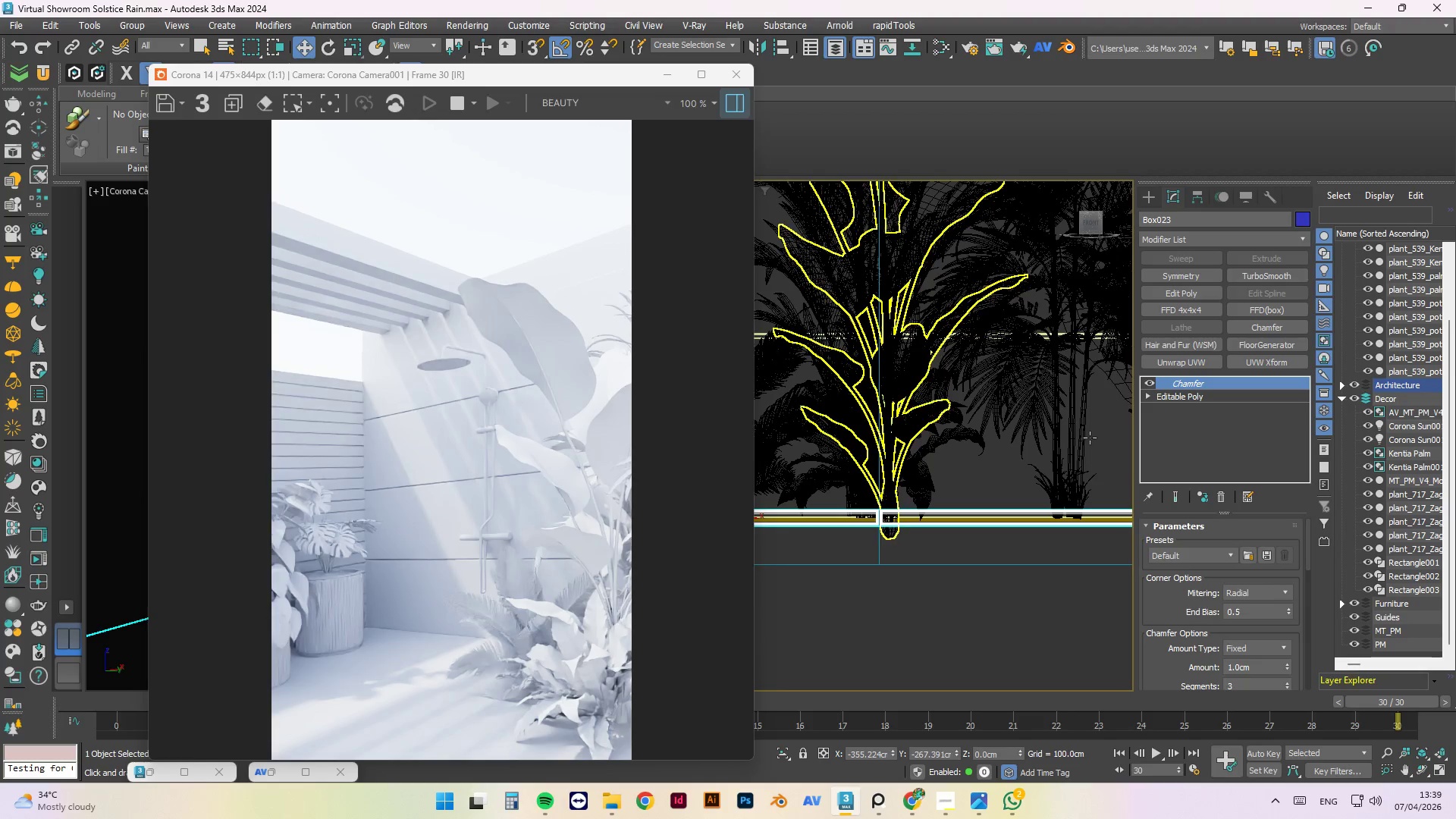 
left_click([1075, 457])
 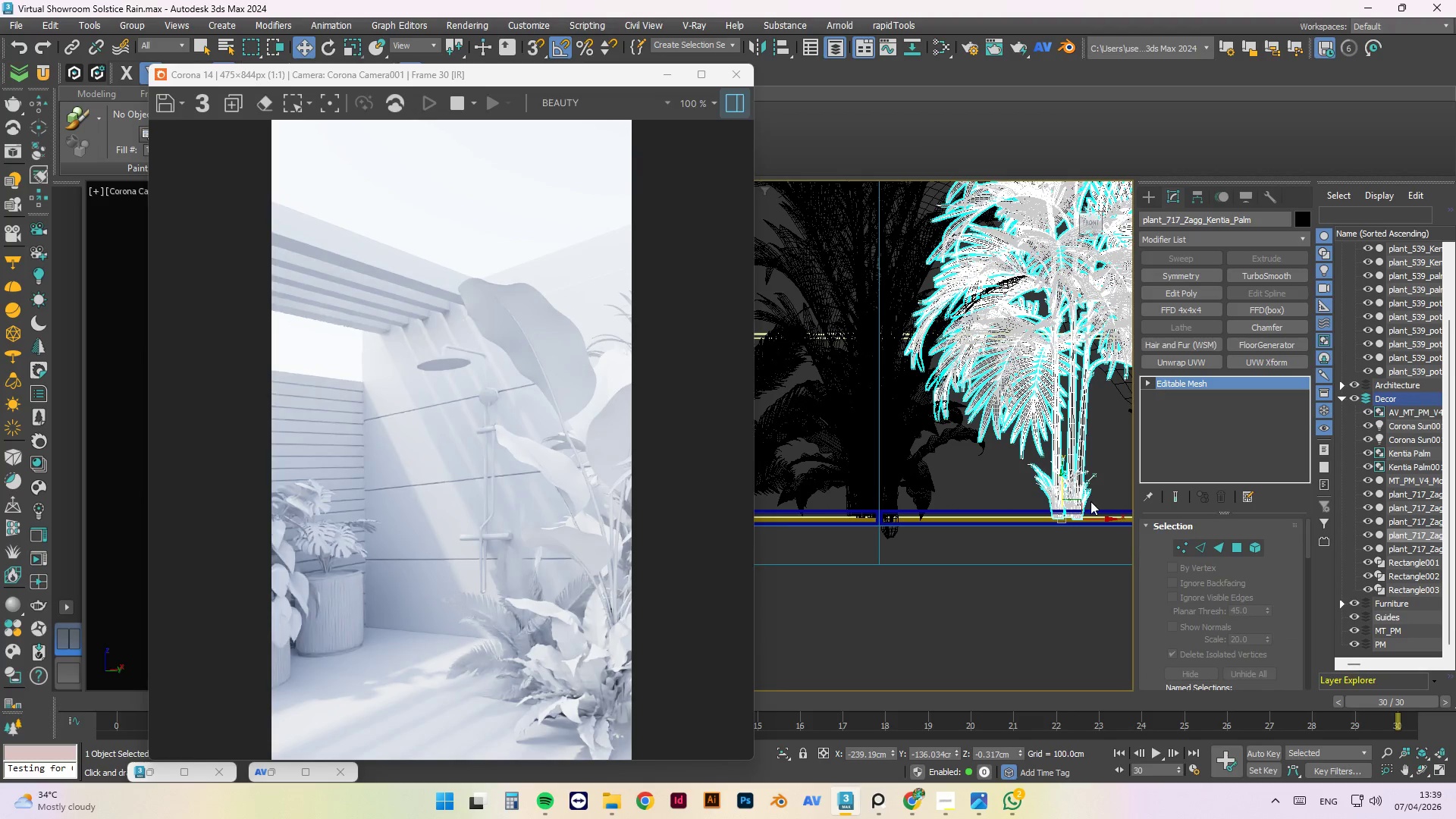 
left_click_drag(start_coordinate=[1063, 479], to_coordinate=[1072, 485])
 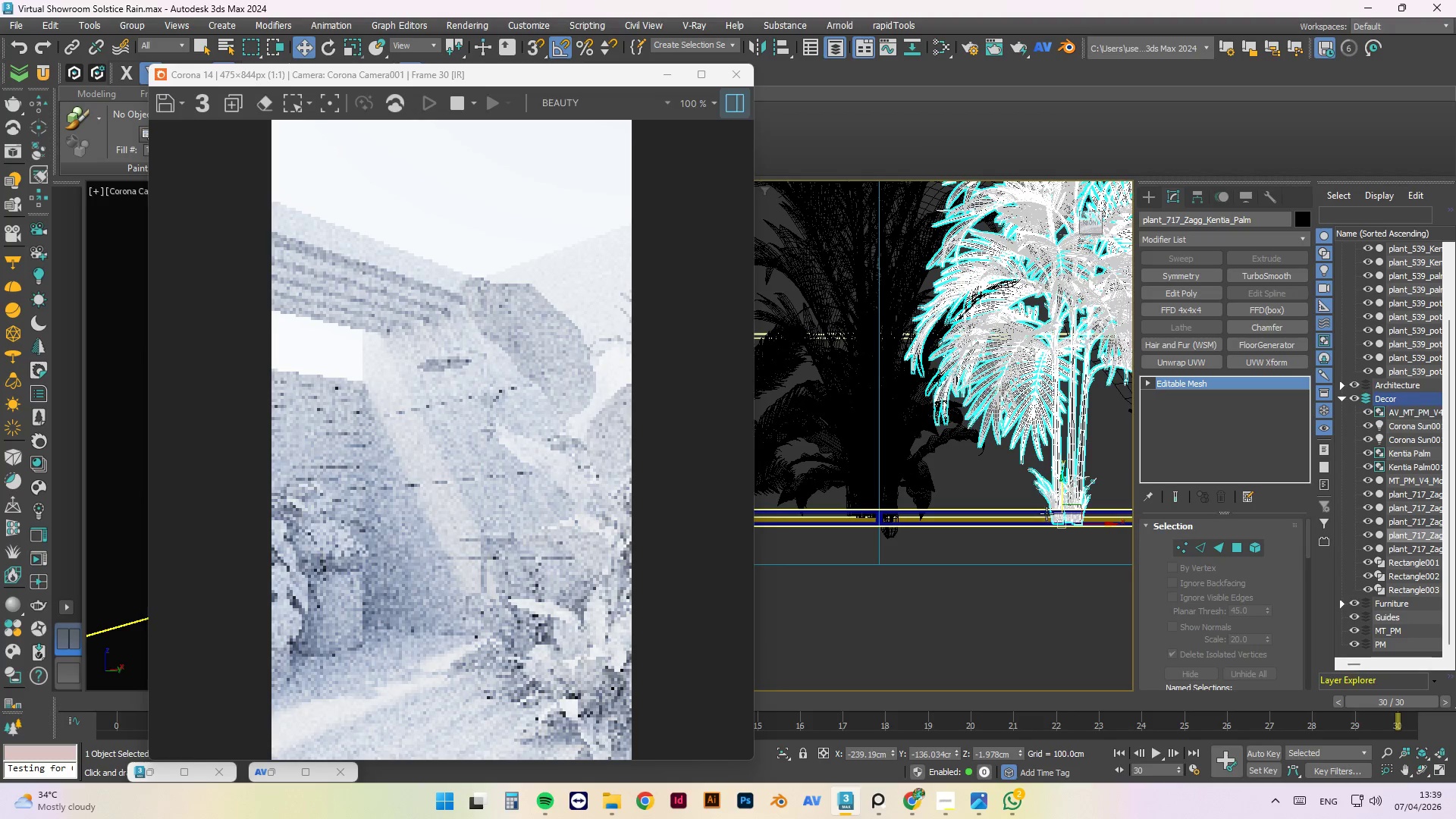 
hold_key(key=AltLeft, duration=1.12)
 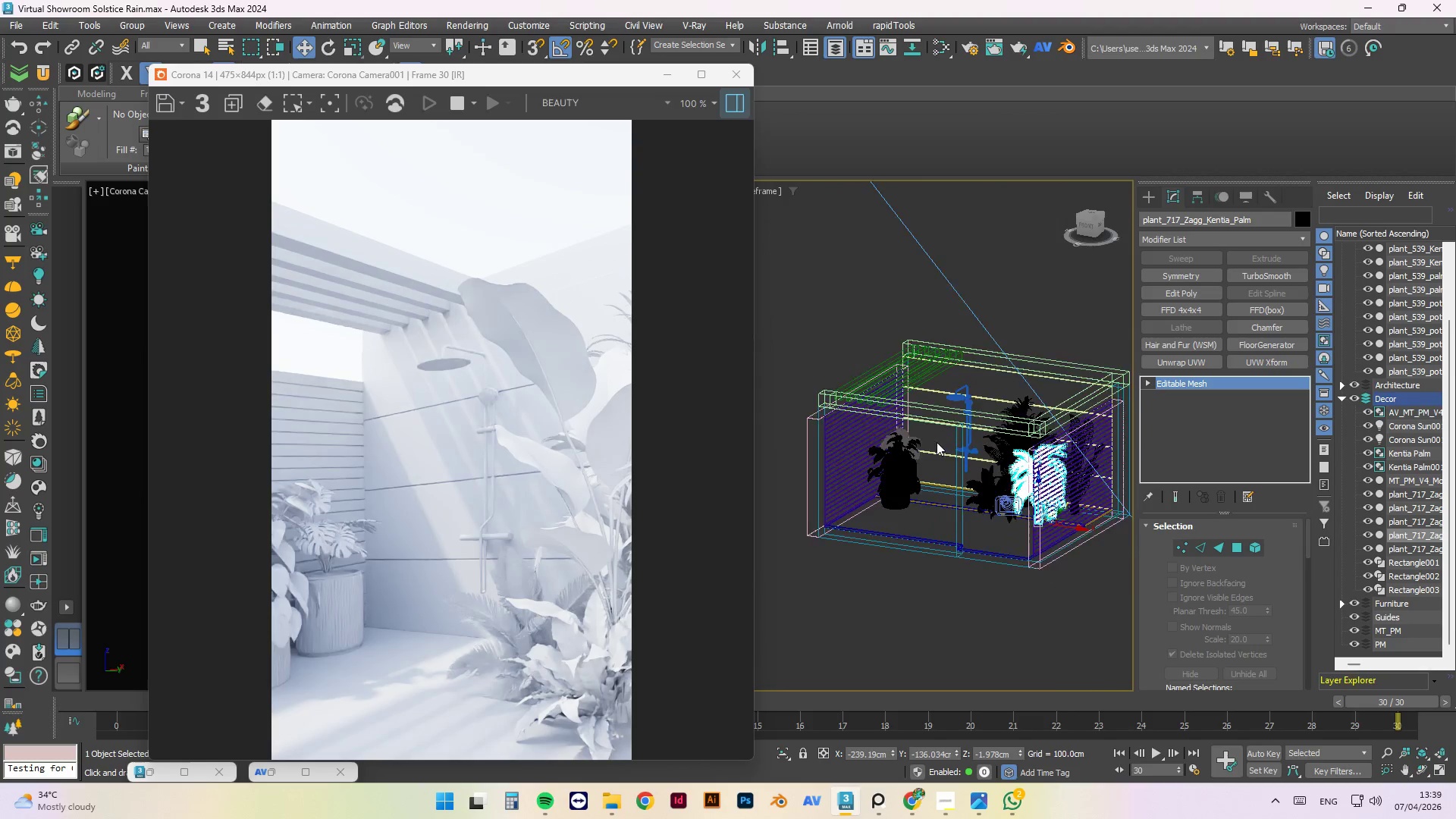 
scroll: coordinate [1034, 534], scroll_direction: down, amount: 5.0
 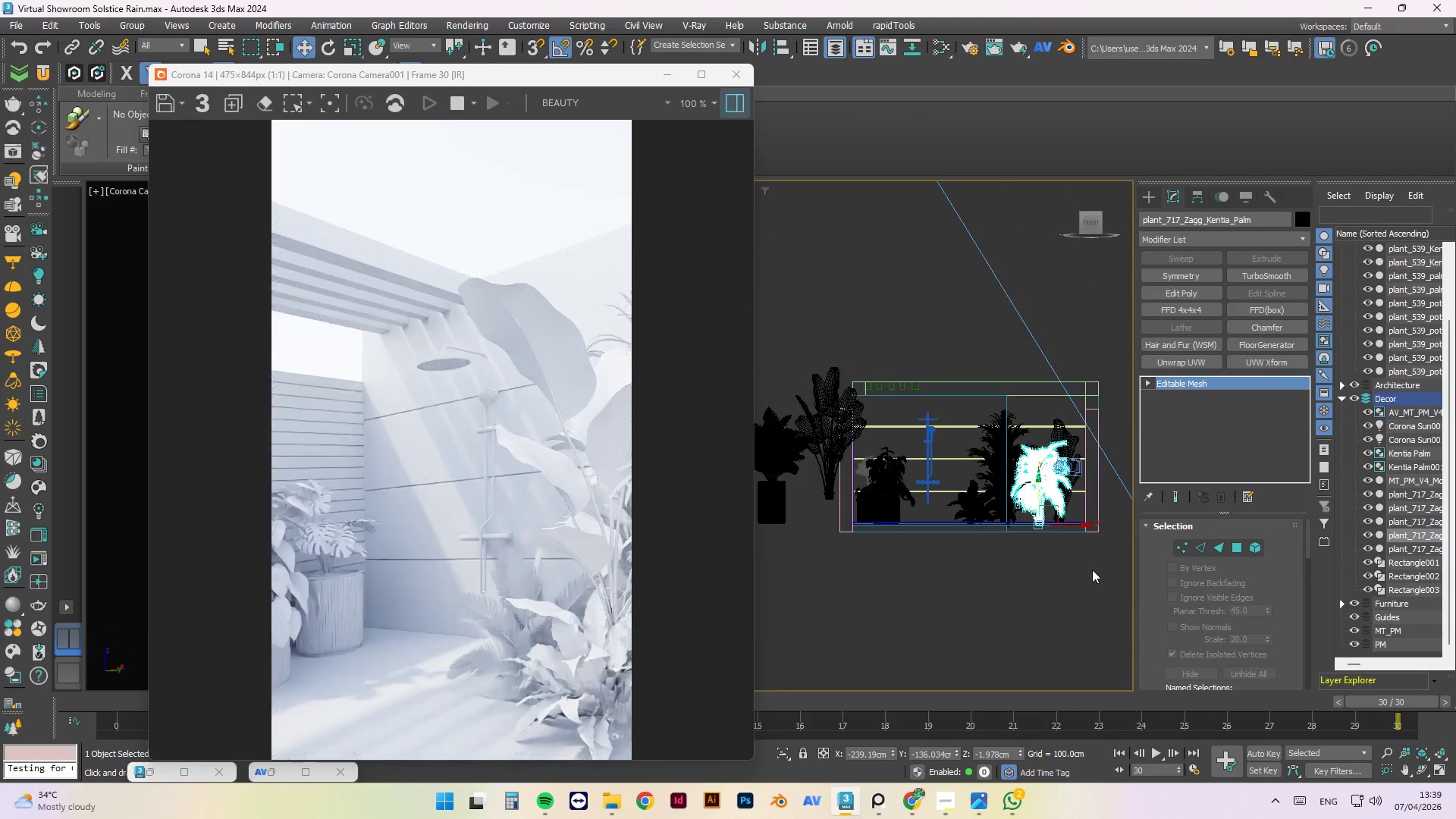 
scroll: coordinate [932, 439], scroll_direction: up, amount: 3.0
 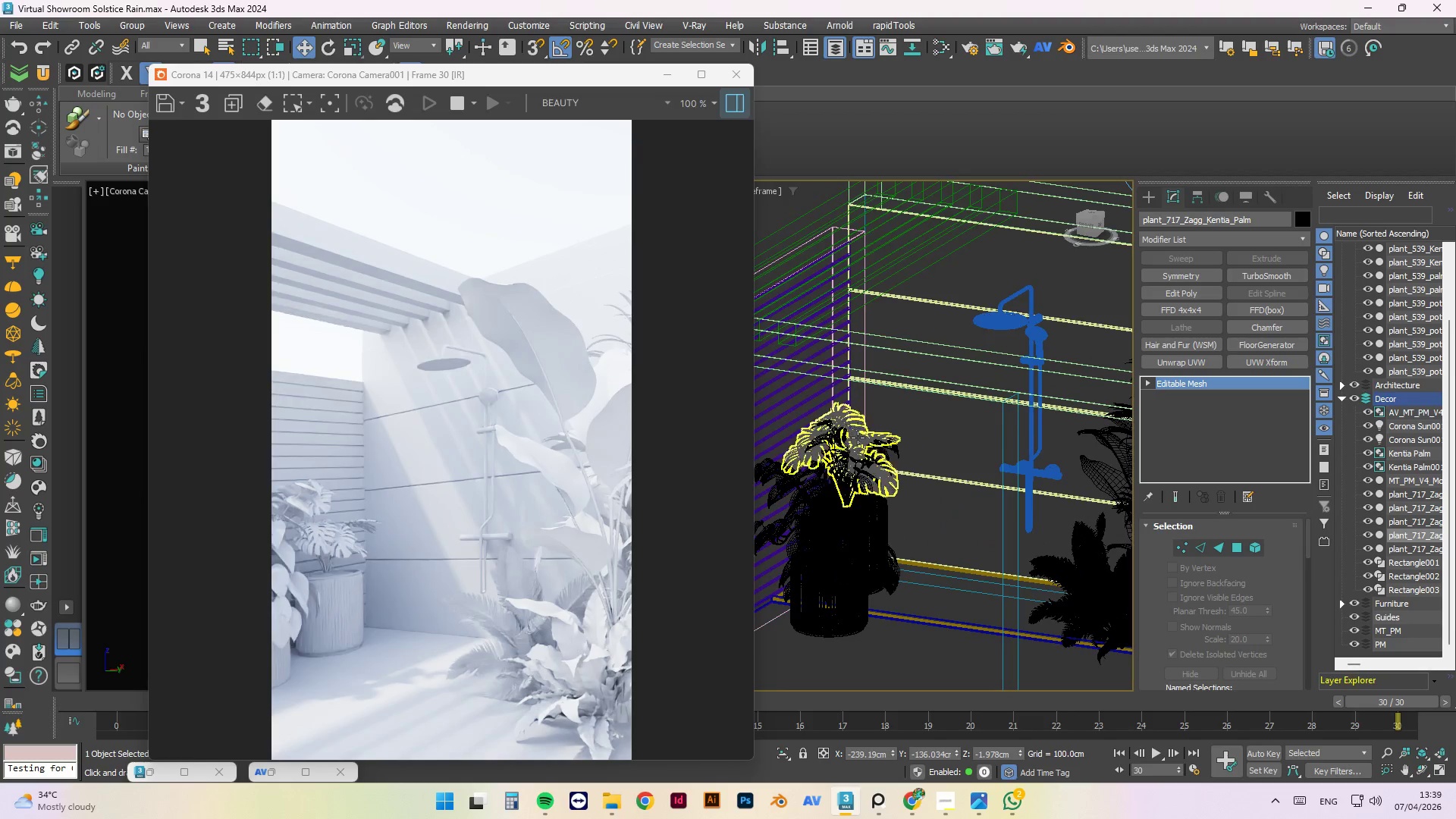 
left_click([856, 438])
 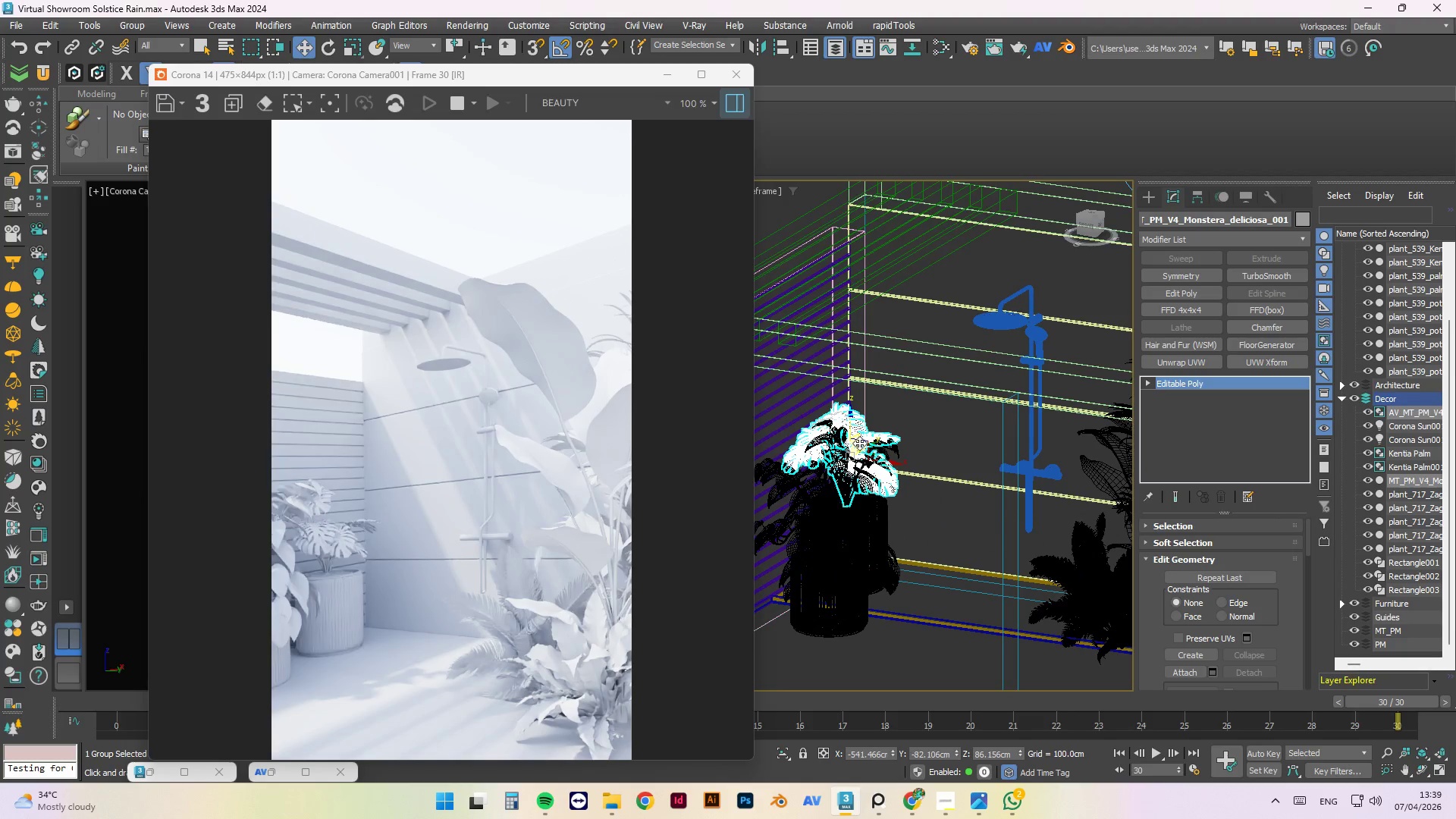 
hold_key(key=ShiftLeft, duration=1.5)
left_click_drag(start_coordinate=[851, 418], to_coordinate=[849, 388])
 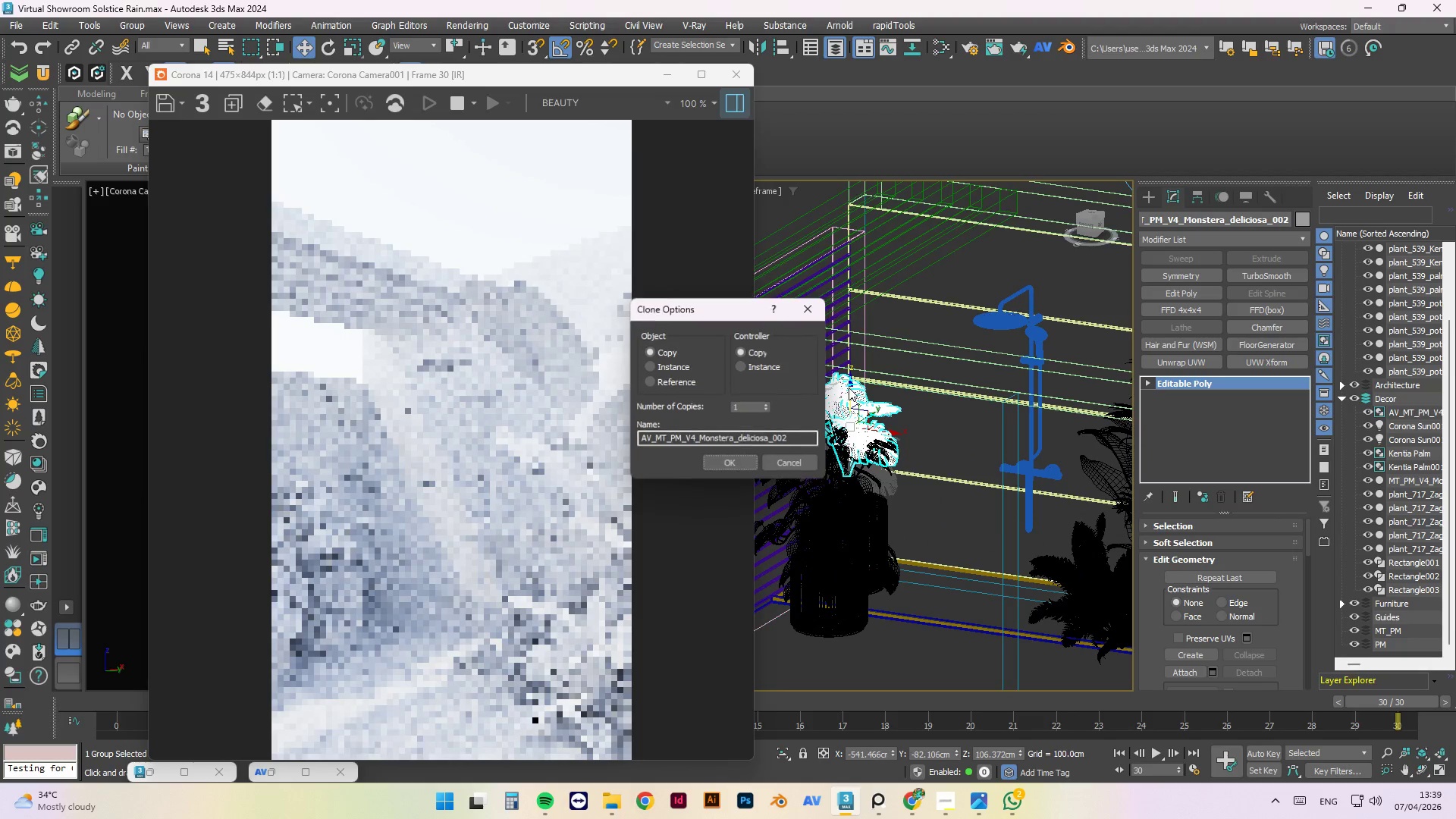 
key(Shift+ShiftLeft)
 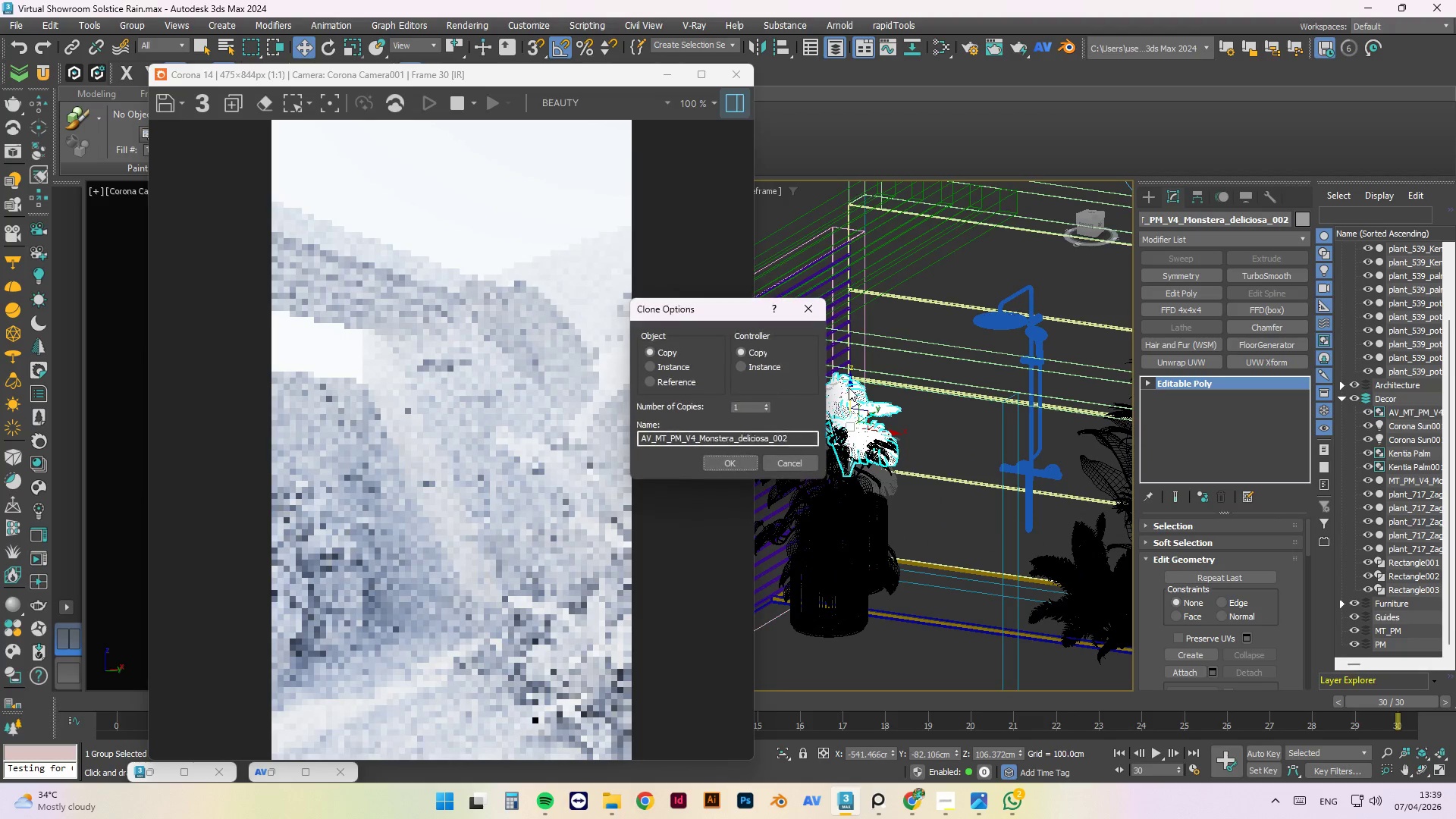 
key(Shift+ShiftLeft)
 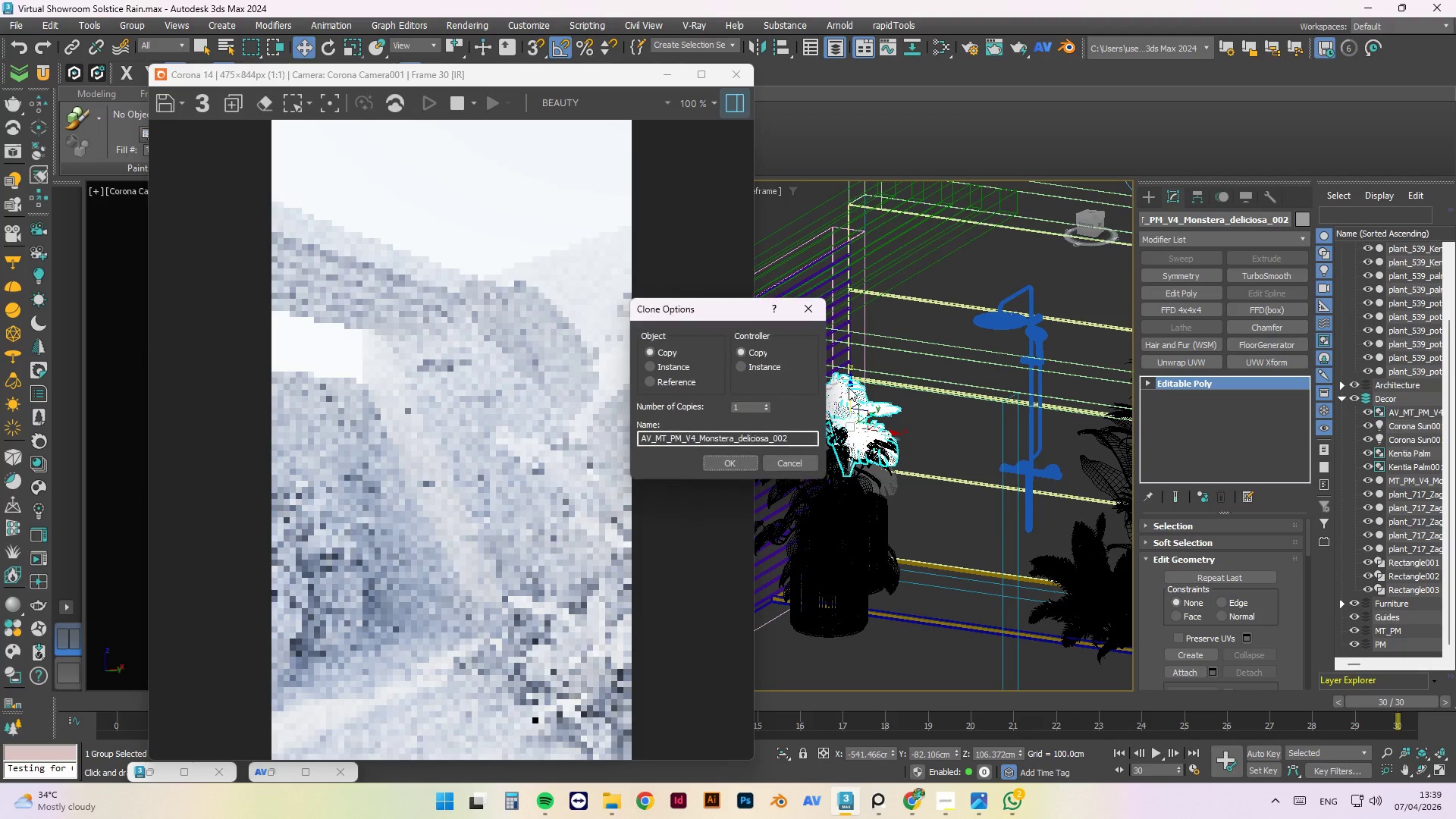 
key(Shift+ShiftLeft)
 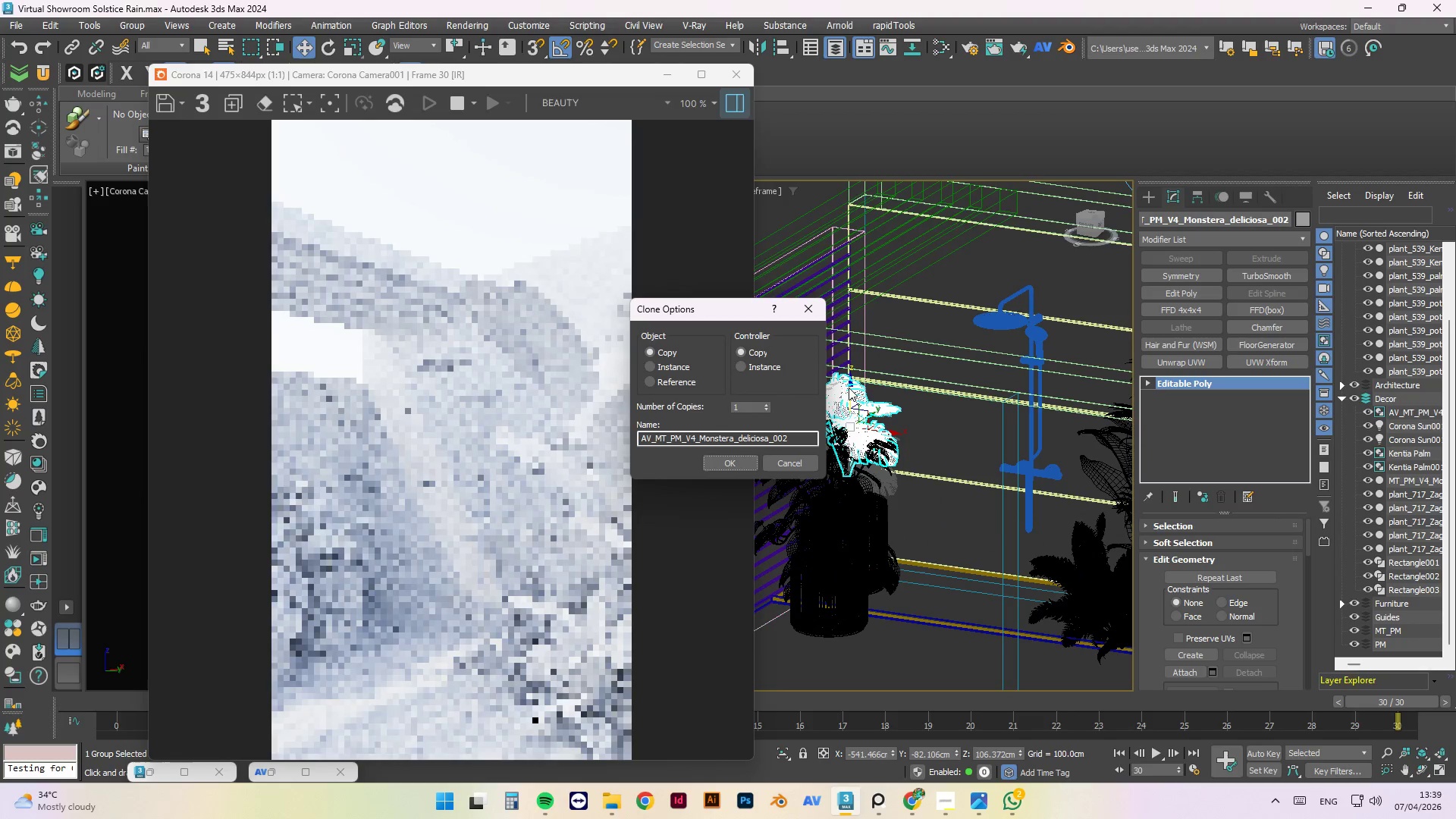 
key(Shift+ShiftLeft)
 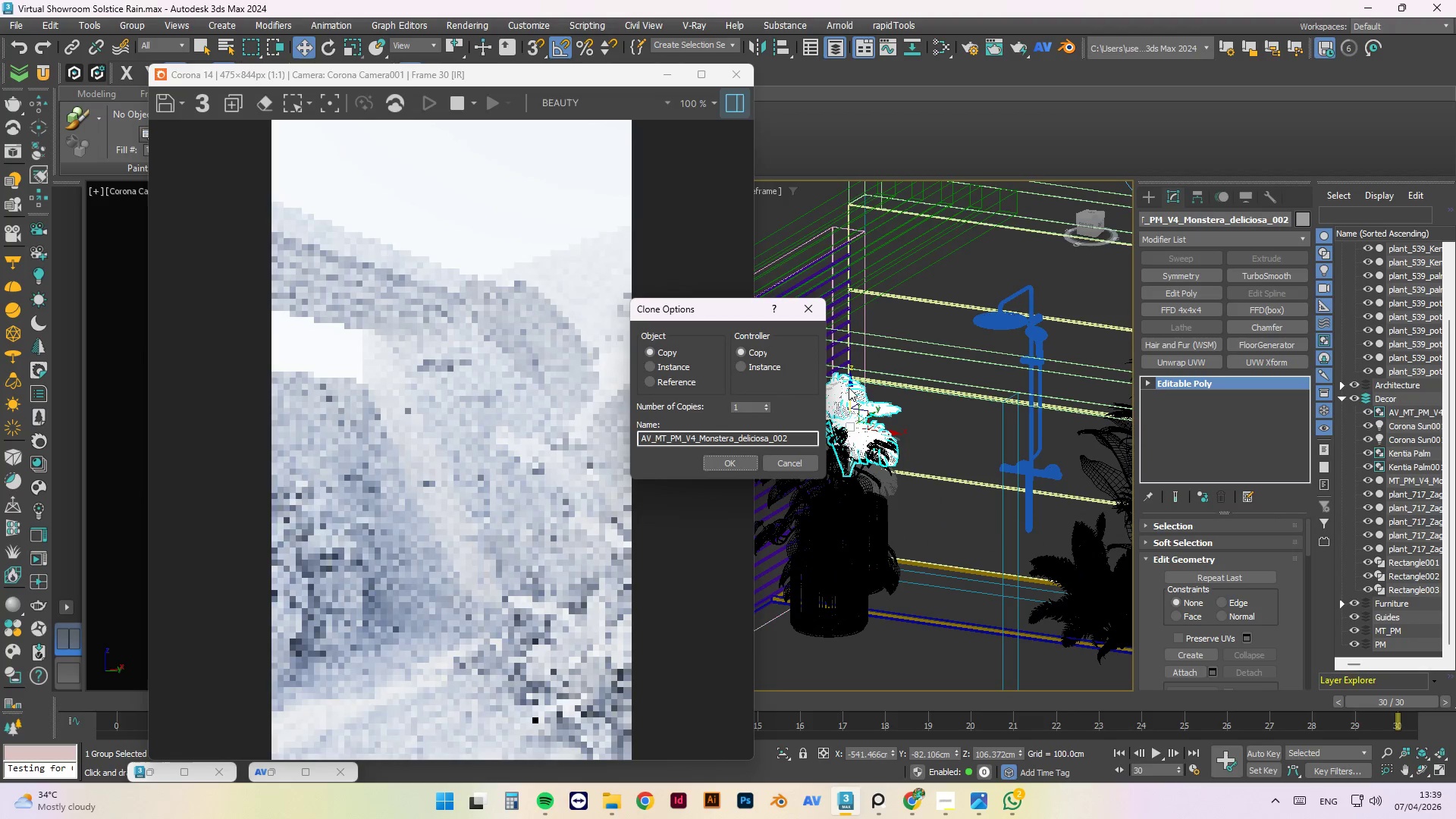 
key(Shift+ShiftLeft)
 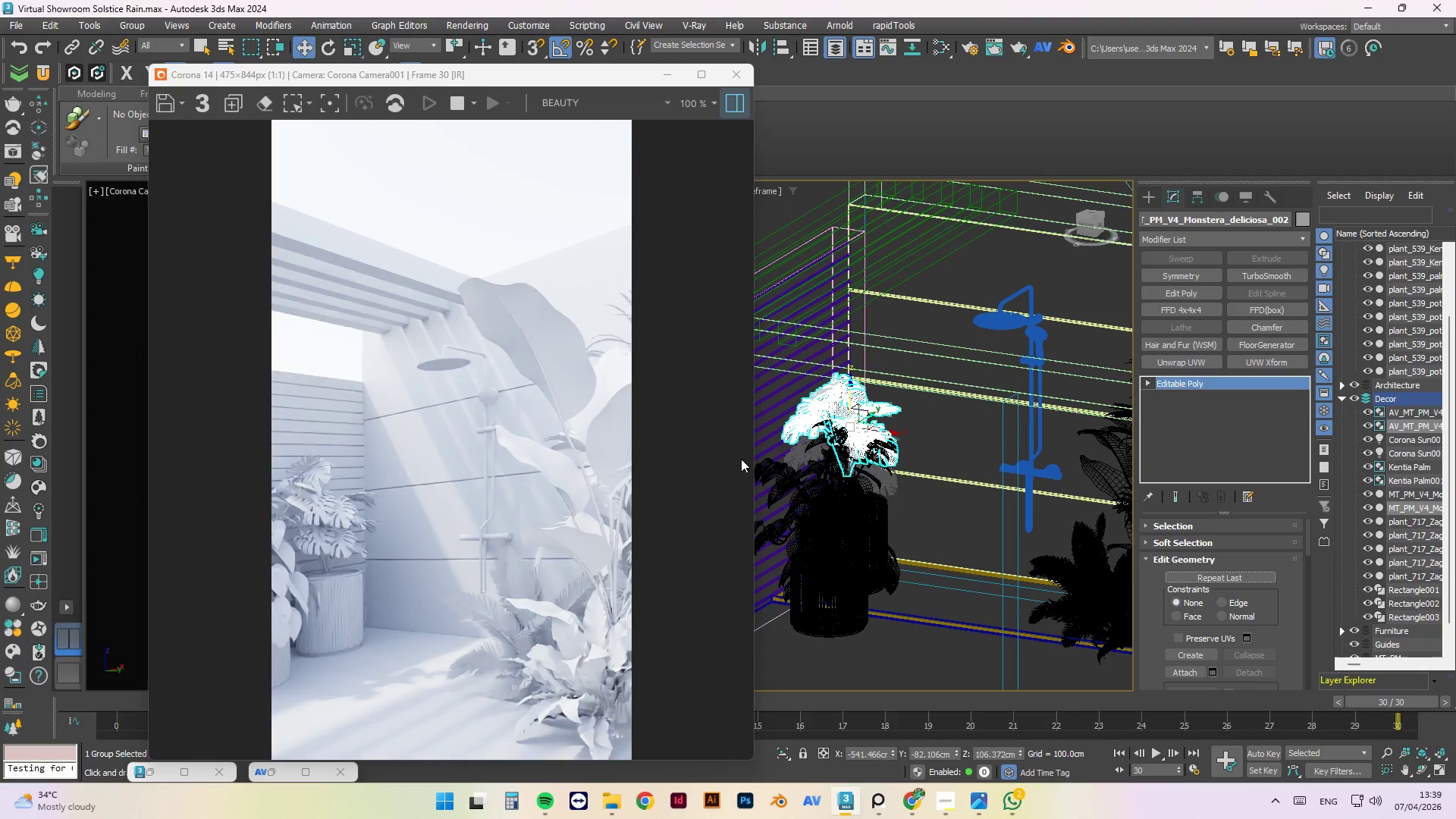 
scroll: coordinate [827, 421], scroll_direction: up, amount: 2.0
 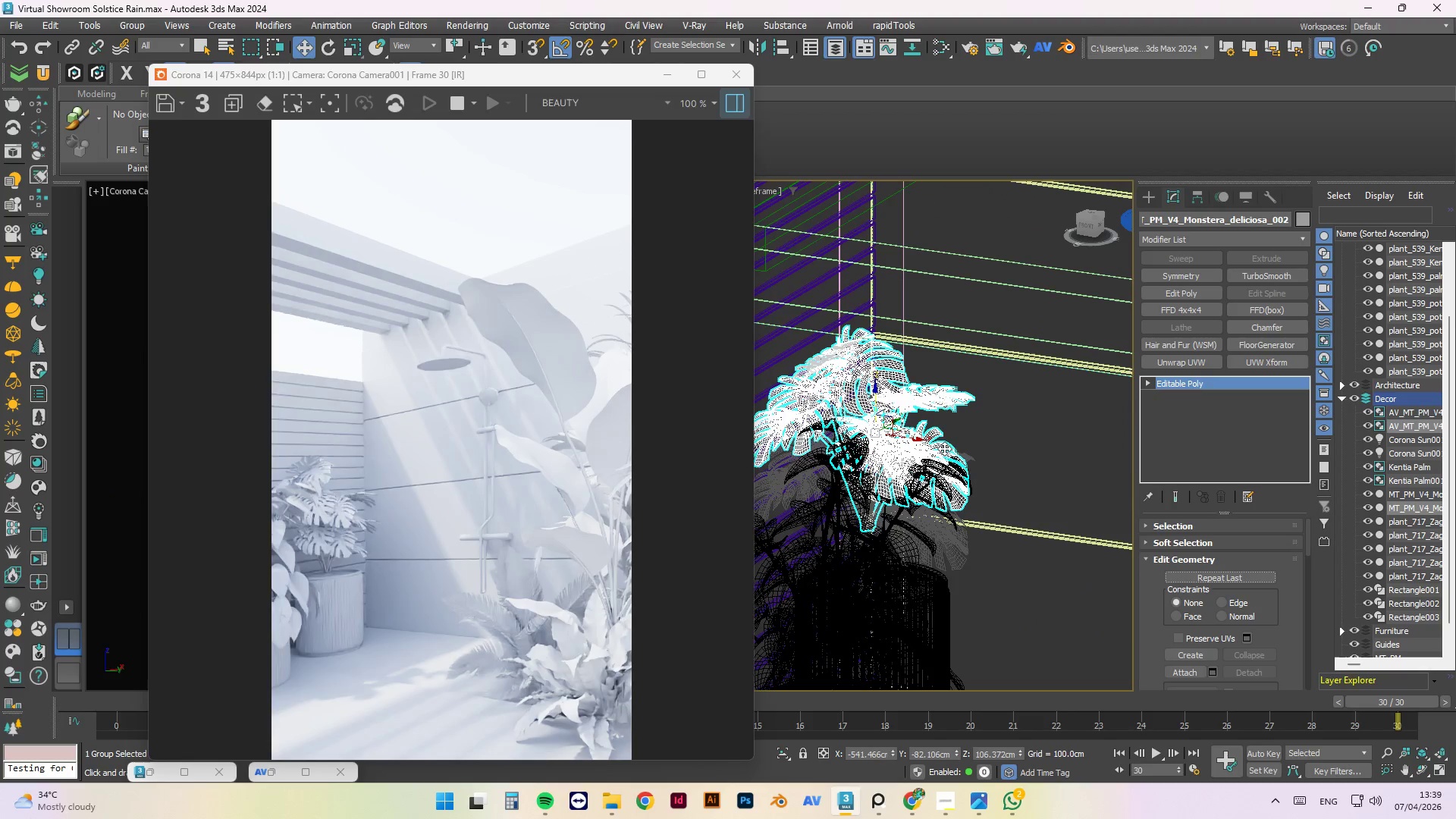 
hold_key(key=AltLeft, duration=1.5)
 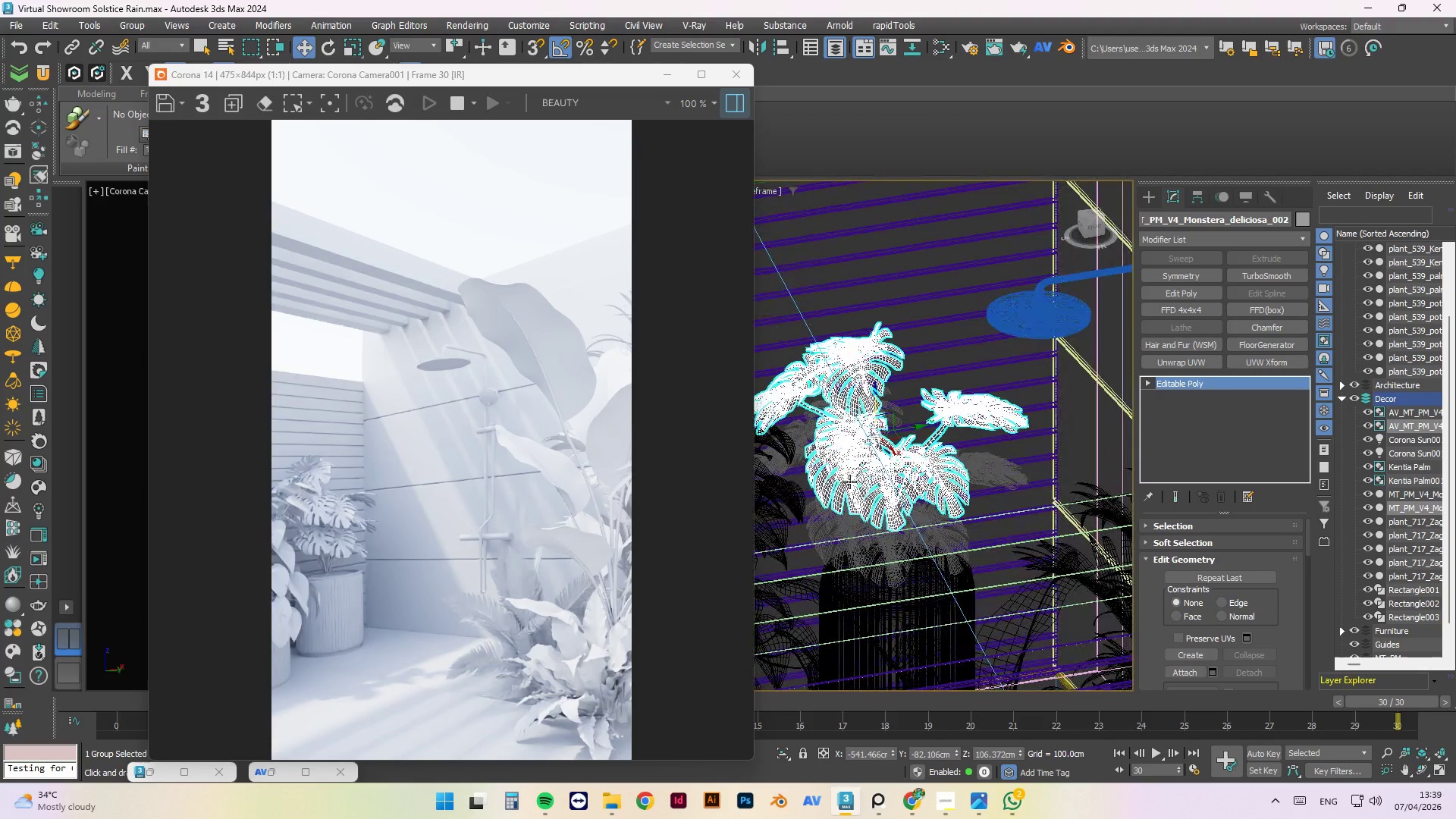 
key(Alt+AltLeft)
 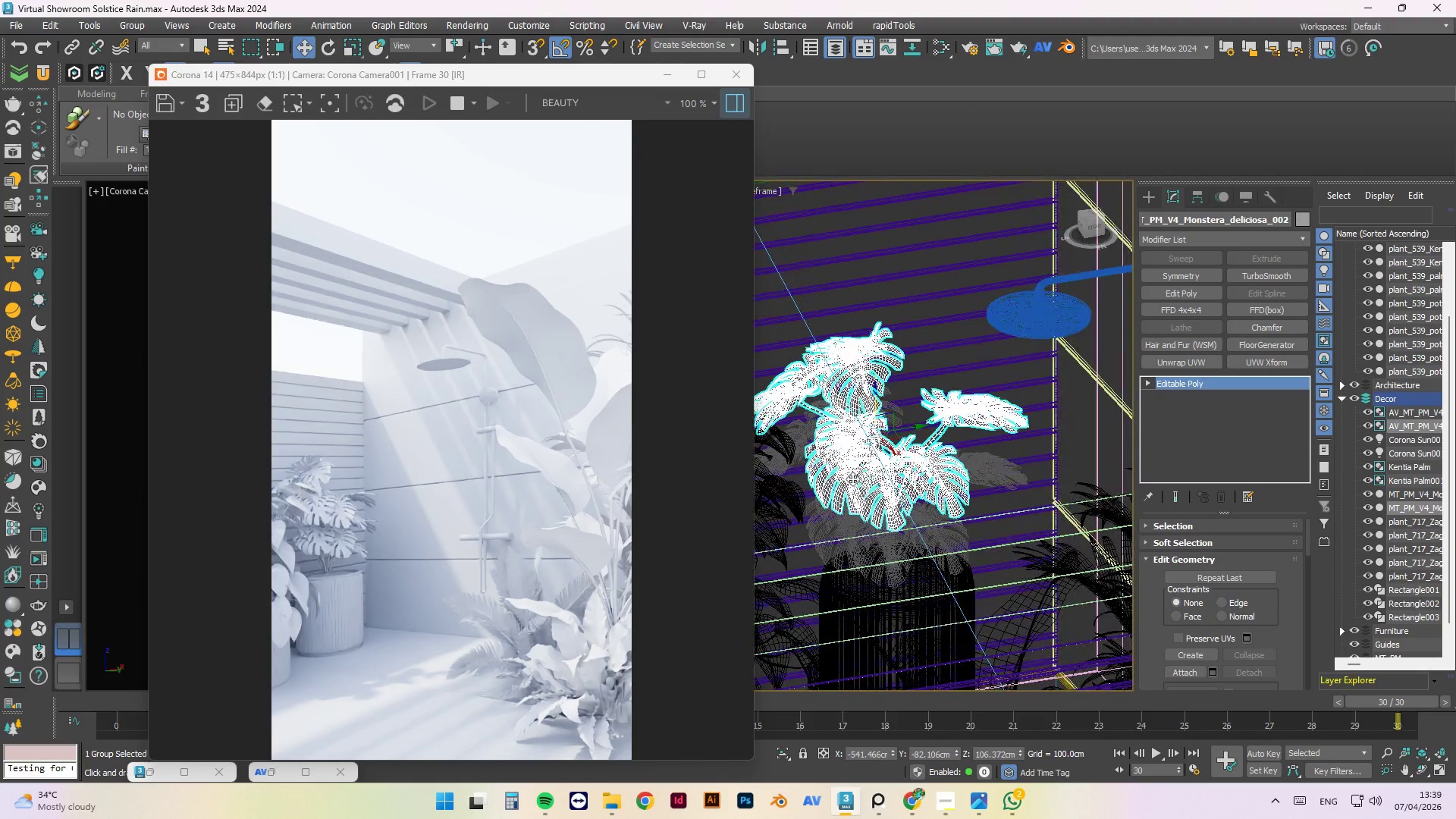 
key(Alt+AltLeft)
 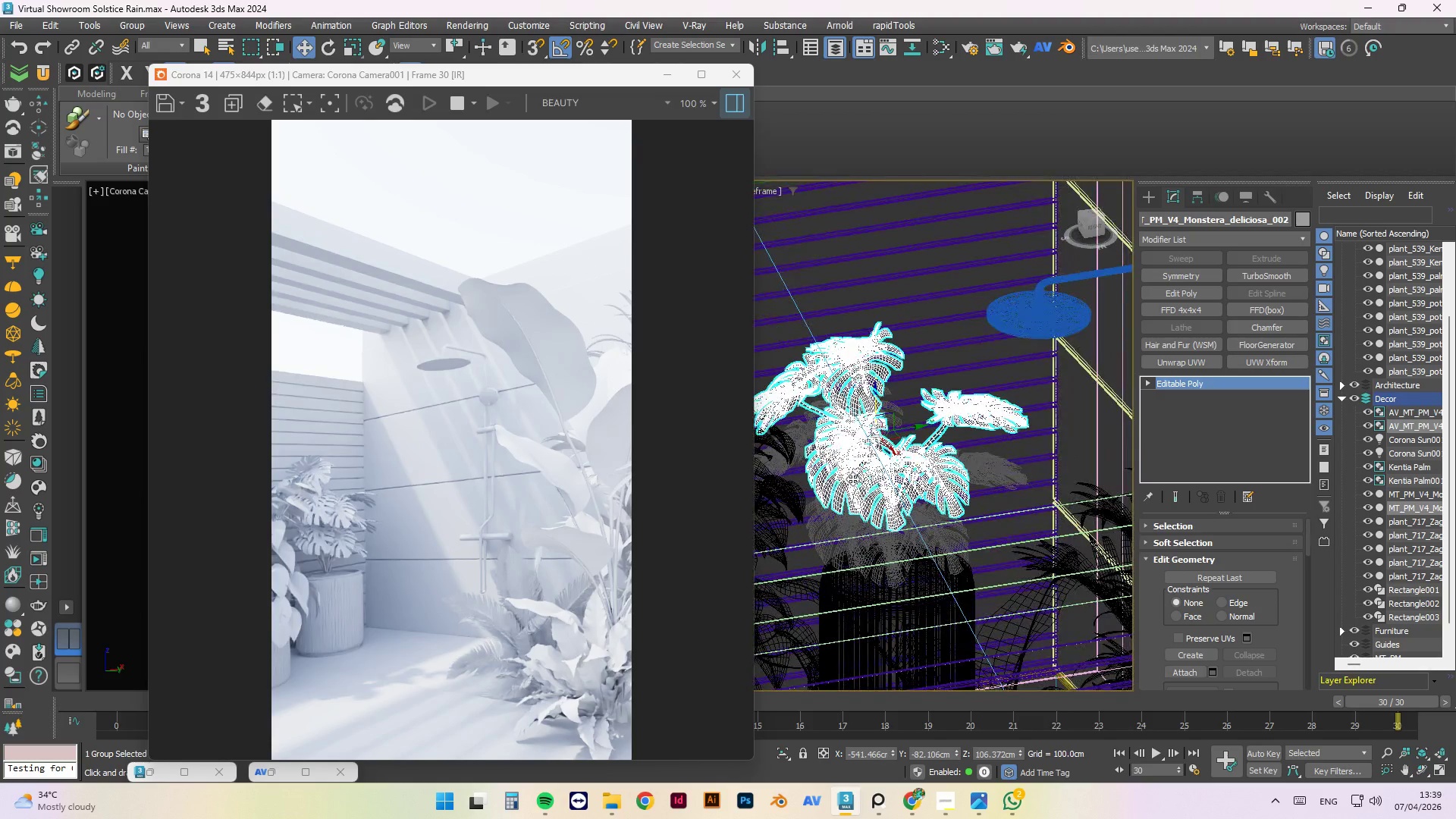 
key(Alt+AltLeft)
 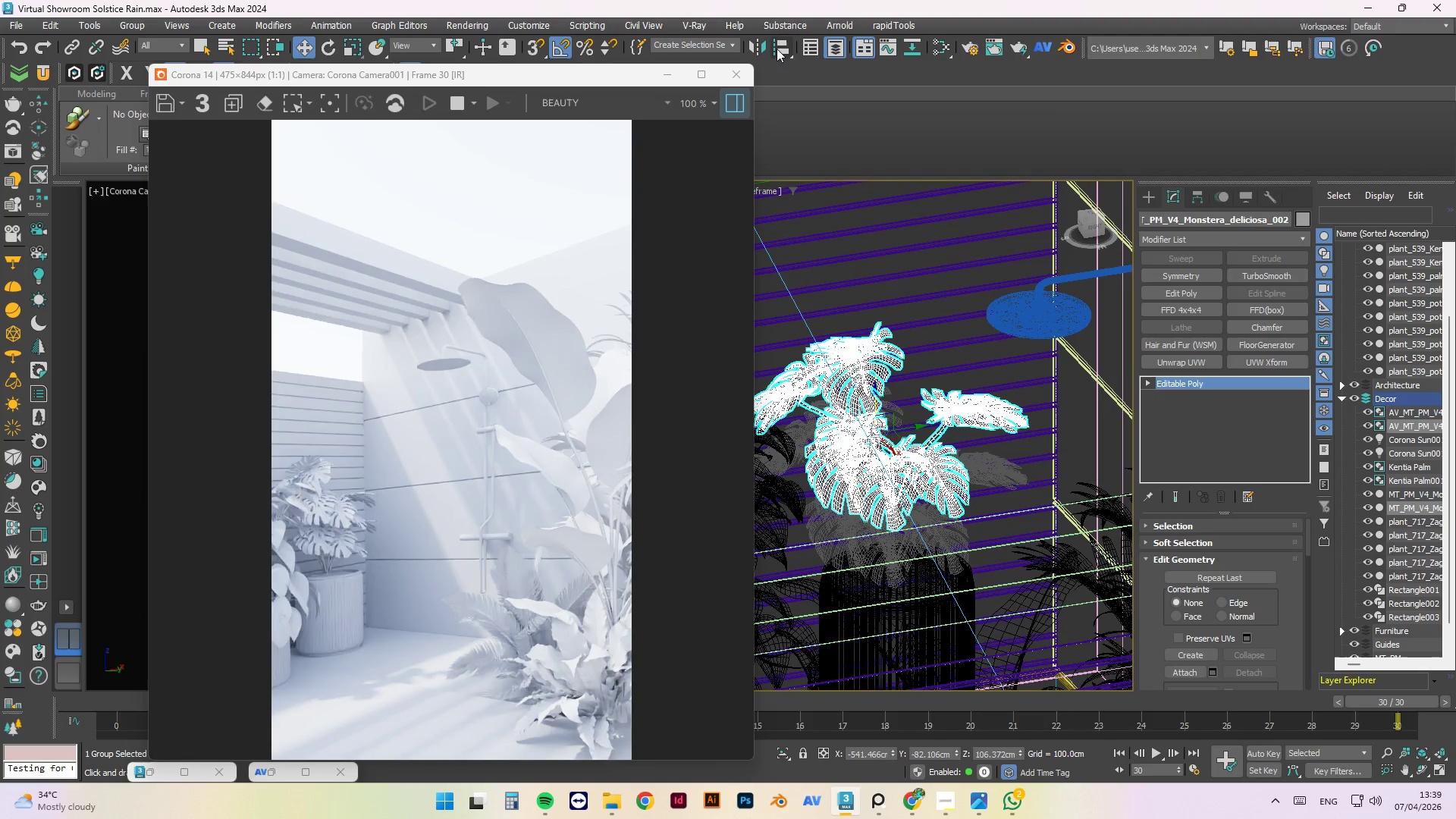 
left_click([758, 46])
 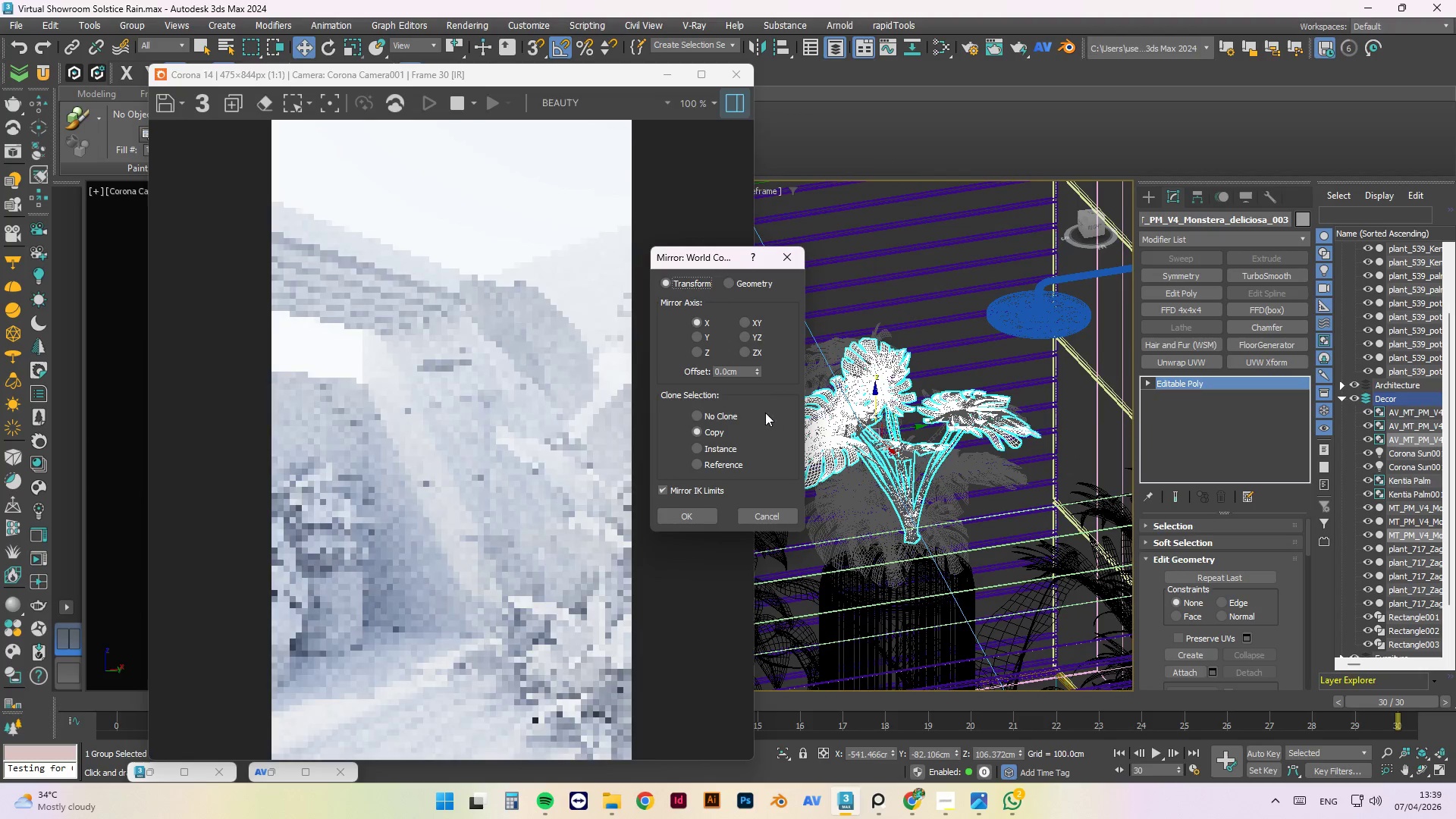 
left_click([729, 413])
 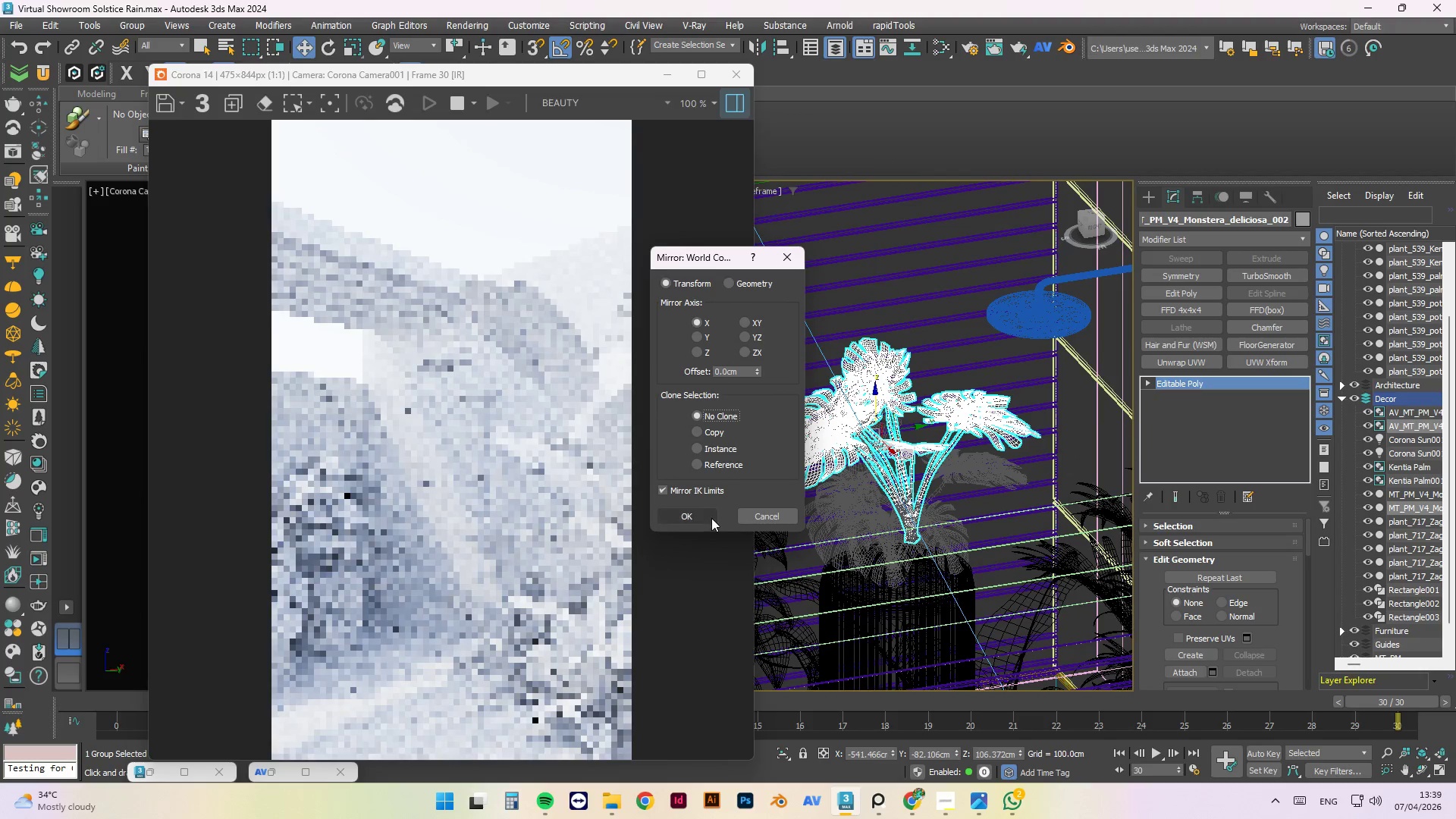 
left_click([705, 513])
 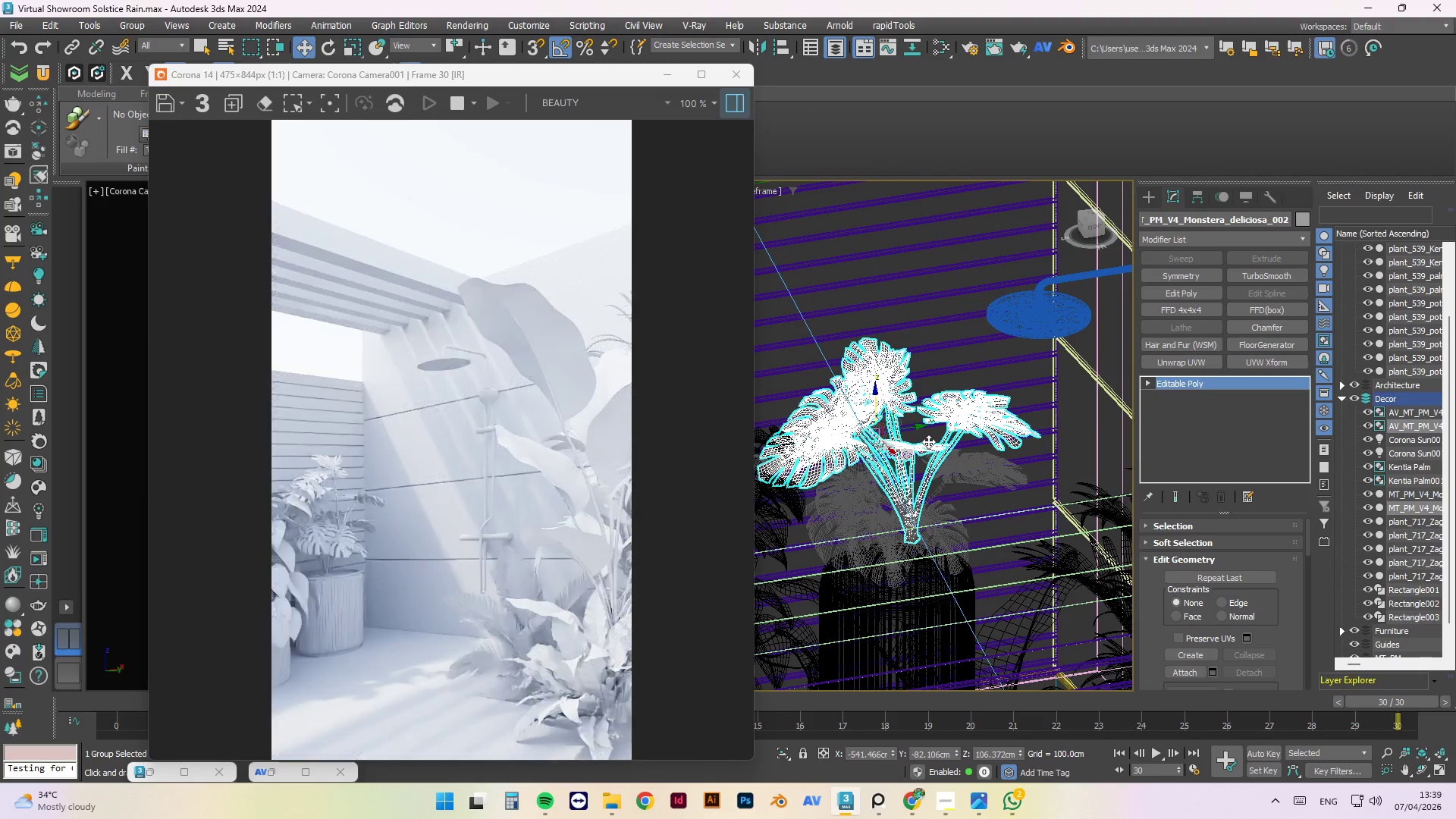 
key(E)
 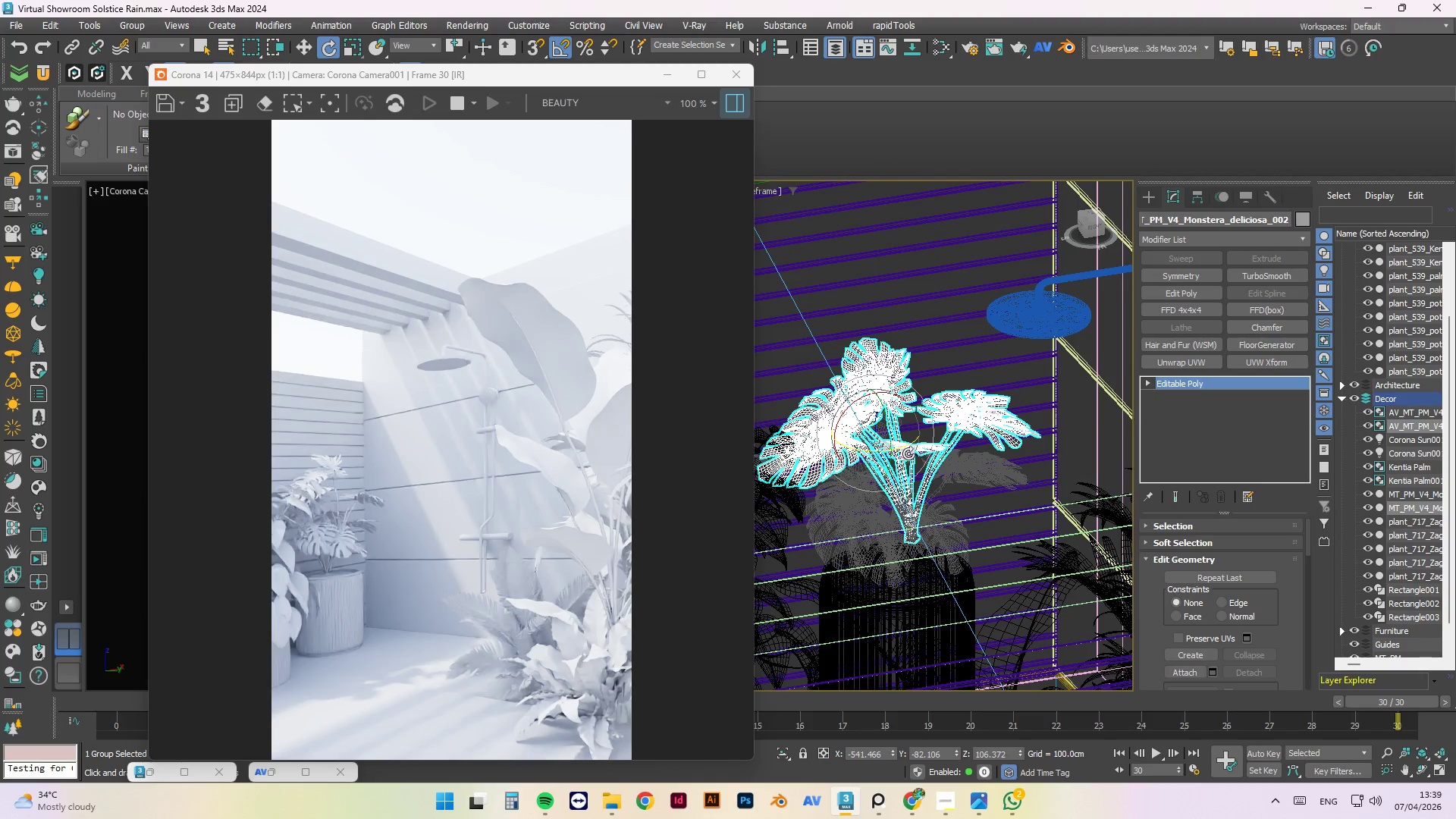 
left_click_drag(start_coordinate=[908, 449], to_coordinate=[796, 457])
 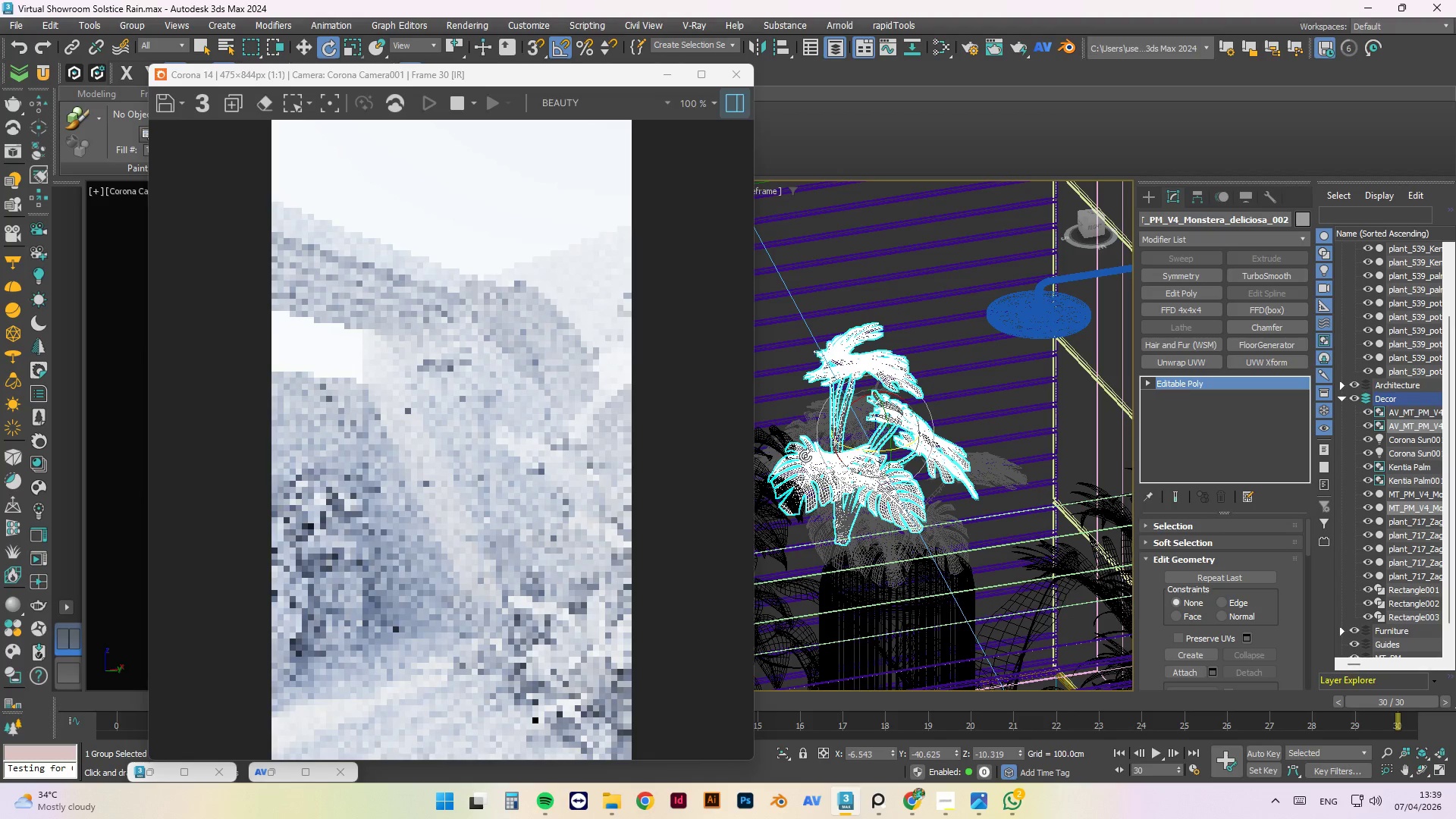 
key(W)
 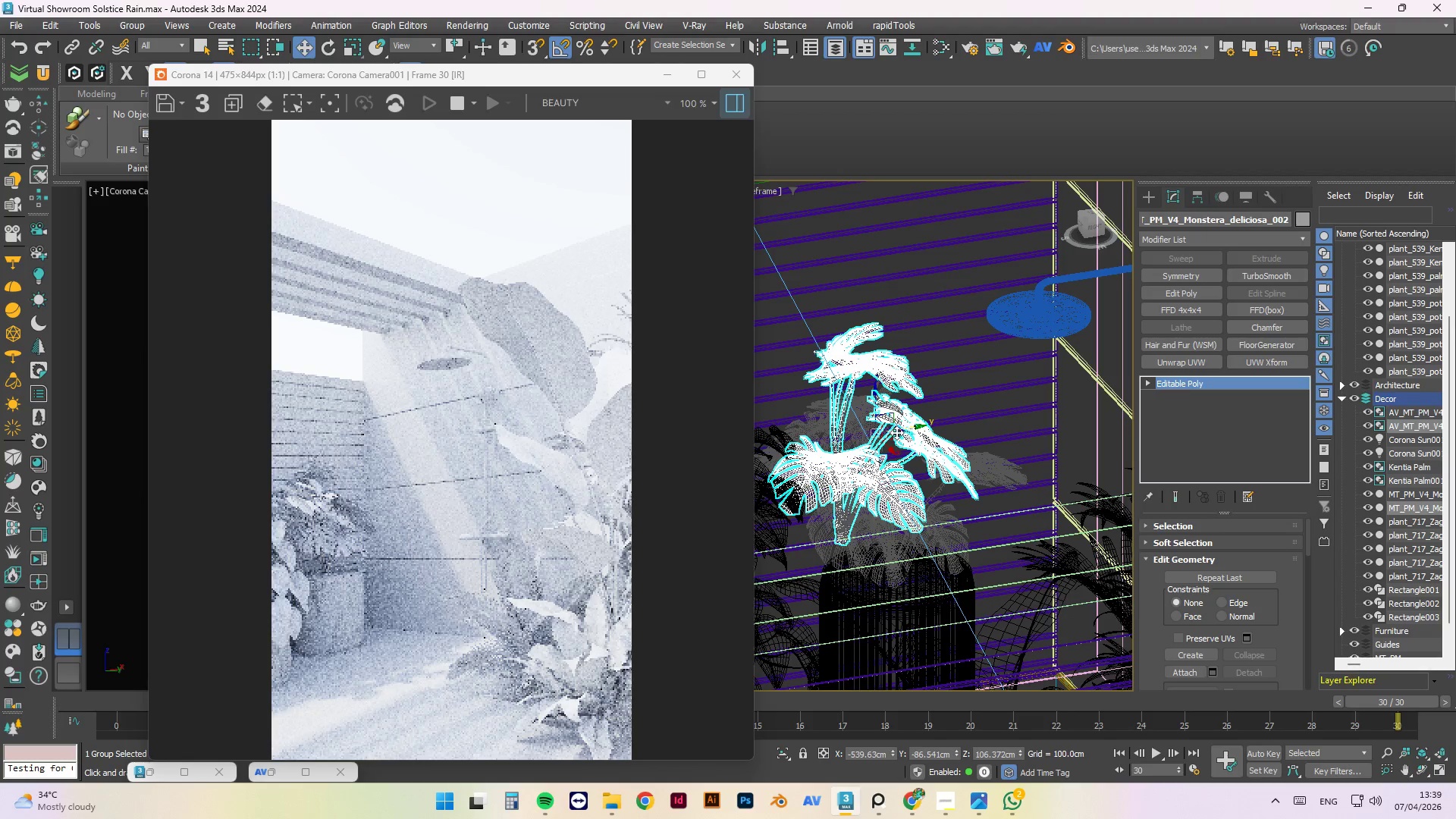 
left_click_drag(start_coordinate=[904, 428], to_coordinate=[967, 419])
 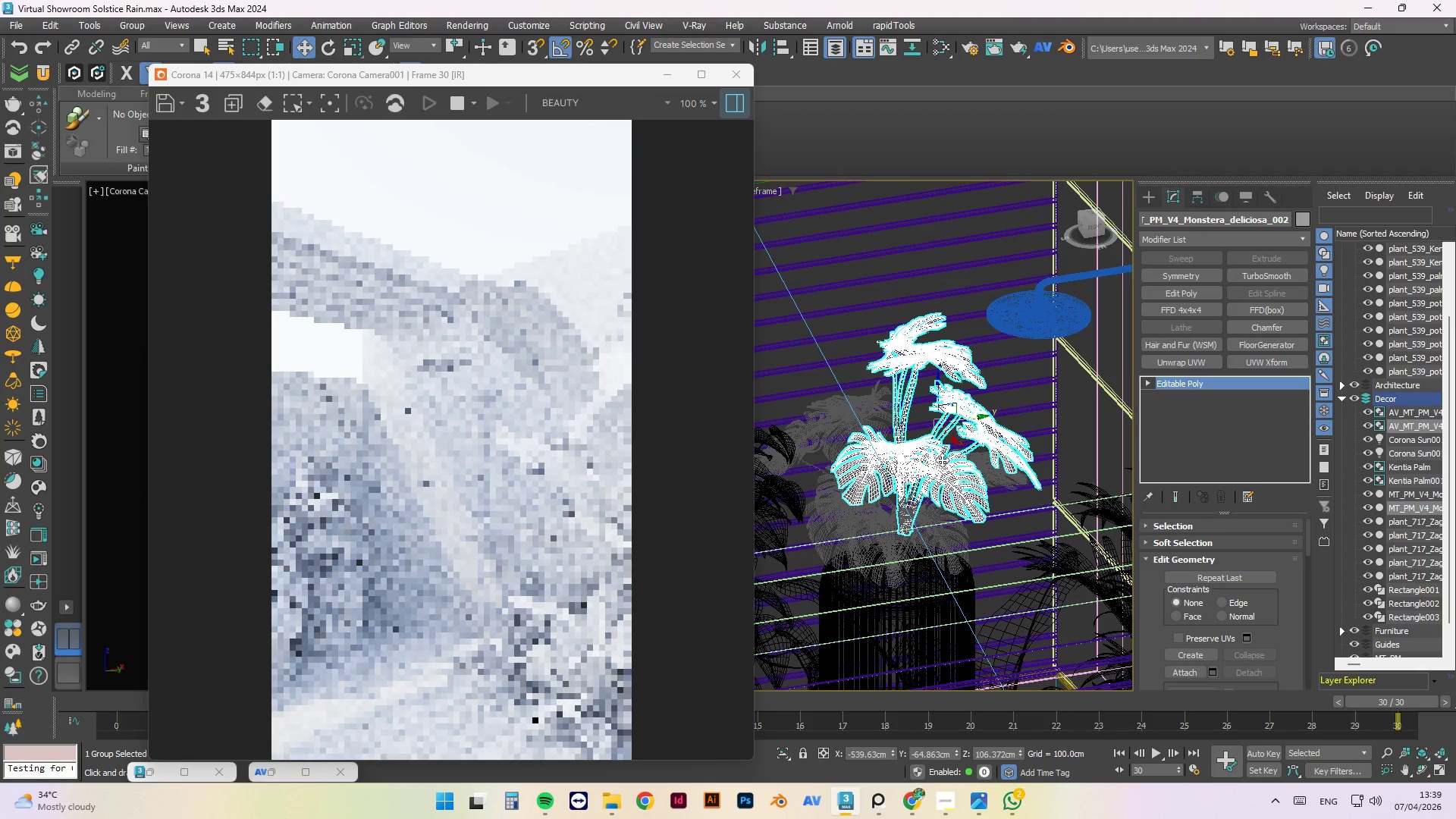 
hold_key(key=AltLeft, duration=1.49)
 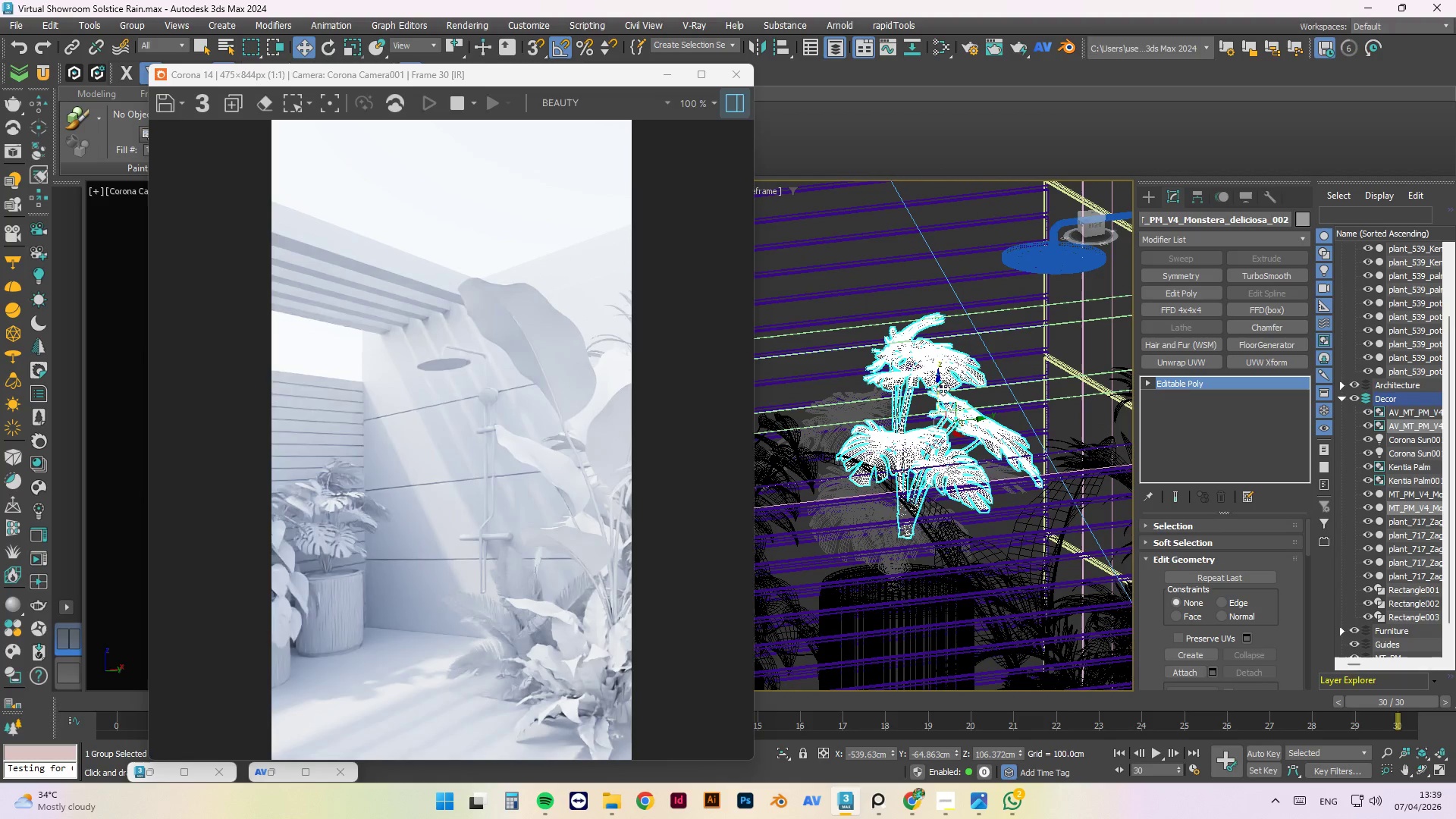 
left_click_drag(start_coordinate=[943, 388], to_coordinate=[968, 337])
 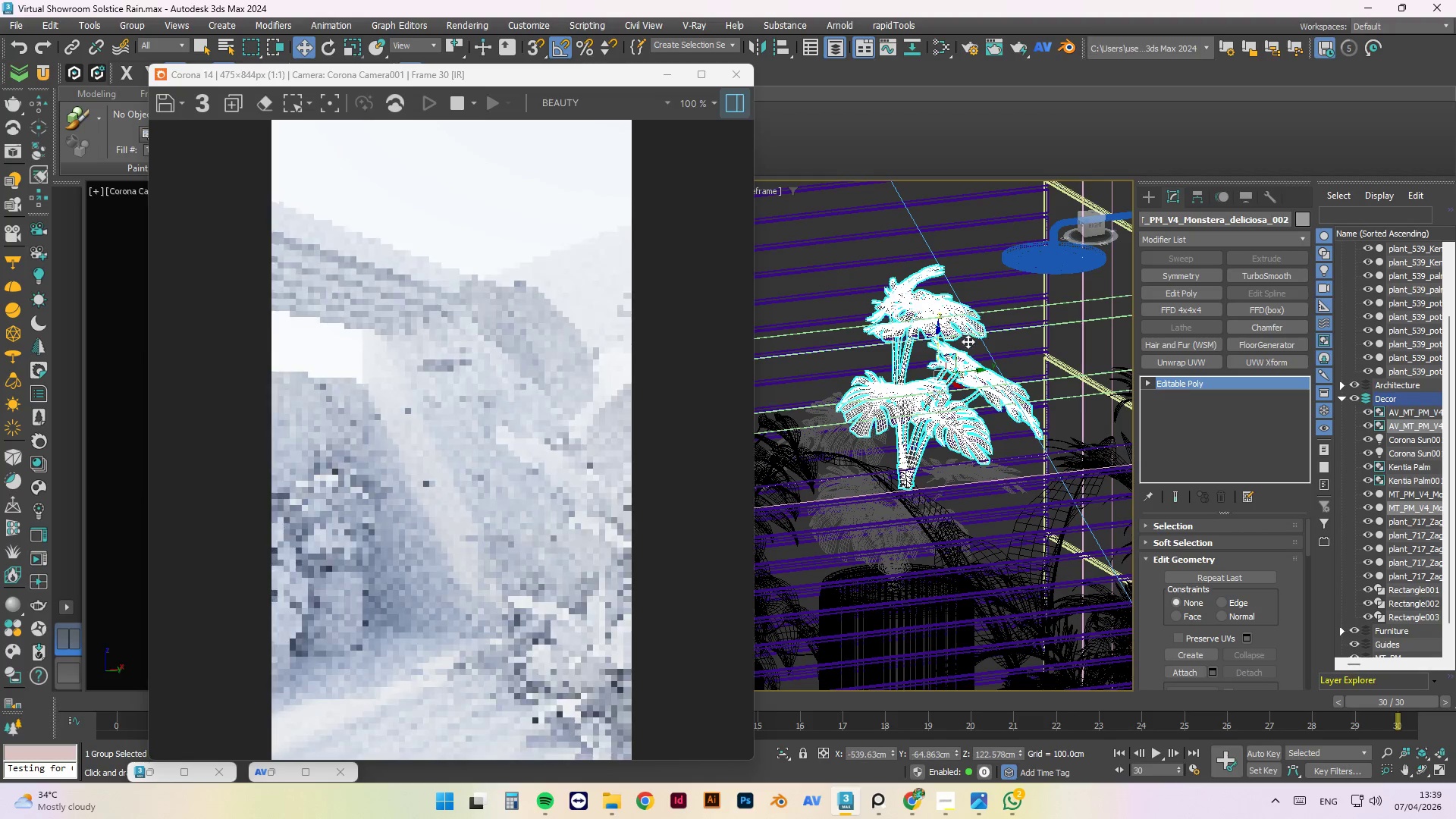 
hold_key(key=AltLeft, duration=1.5)
 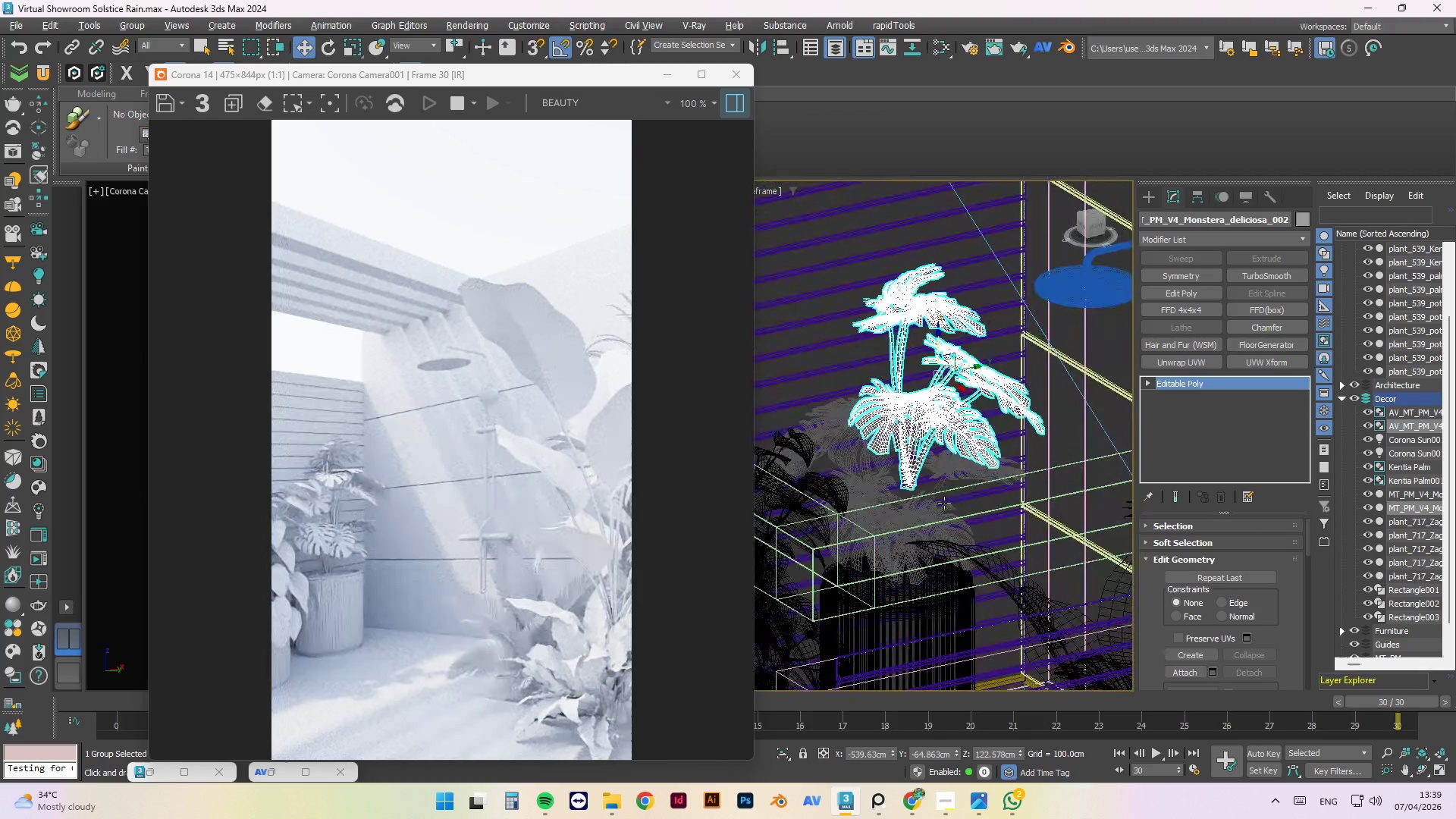 
hold_key(key=AltLeft, duration=1.52)
 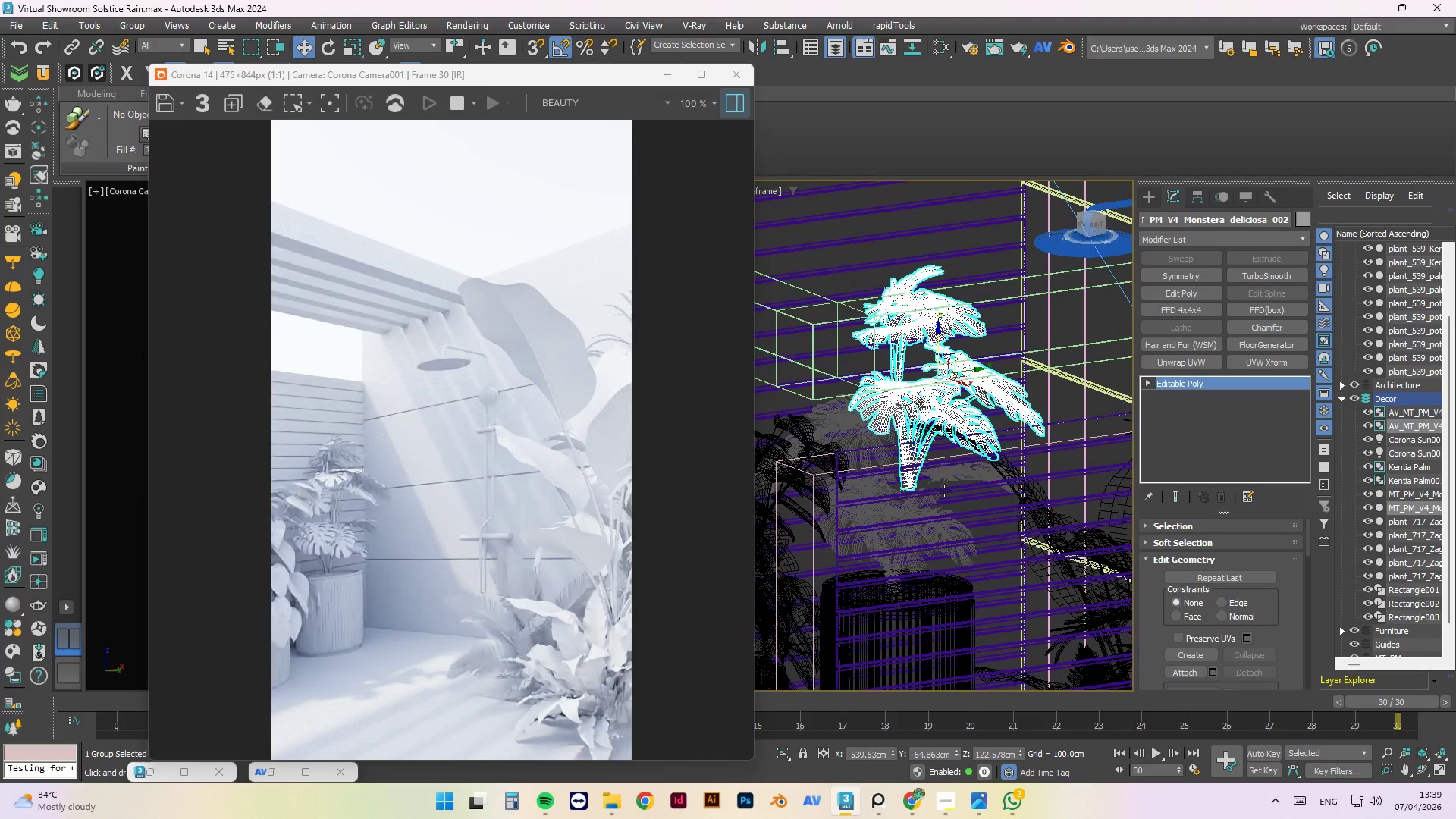 
key(Alt+AltLeft)
 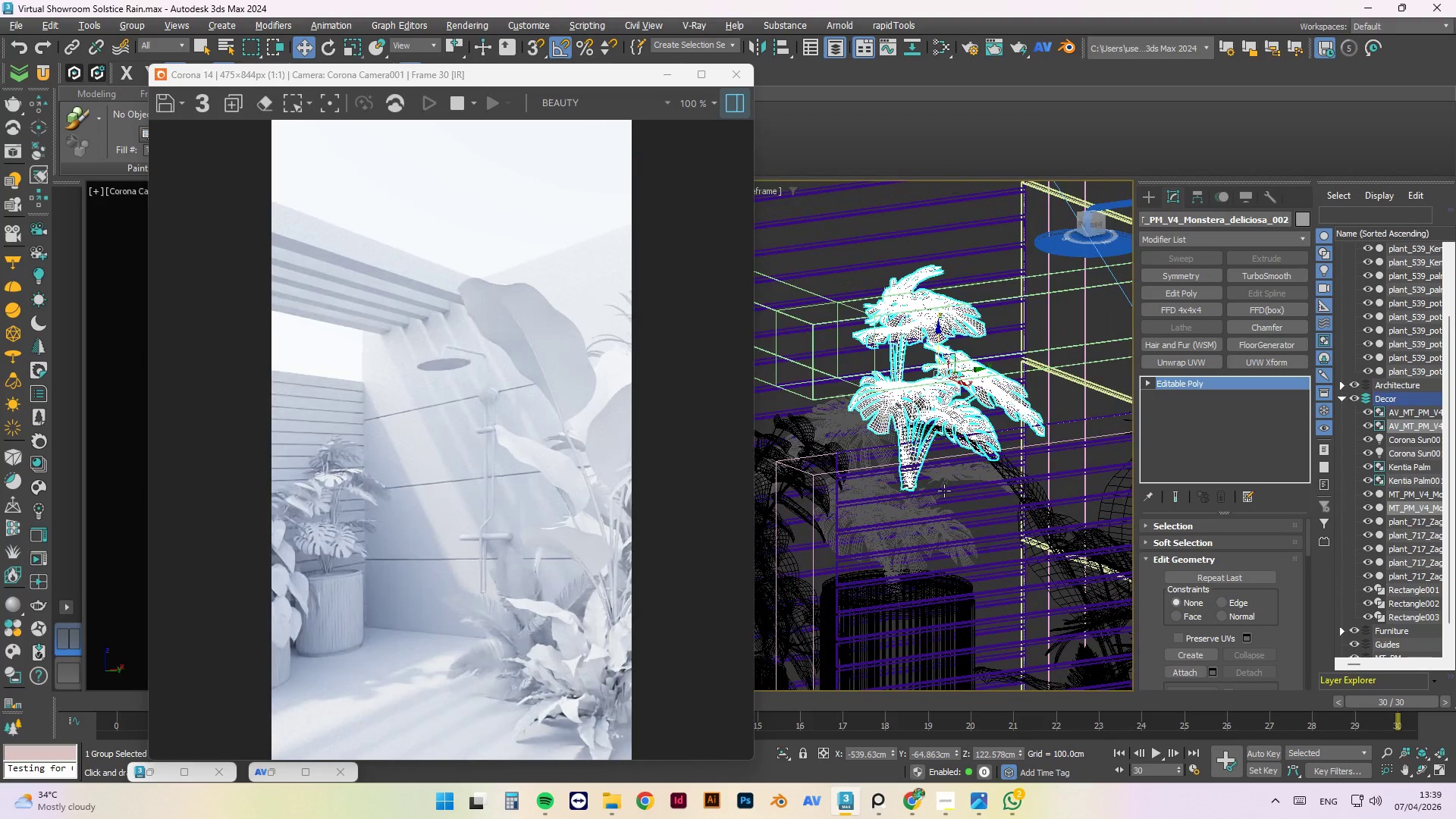 
key(Alt+AltLeft)
 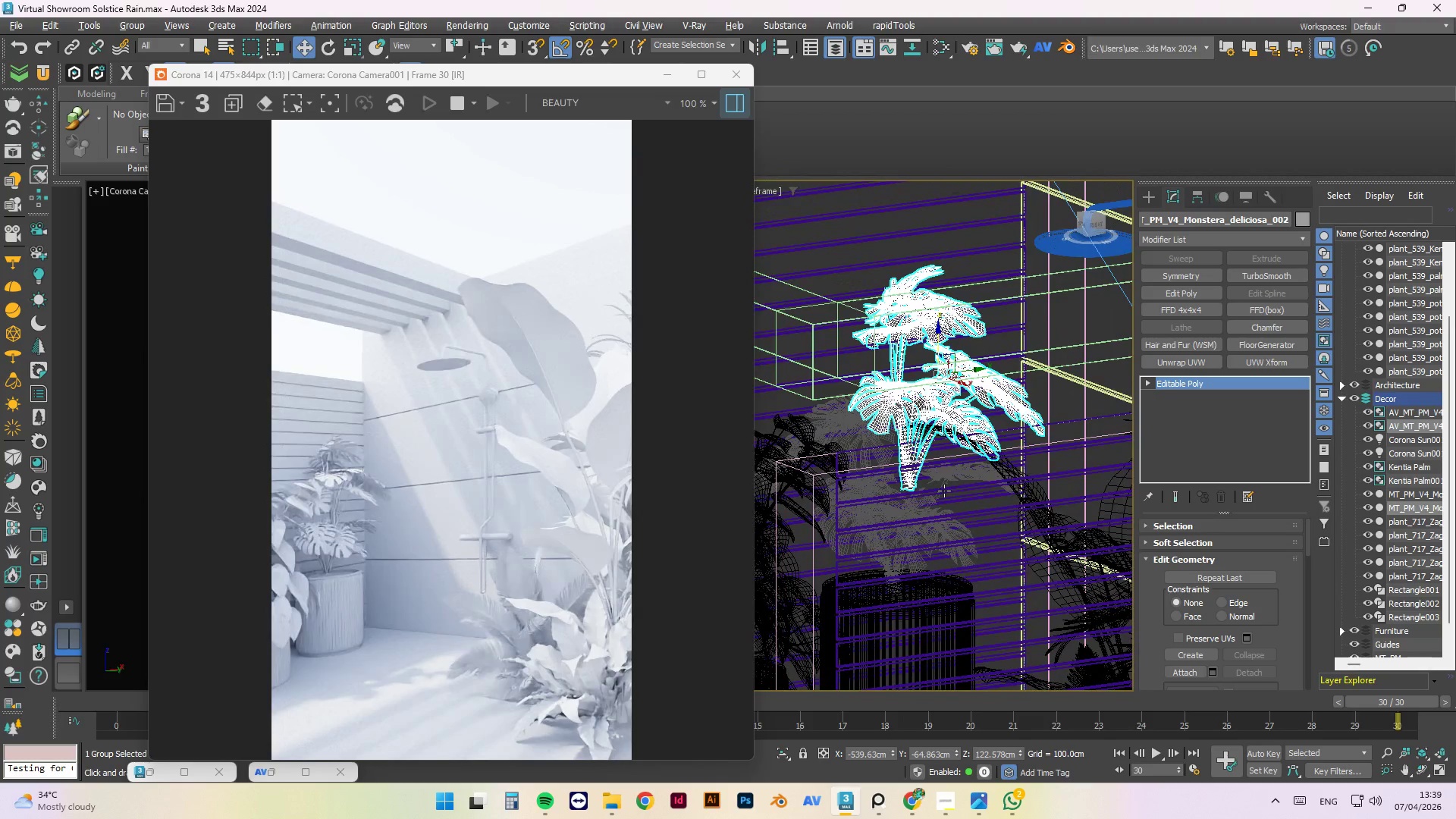 
key(Alt+AltLeft)
 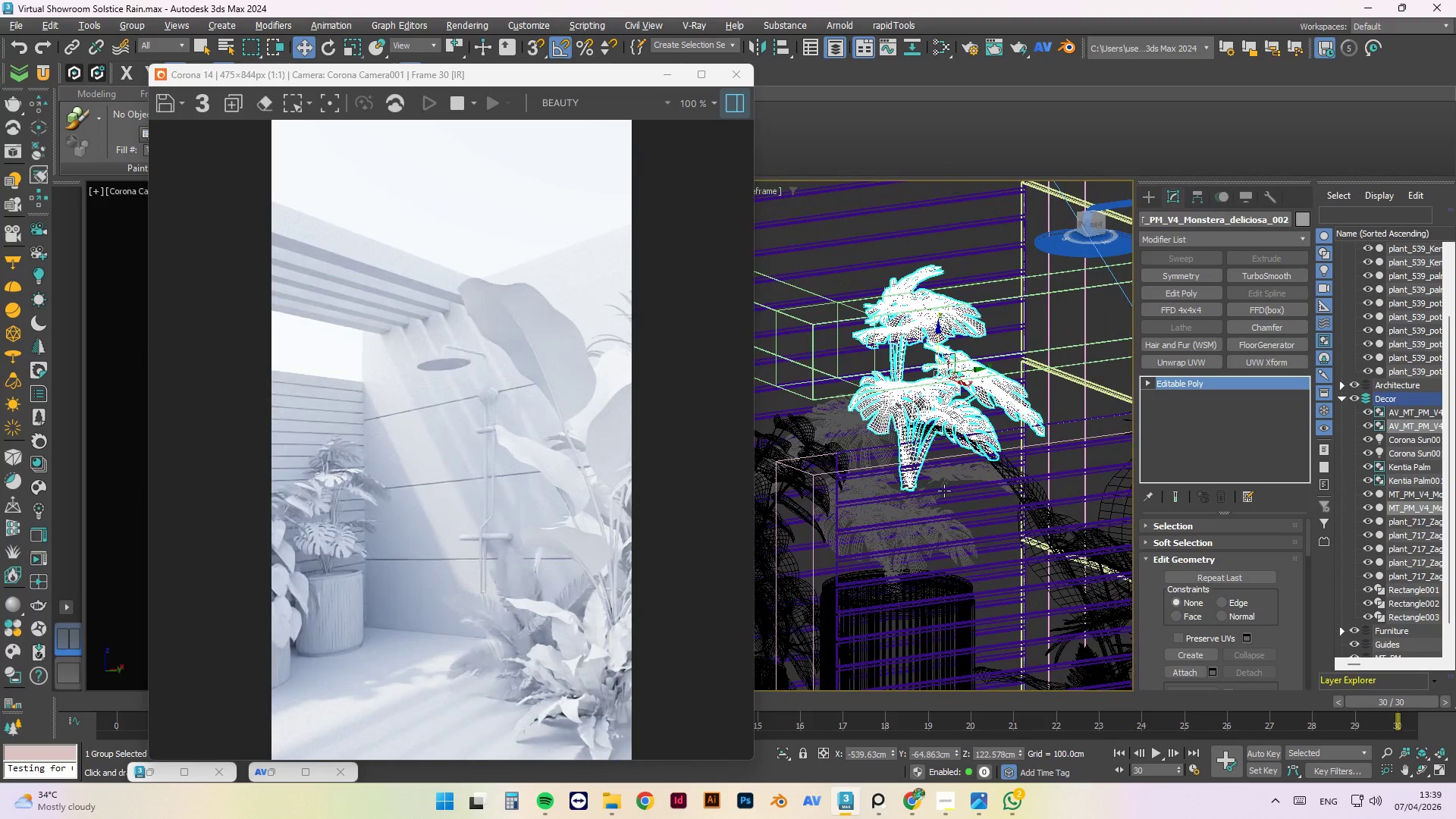 
key(Alt+AltLeft)
 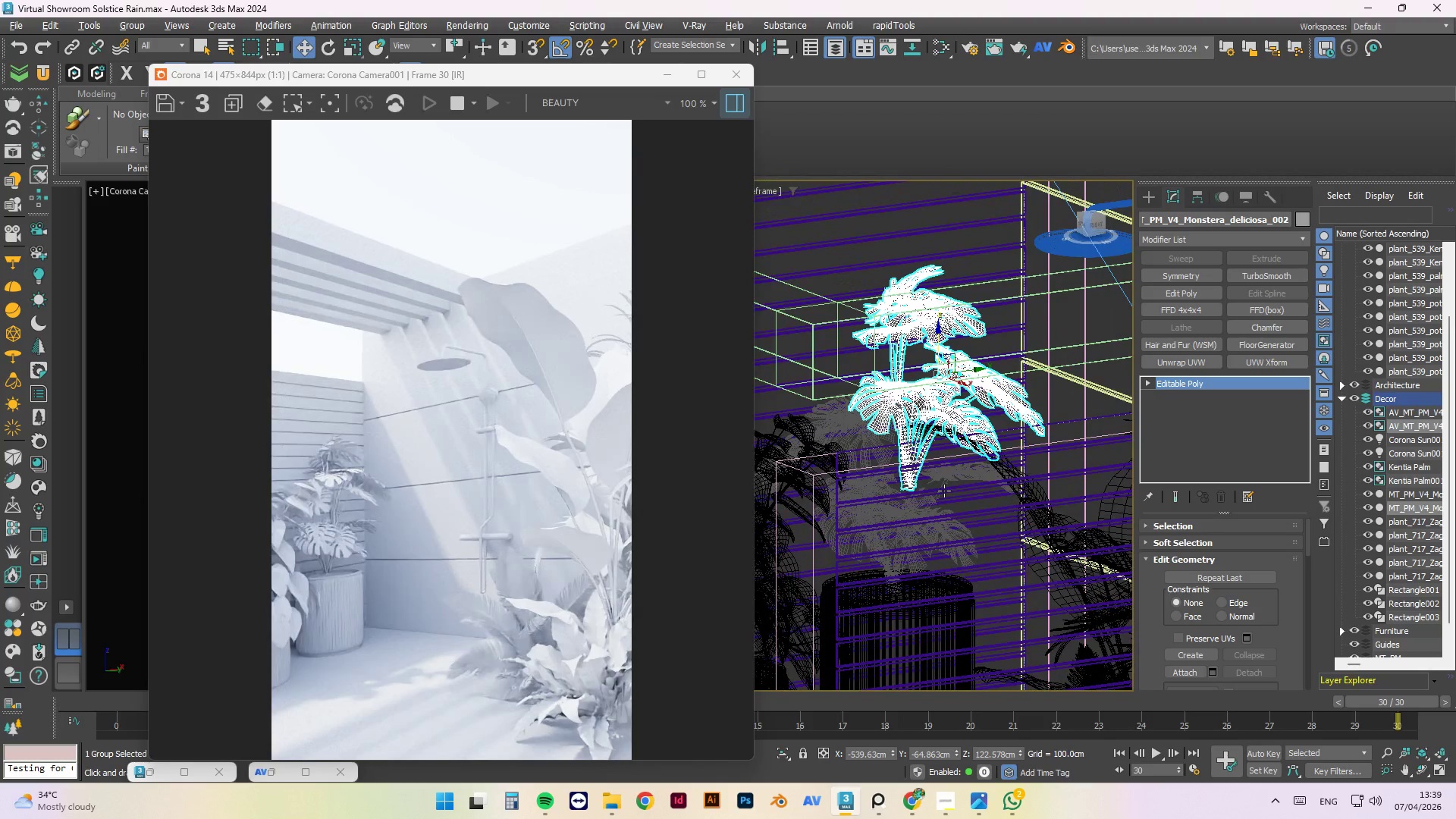 
key(Alt+AltLeft)
 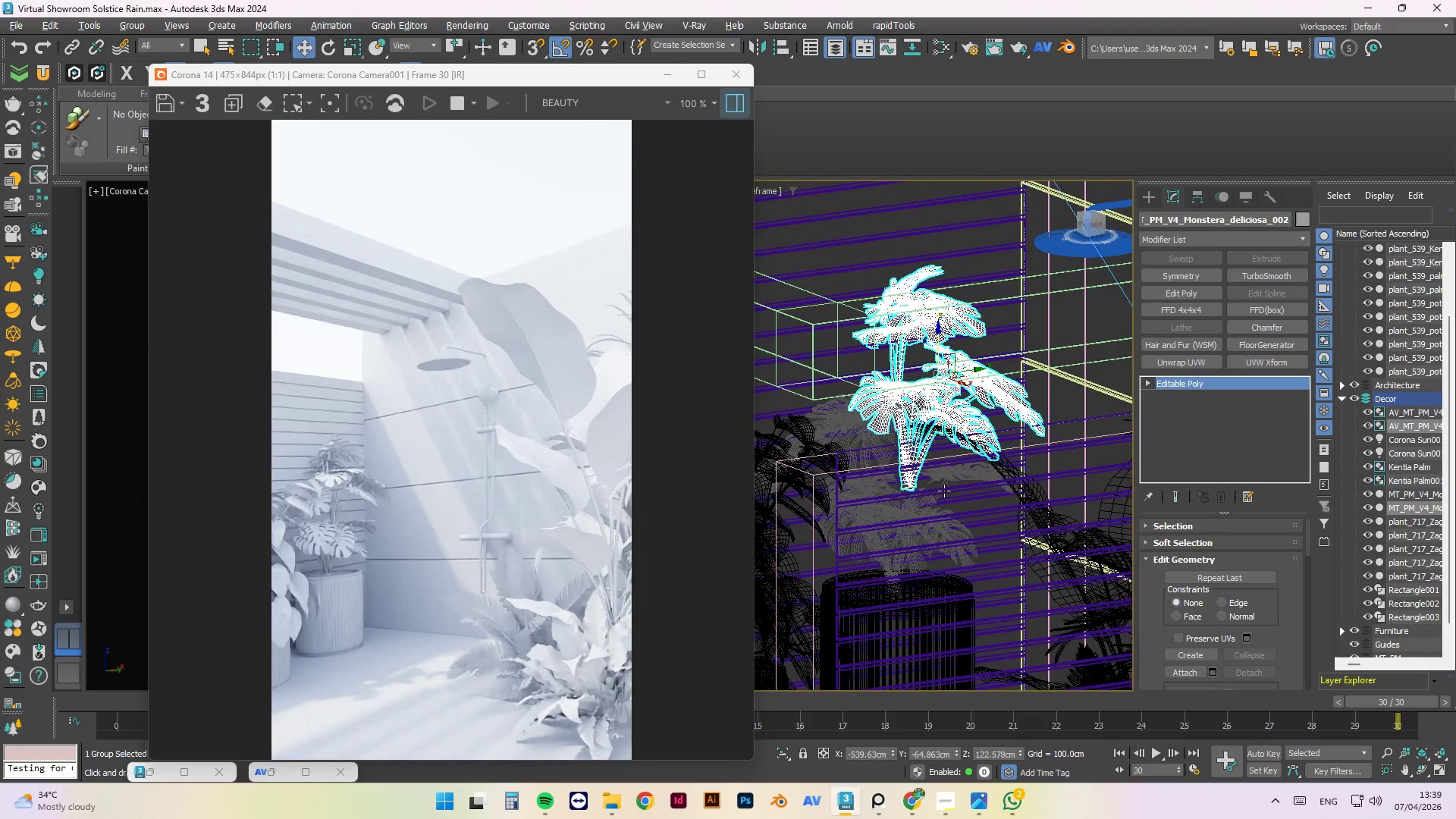 
key(Alt+AltLeft)
 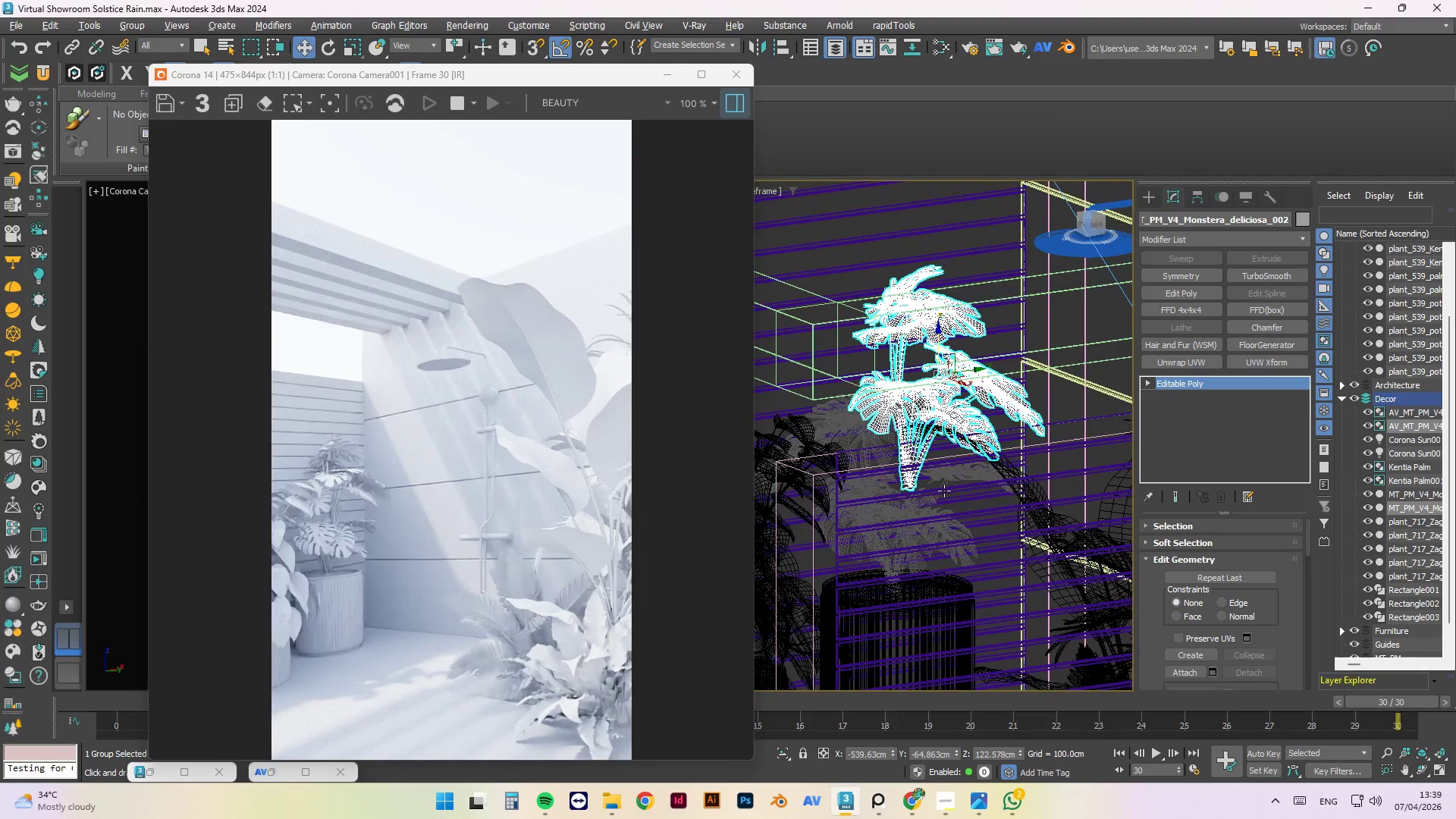 
key(Alt+AltLeft)
 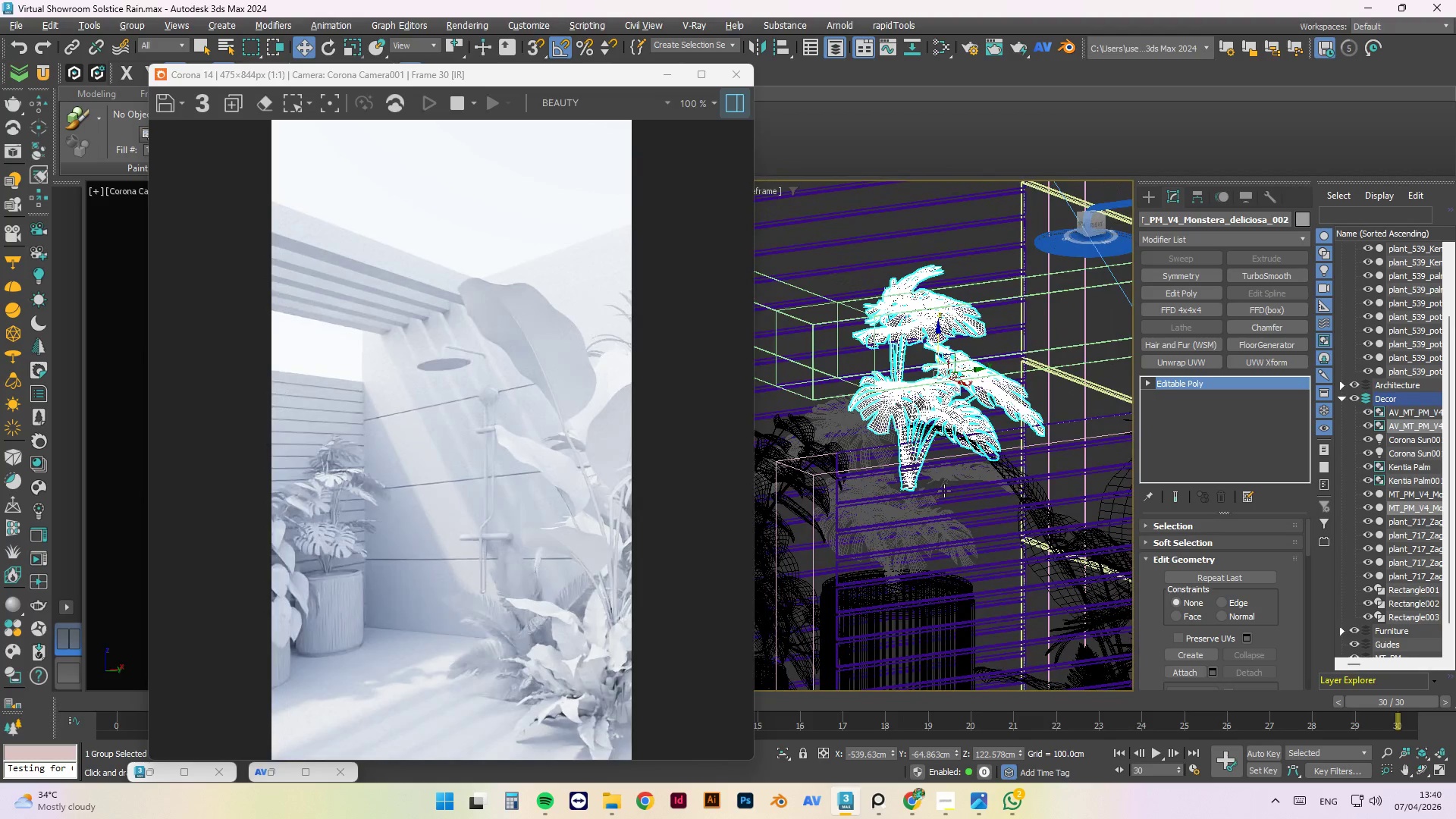 
key(Alt+AltLeft)
 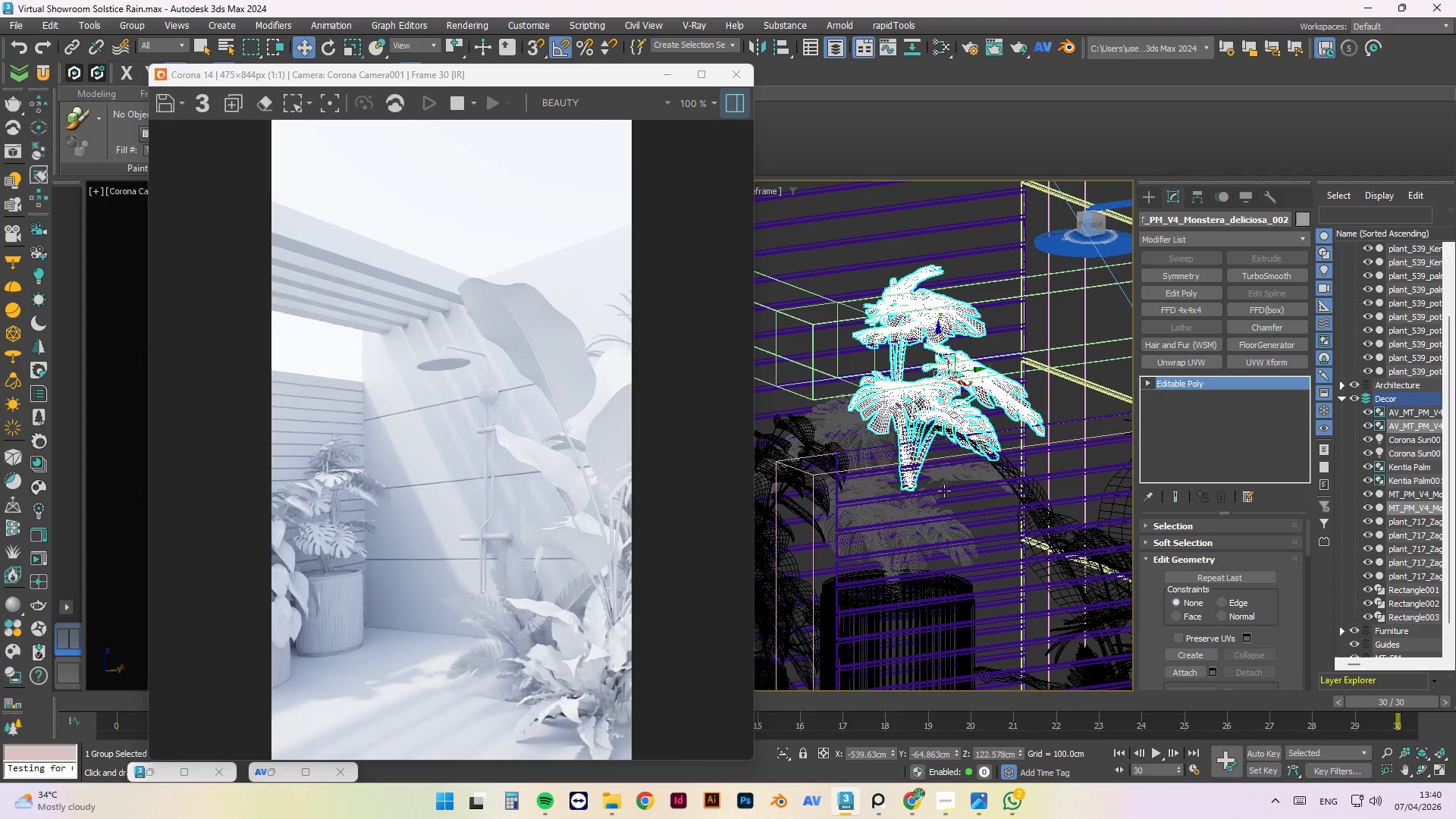 
key(1)
 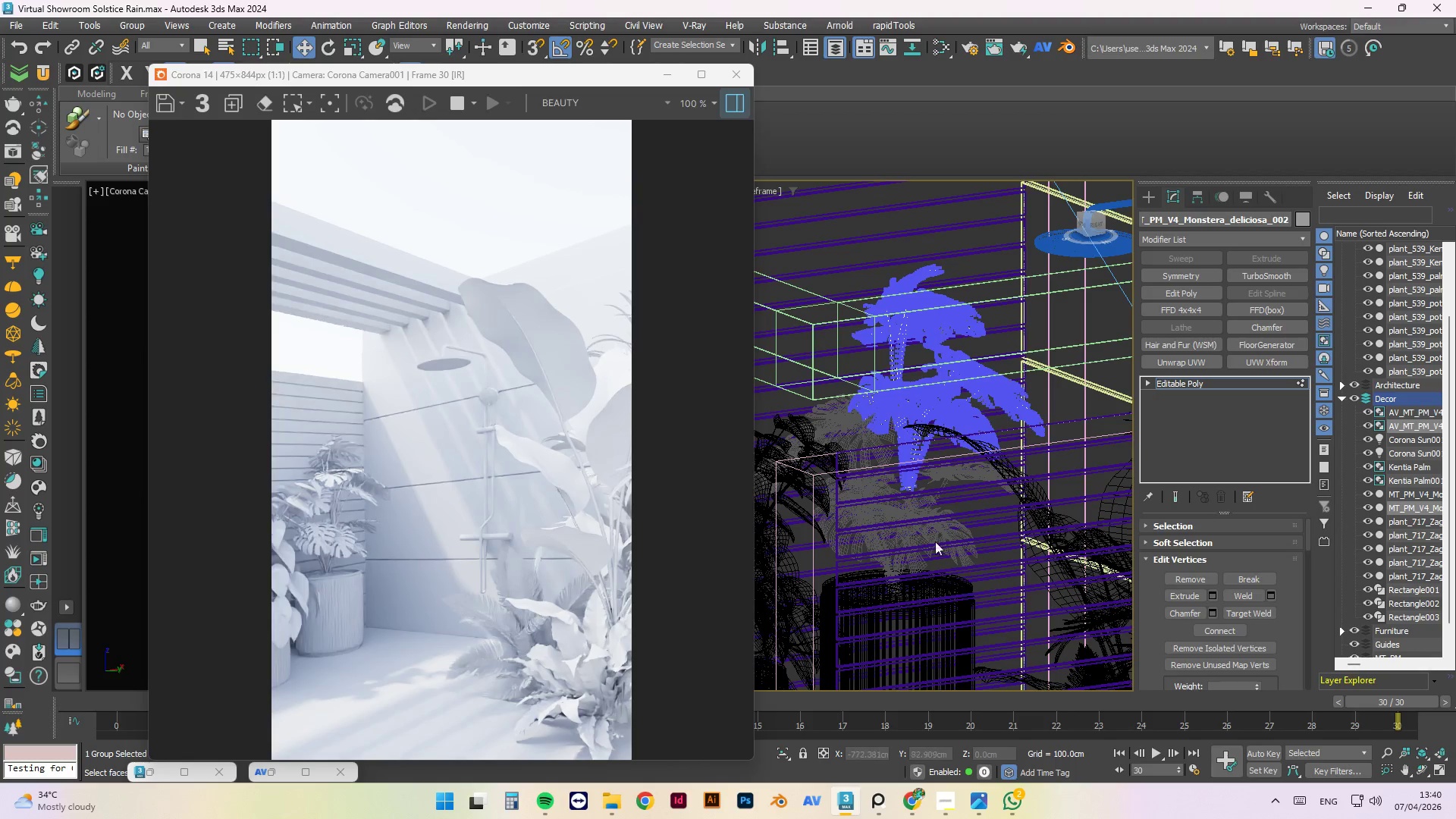 
scroll: coordinate [909, 471], scroll_direction: up, amount: 7.0
 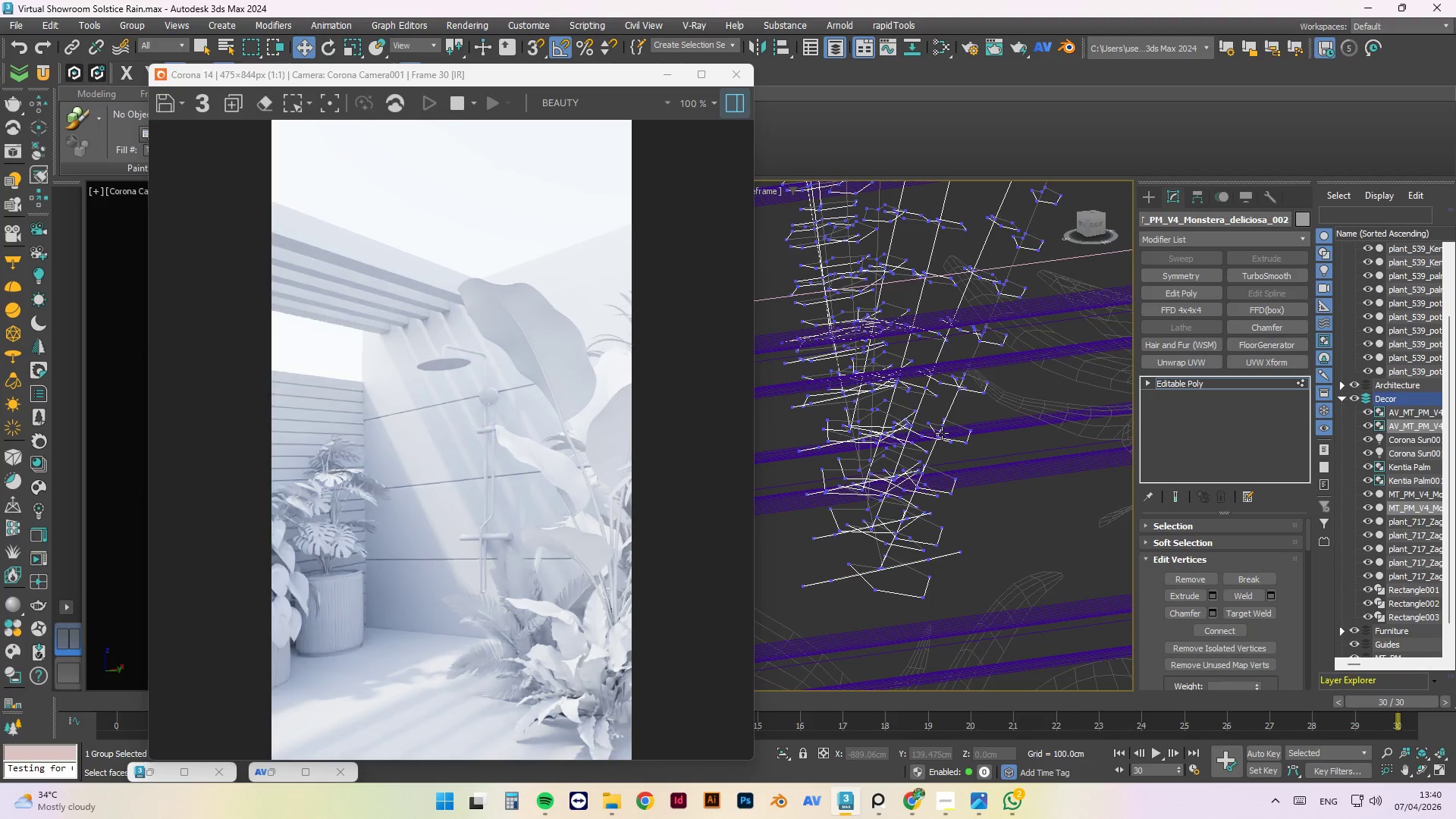 
left_click_drag(start_coordinate=[1007, 645], to_coordinate=[859, 504])
 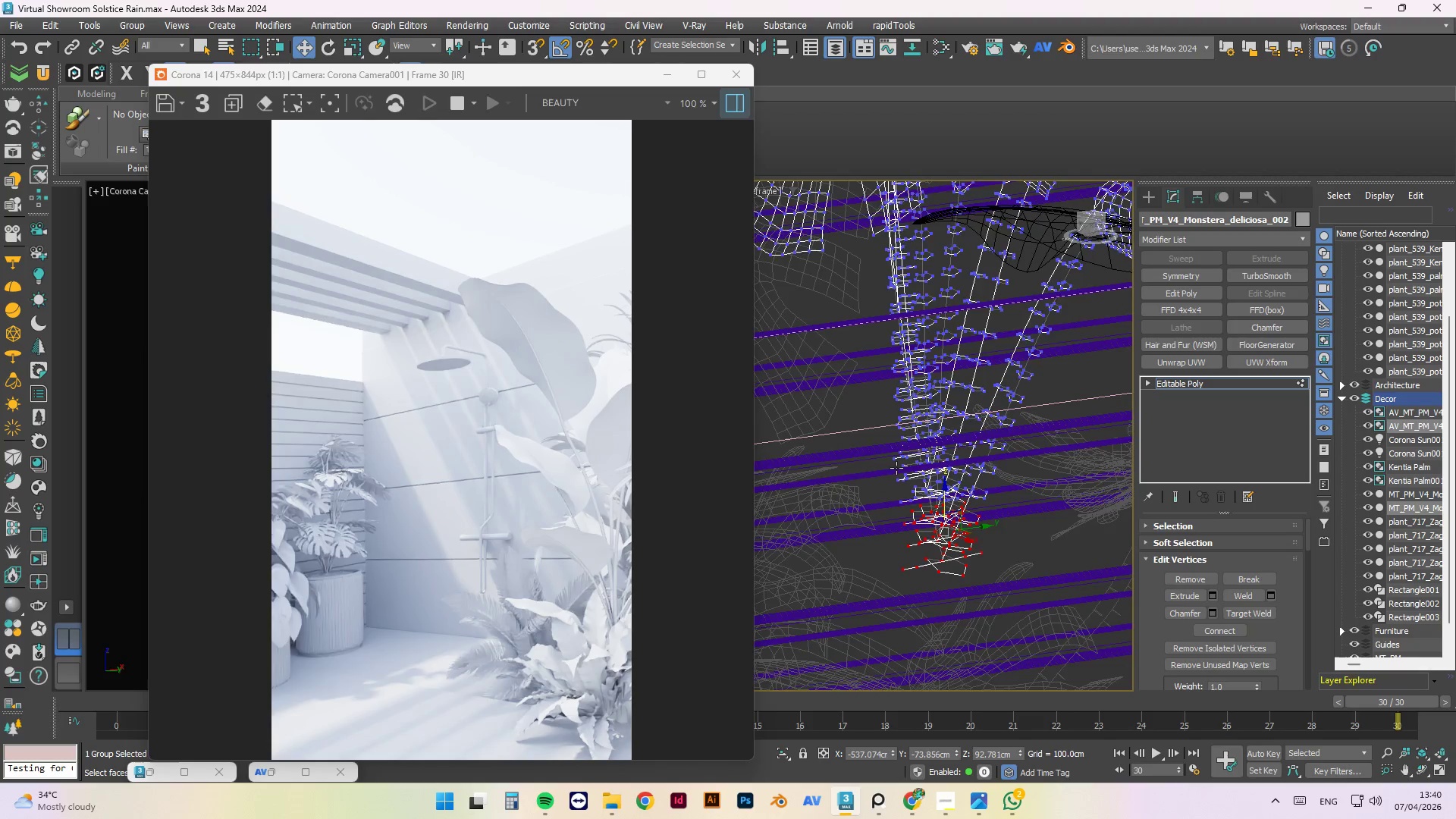 
scroll: coordinate [899, 466], scroll_direction: down, amount: 4.0
 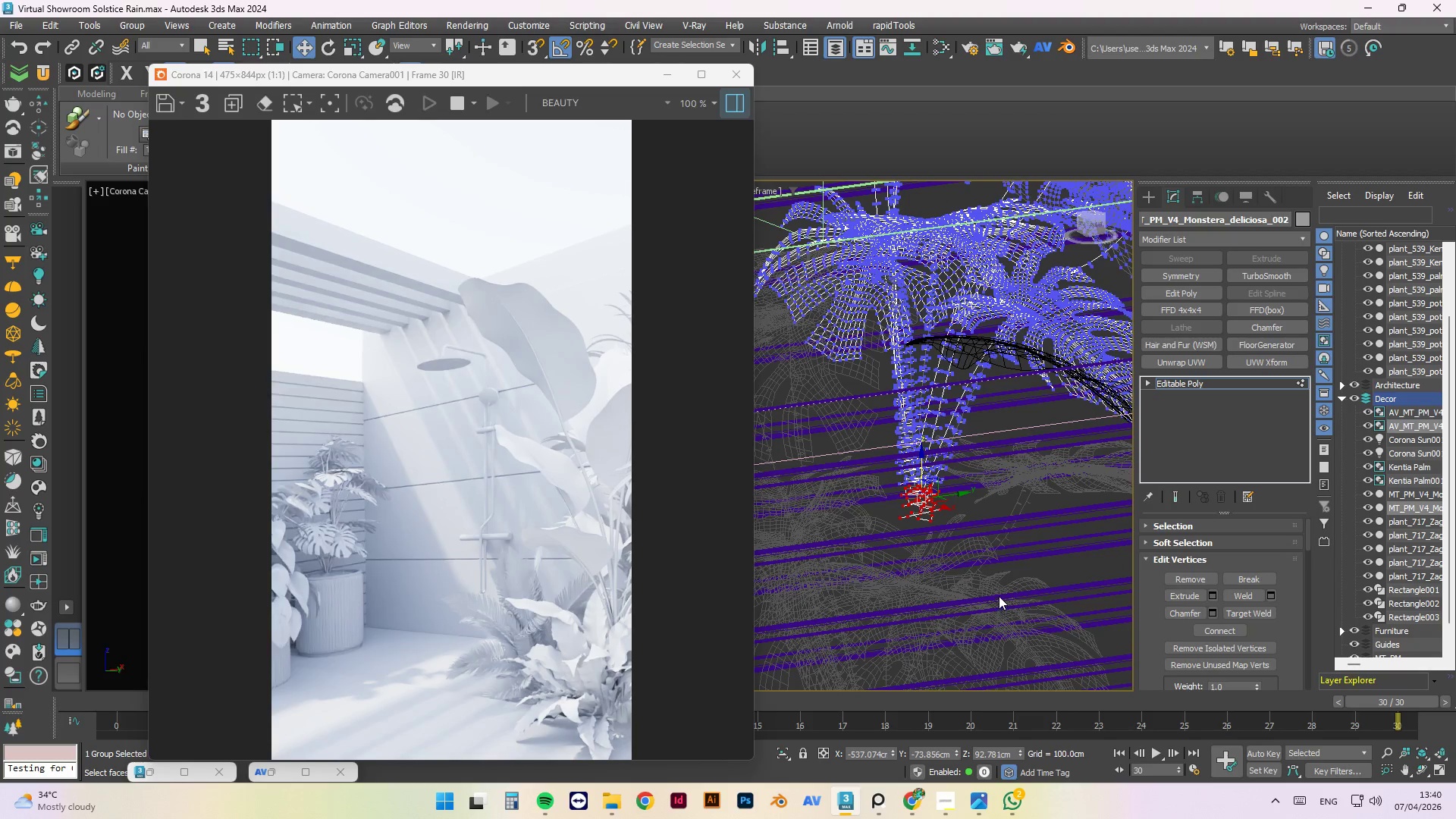 
left_click([1302, 384])
 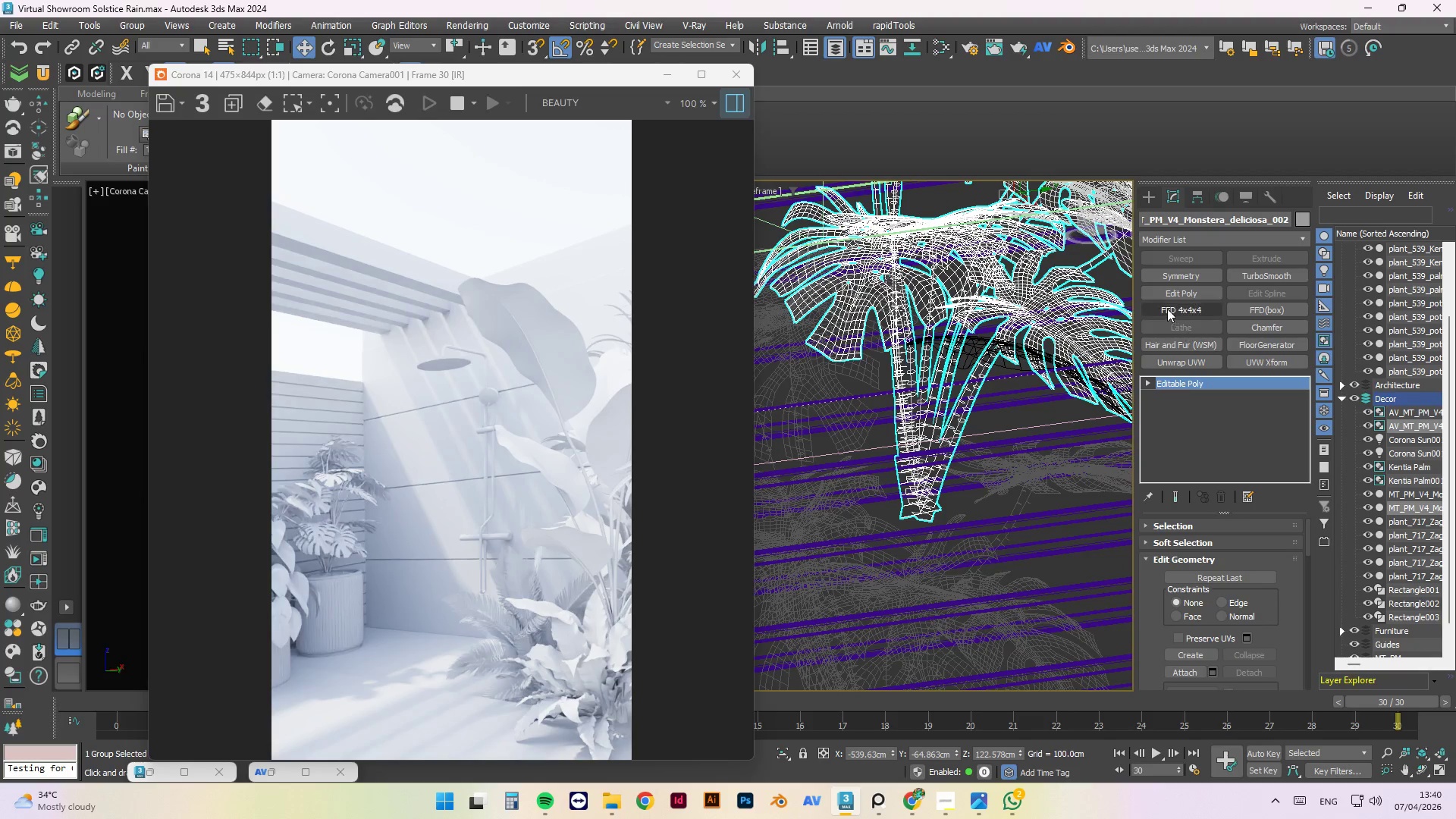 
left_click([1173, 312])
 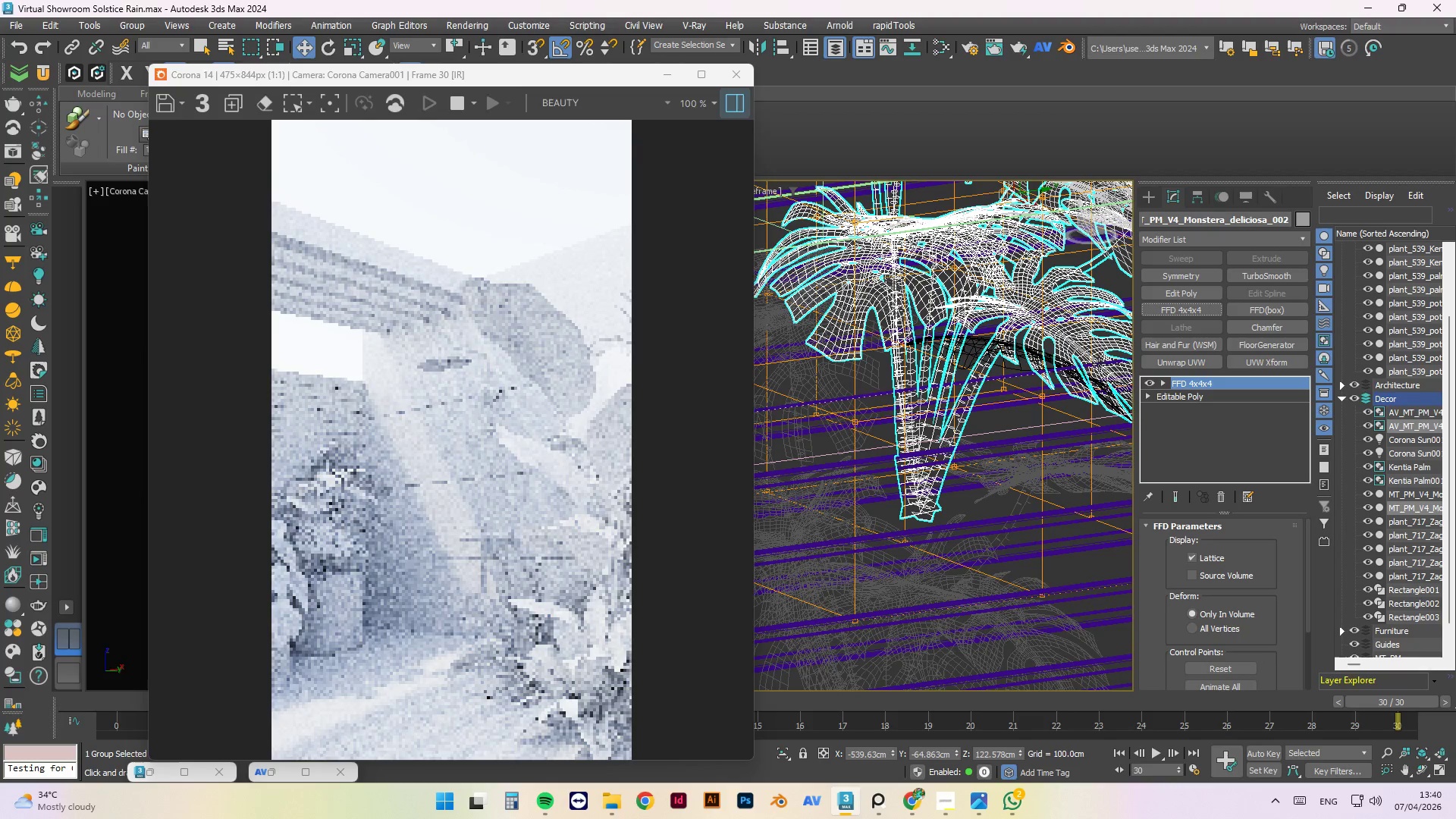 
scroll: coordinate [969, 485], scroll_direction: down, amount: 3.0
 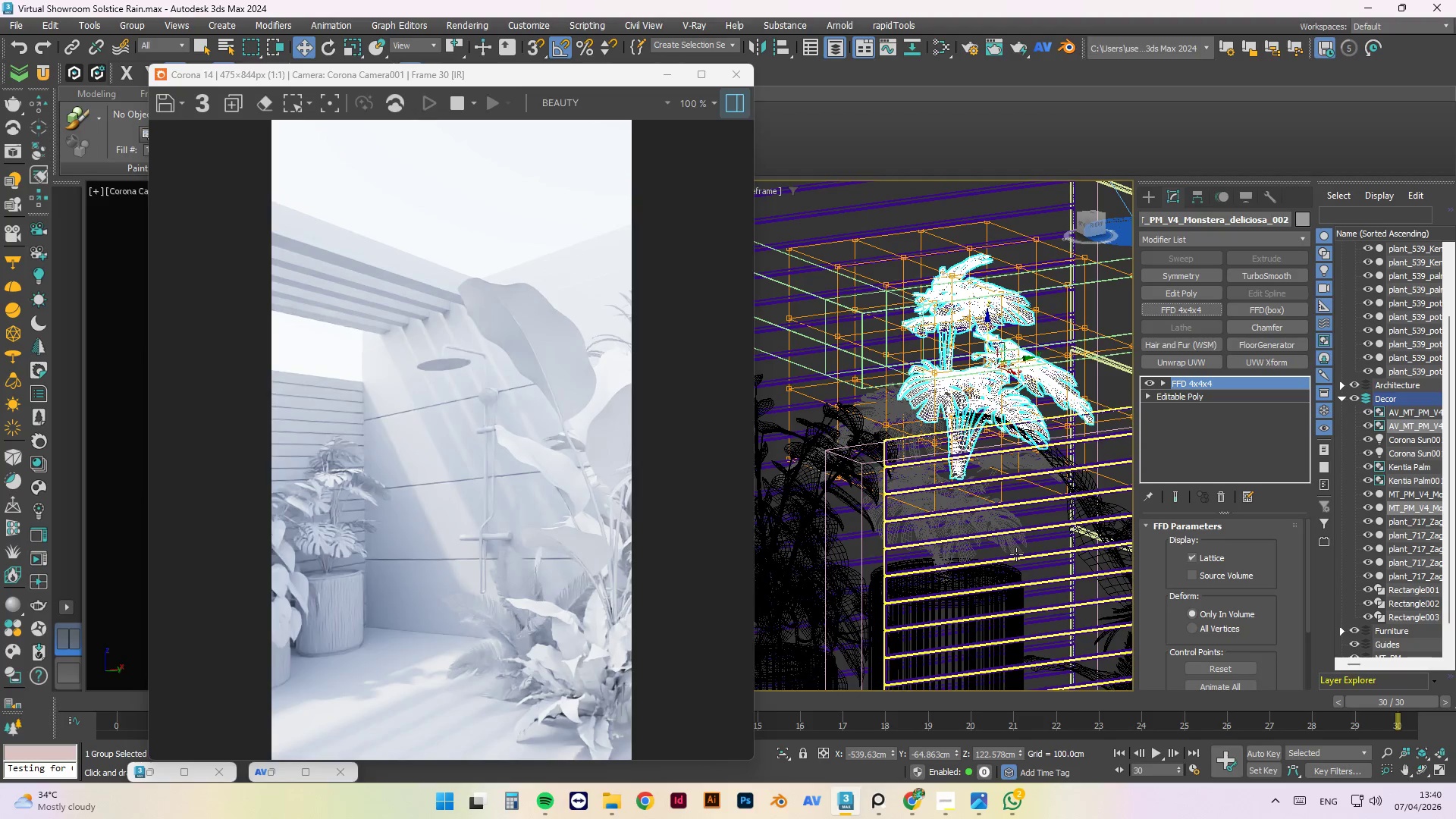 
key(1)
 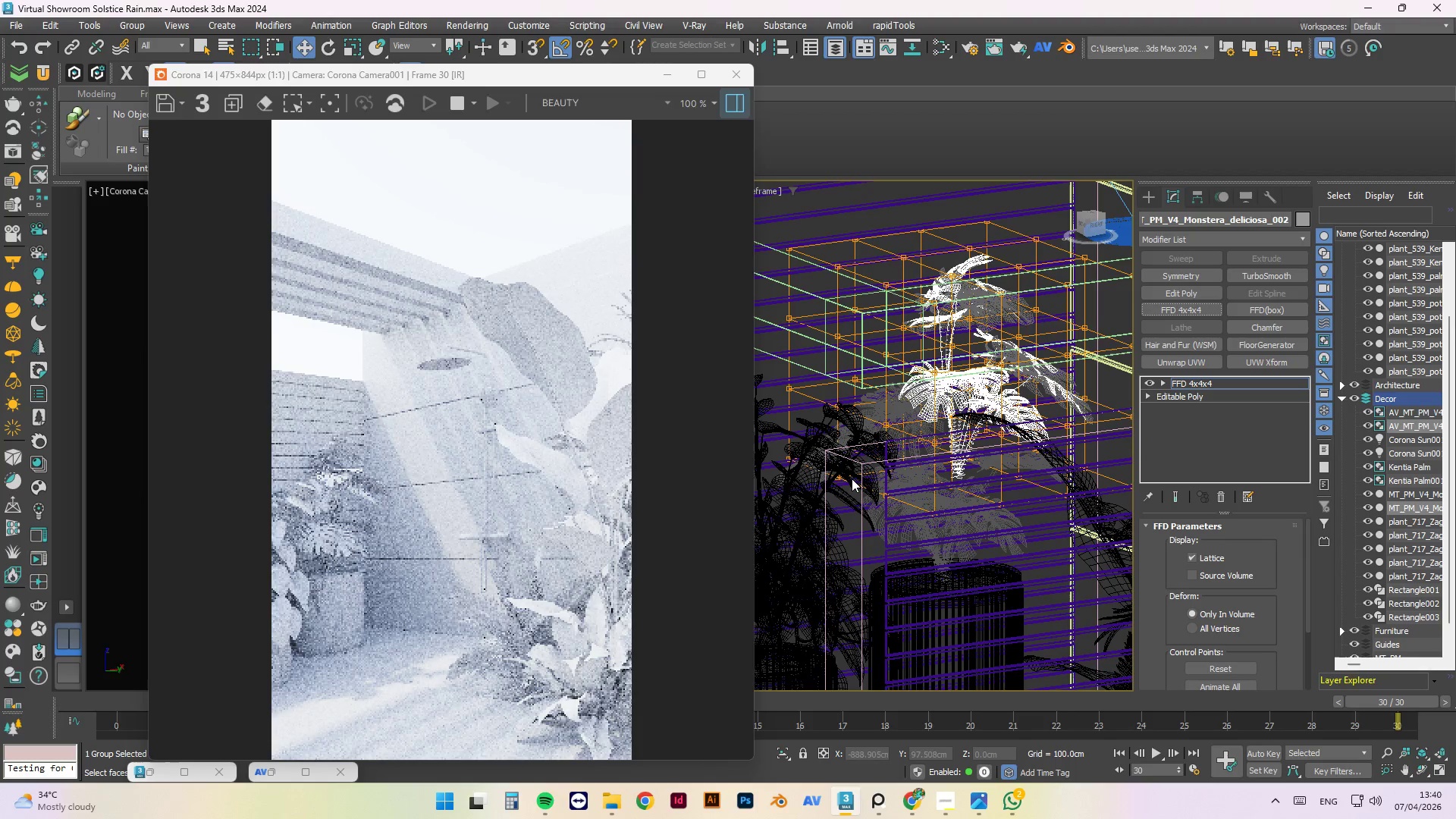 
key(F)
 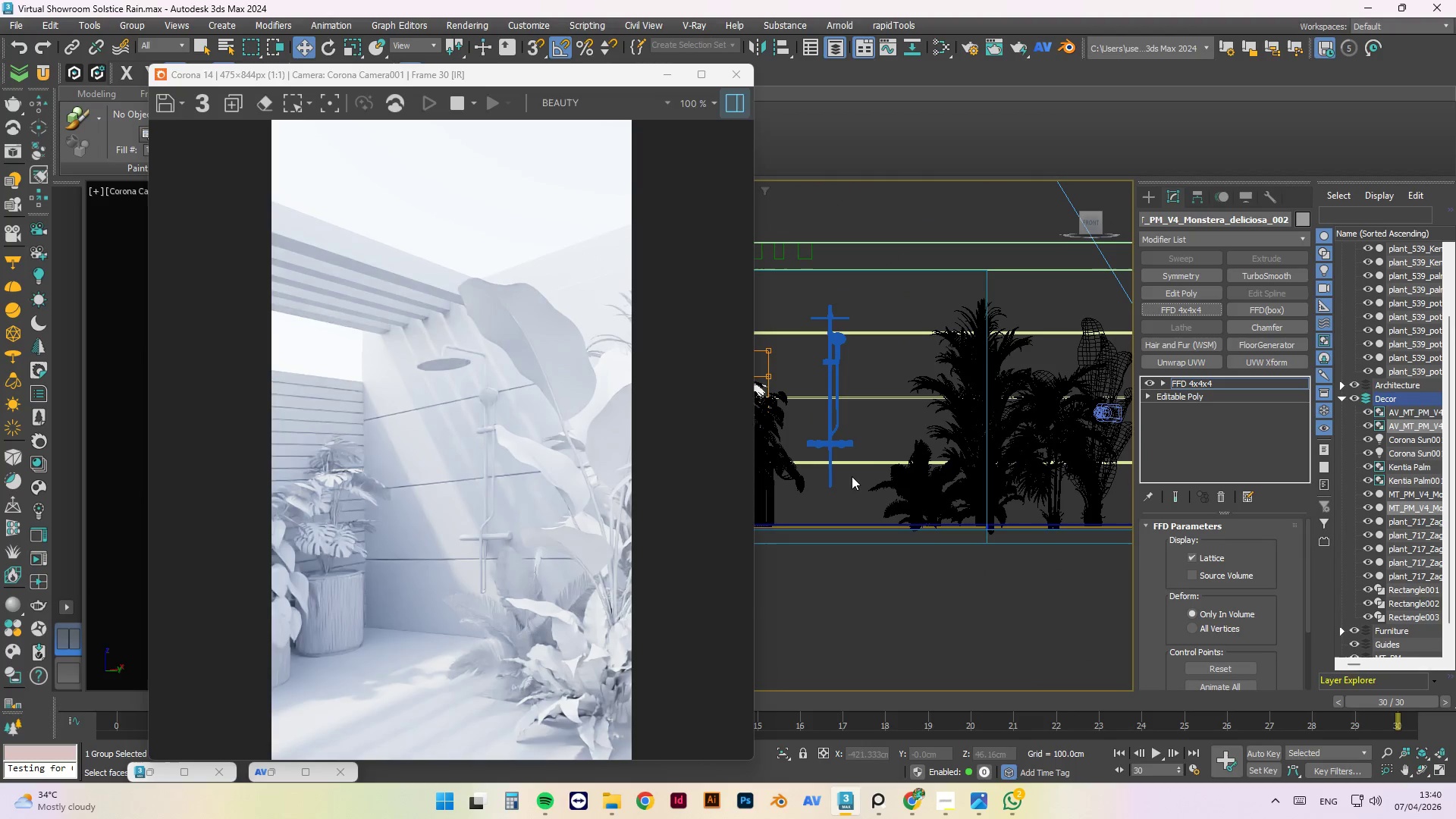 
left_click_drag(start_coordinate=[971, 613], to_coordinate=[781, 414])
 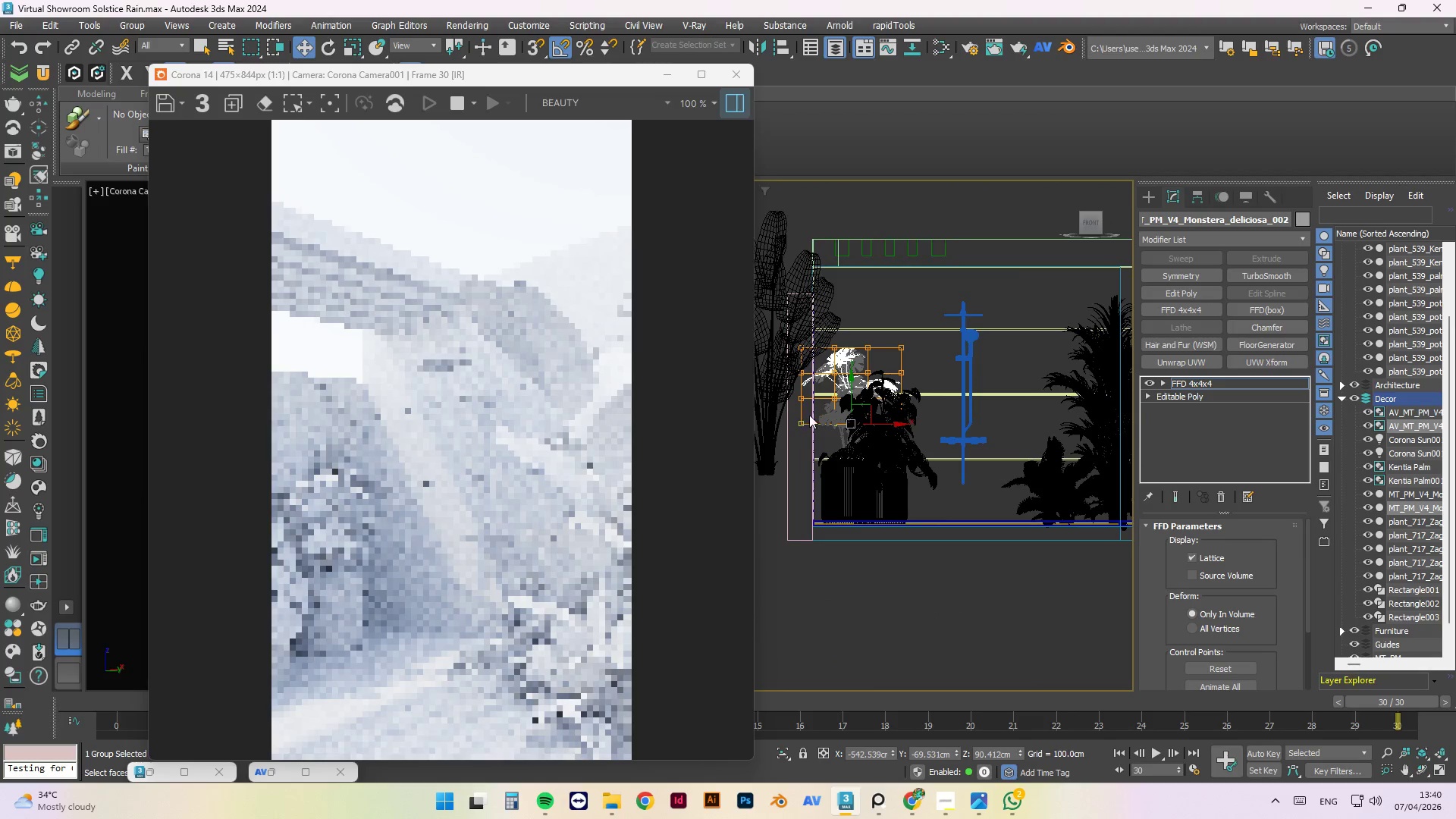 
scroll: coordinate [843, 430], scroll_direction: none, amount: 0.0
 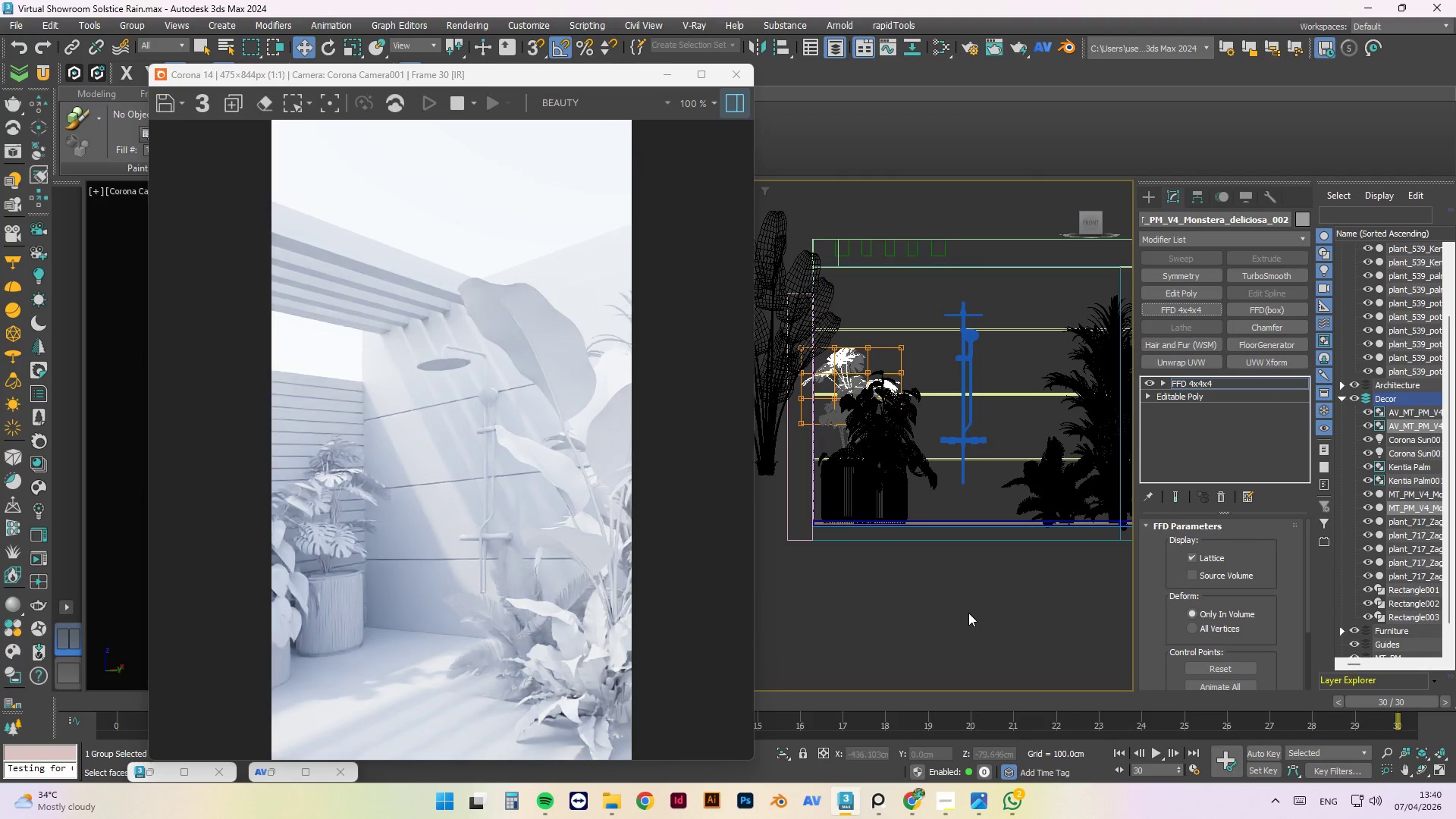 
scroll: coordinate [809, 415], scroll_direction: up, amount: 2.0
 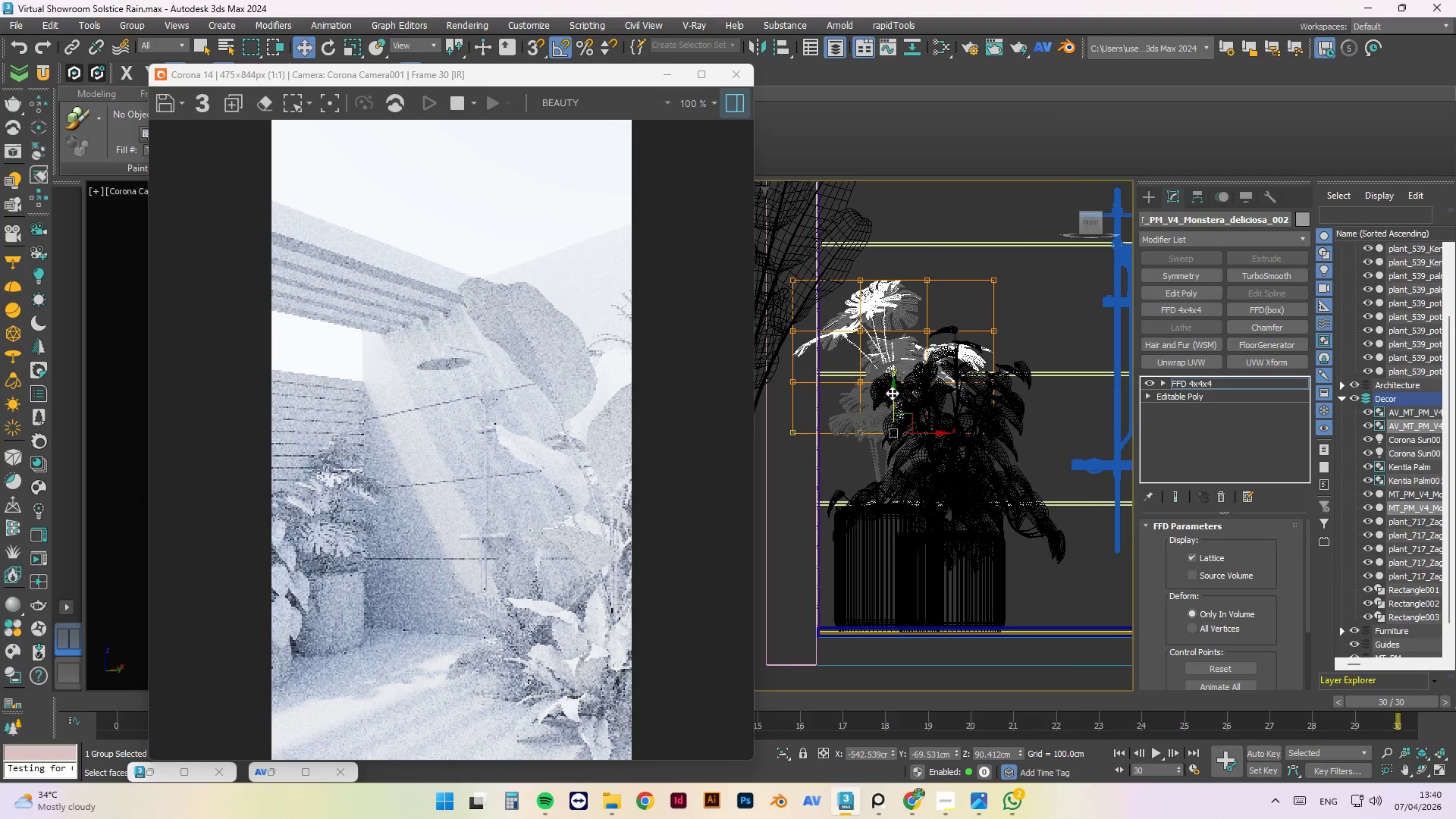 
left_click_drag(start_coordinate=[894, 396], to_coordinate=[896, 465])
 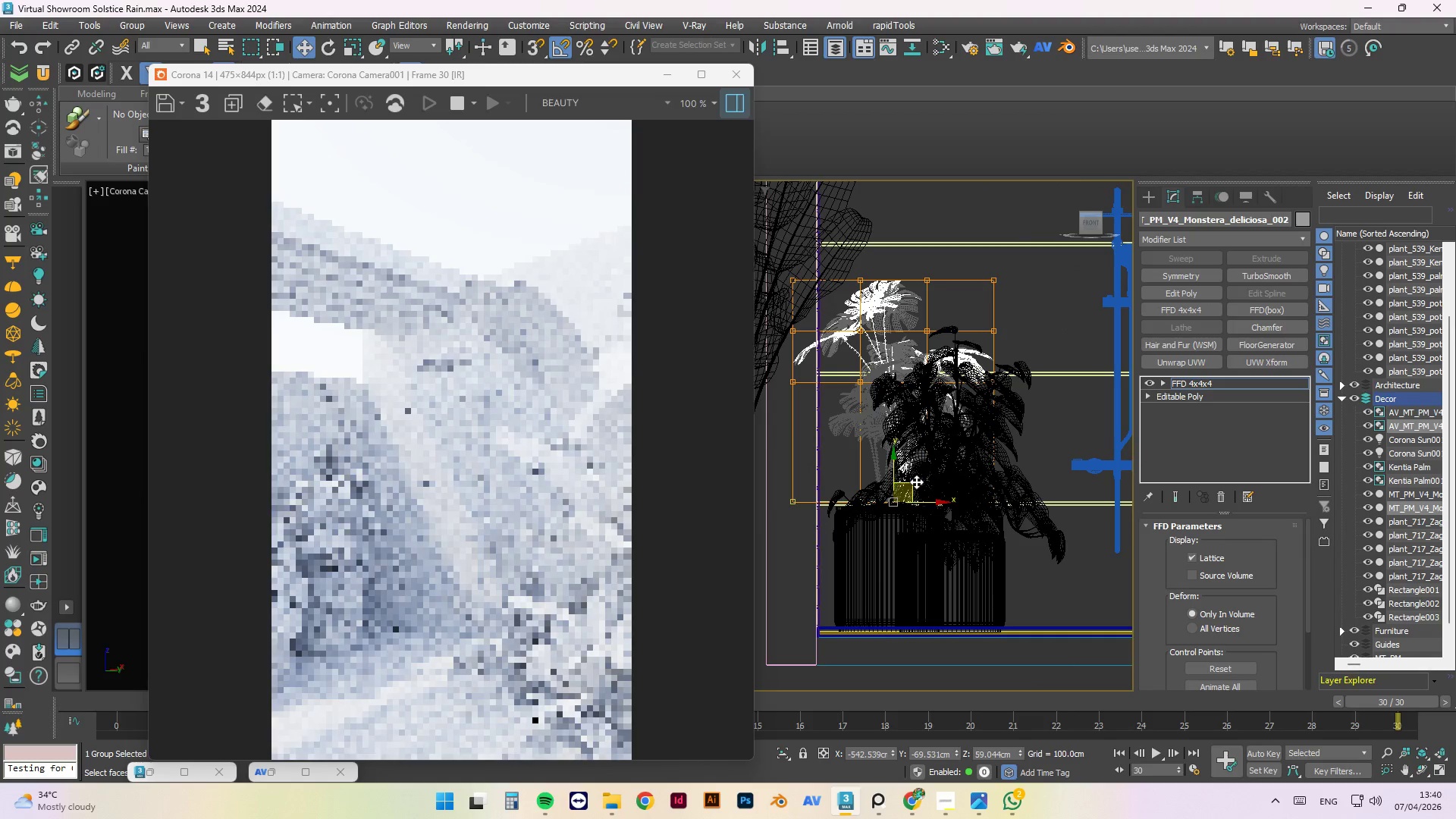 
scroll: coordinate [953, 416], scroll_direction: none, amount: 0.0
 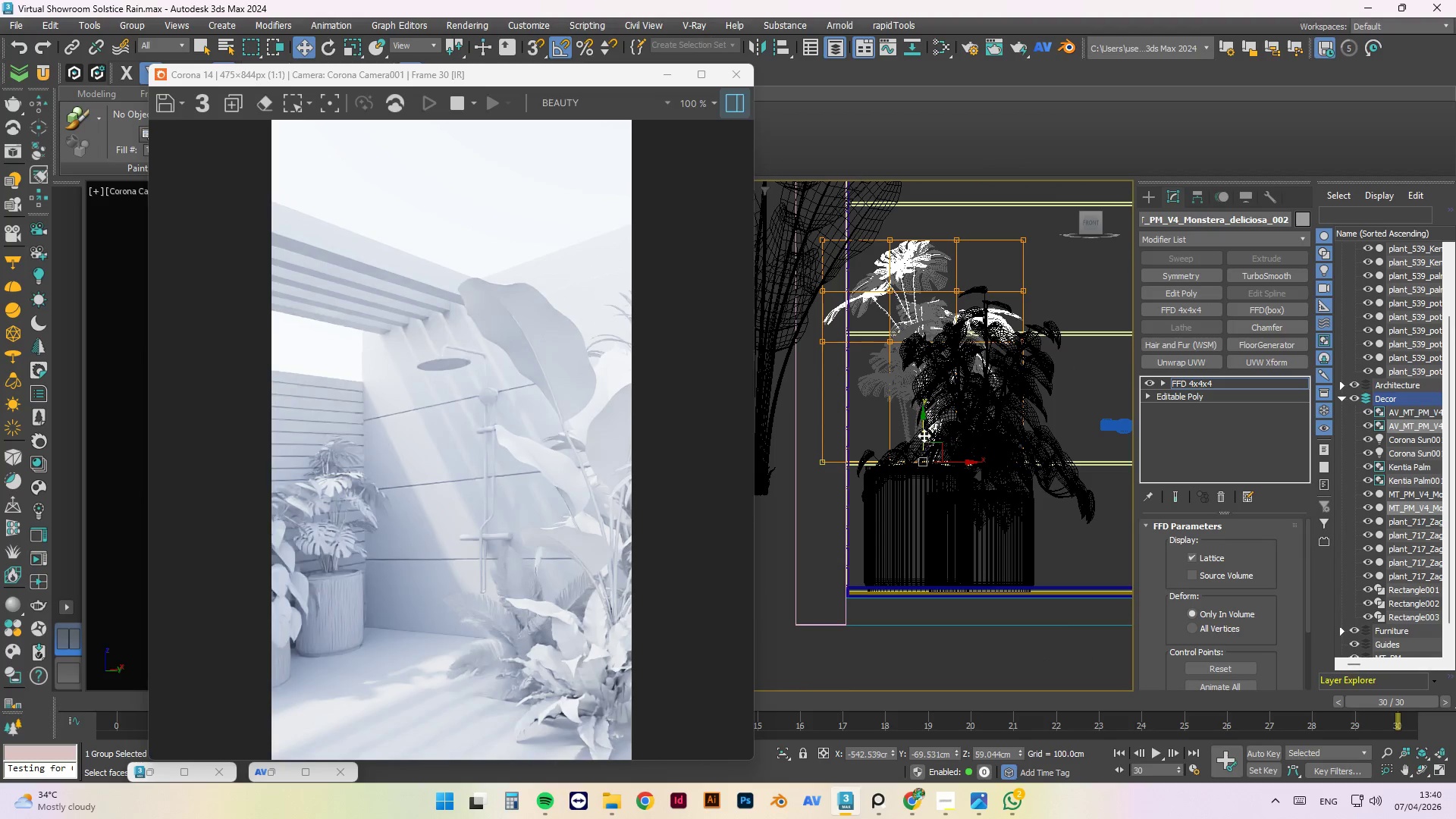 
left_click_drag(start_coordinate=[925, 429], to_coordinate=[934, 448])
 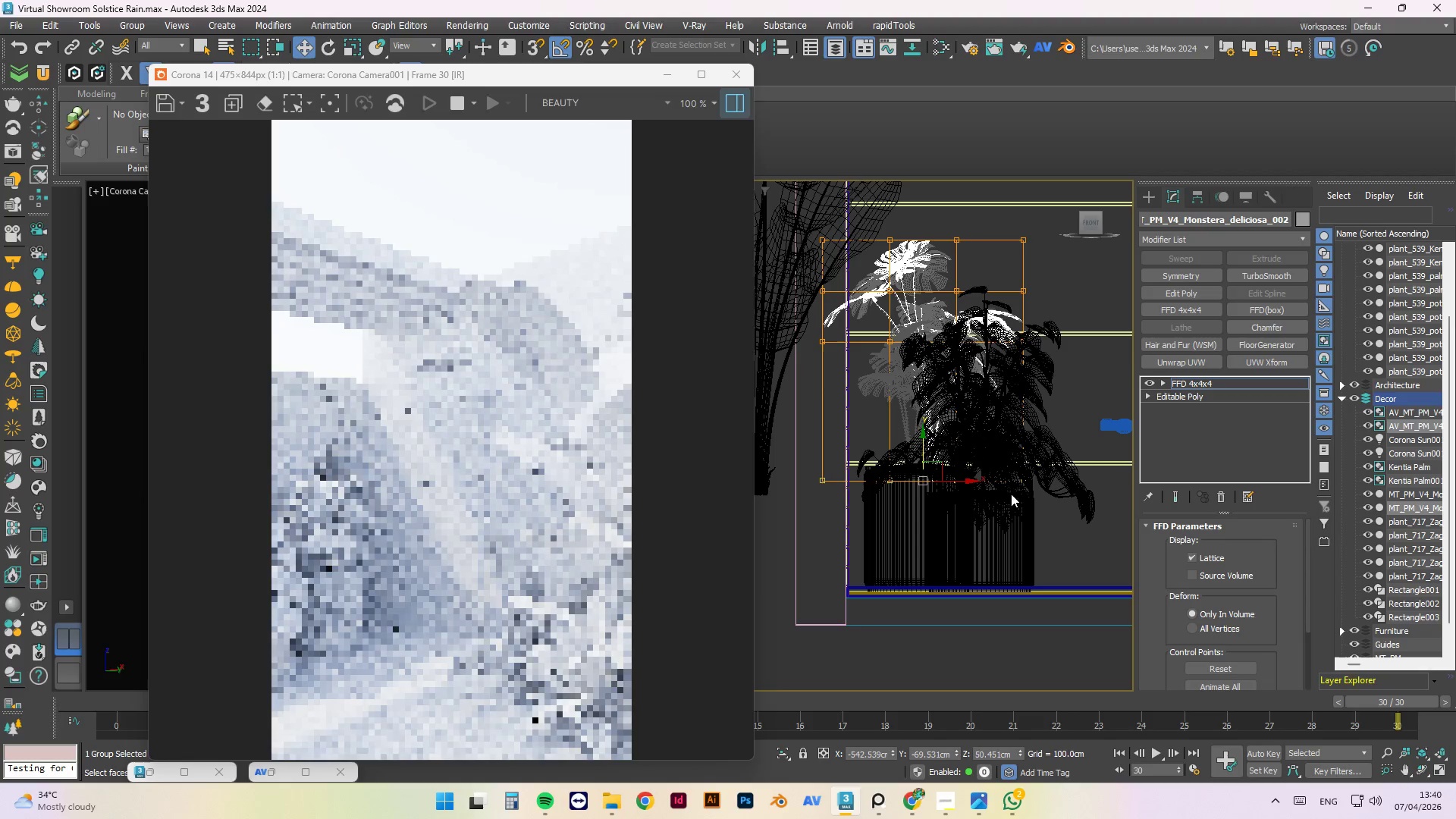 
hold_key(key=AltLeft, duration=1.5)
 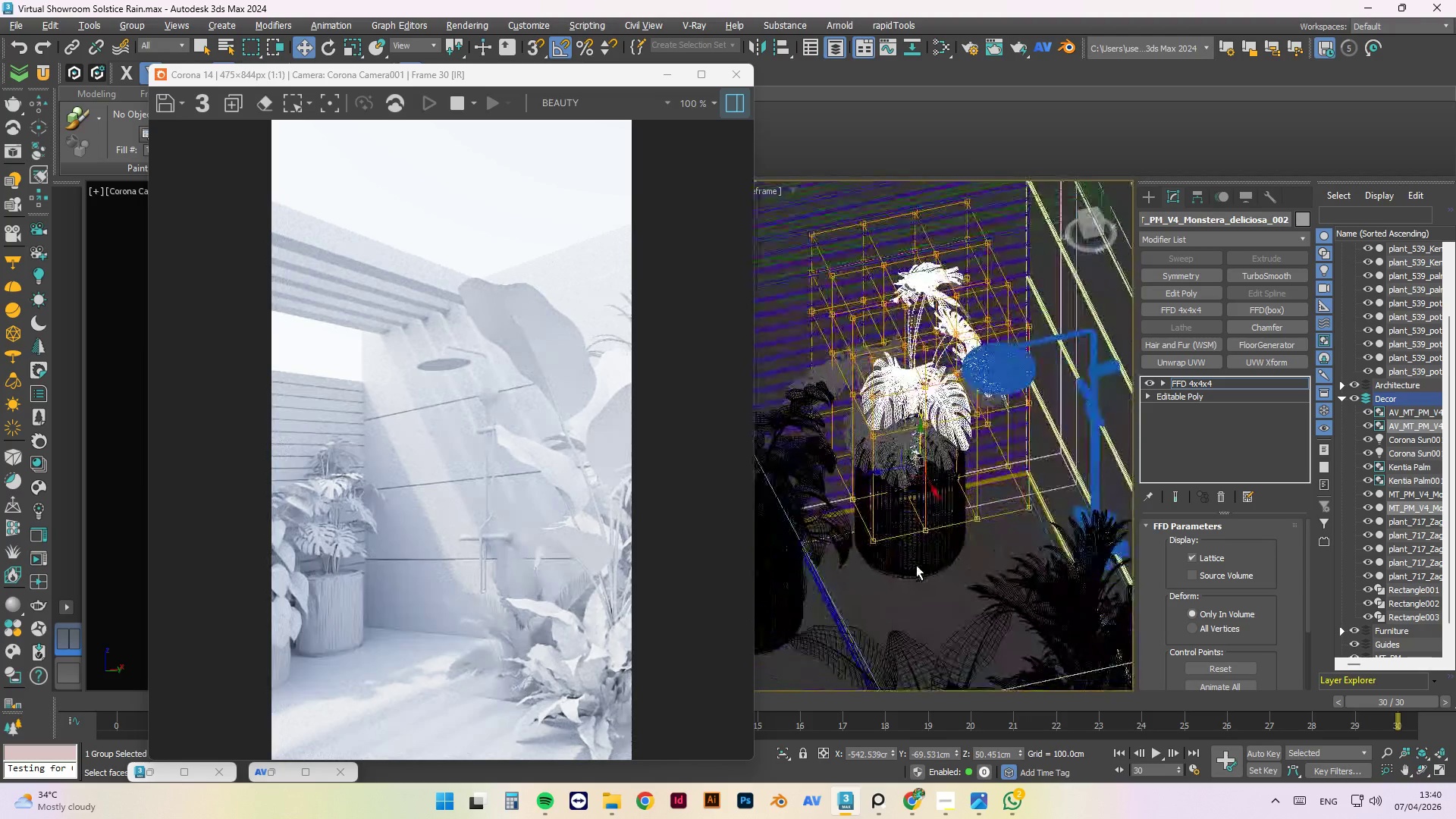 
hold_key(key=AltLeft, duration=1.5)
 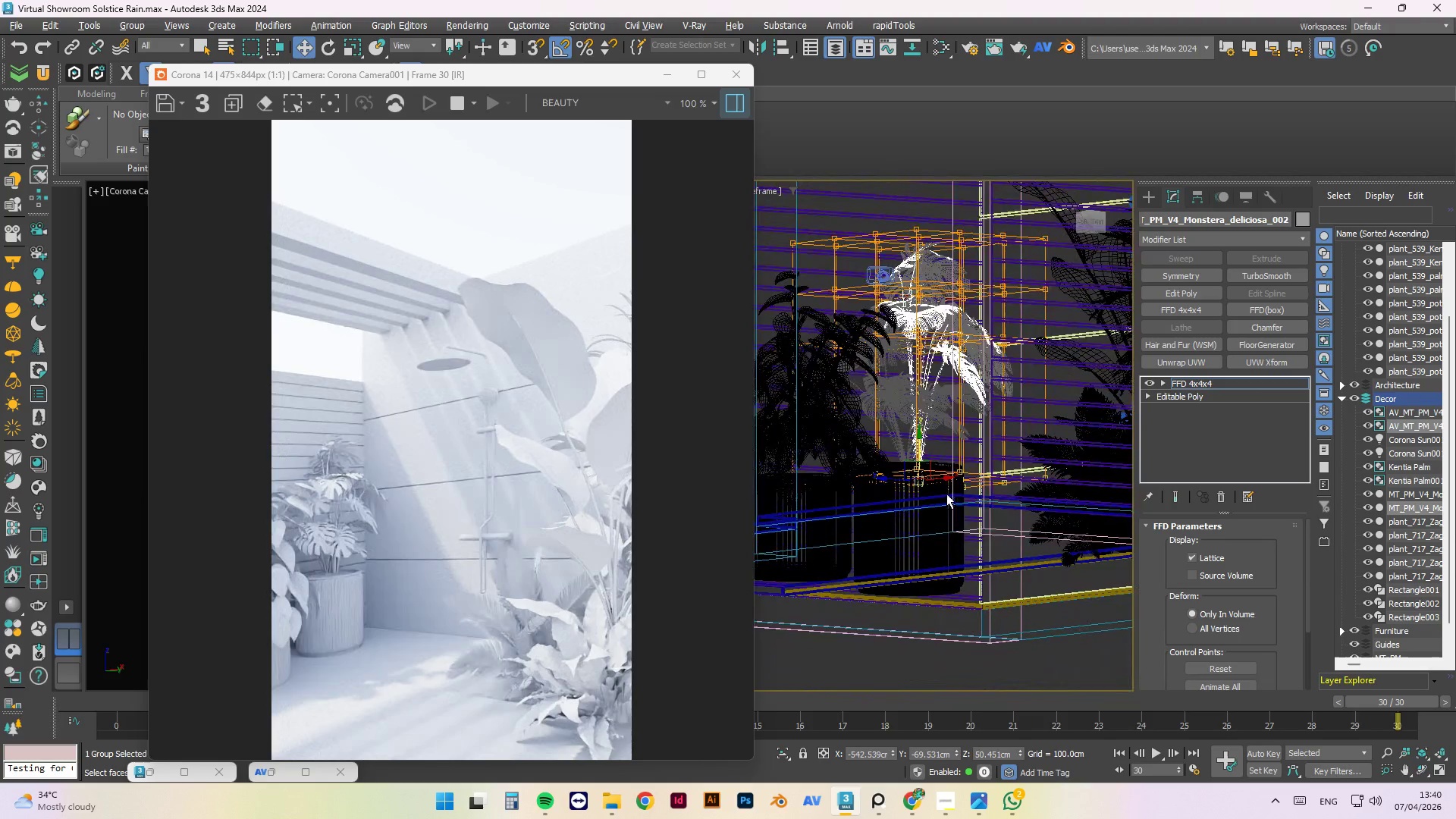 
hold_key(key=AltLeft, duration=1.5)
 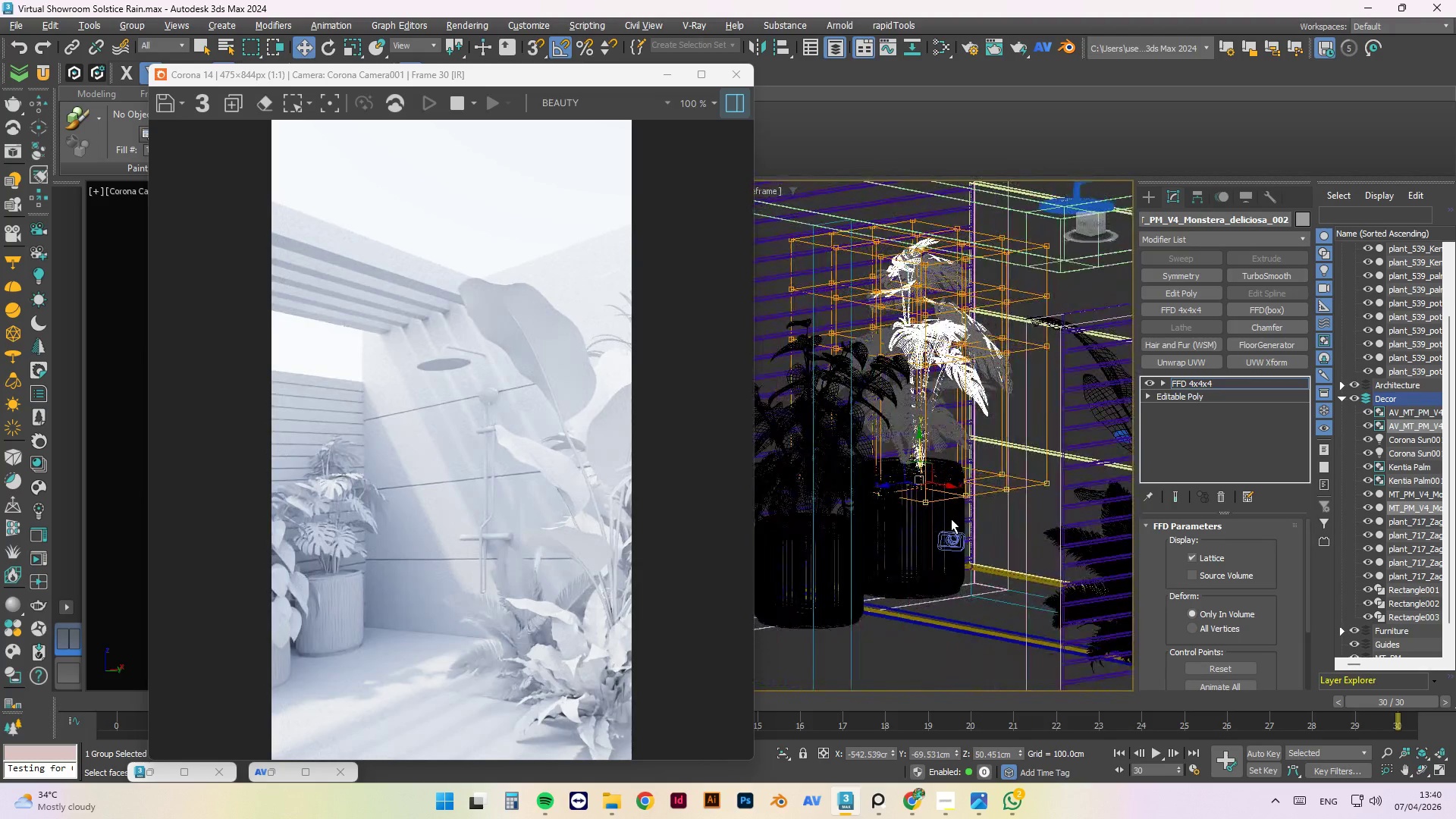 
hold_key(key=AltLeft, duration=1.45)
 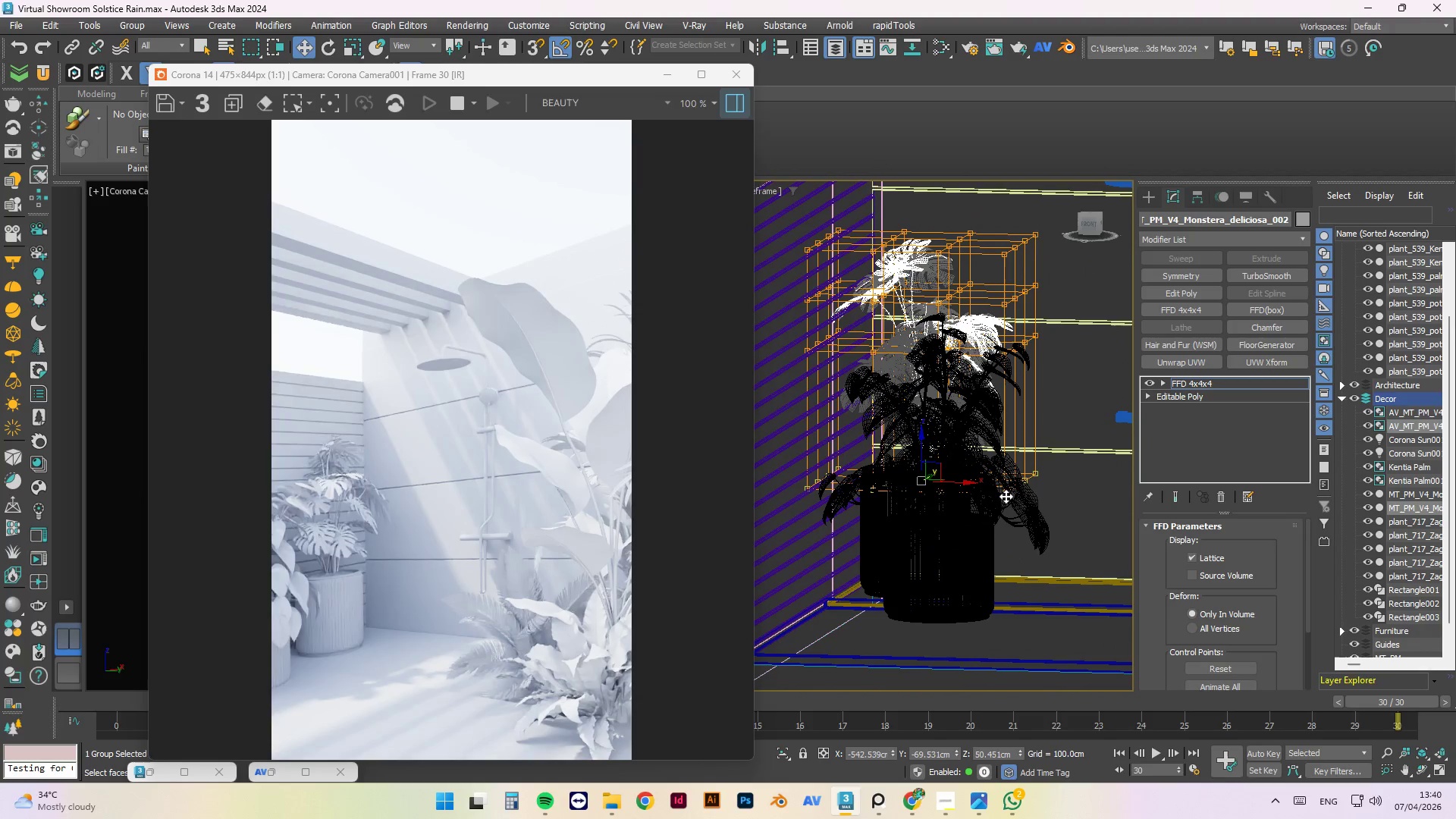 
key(F)
 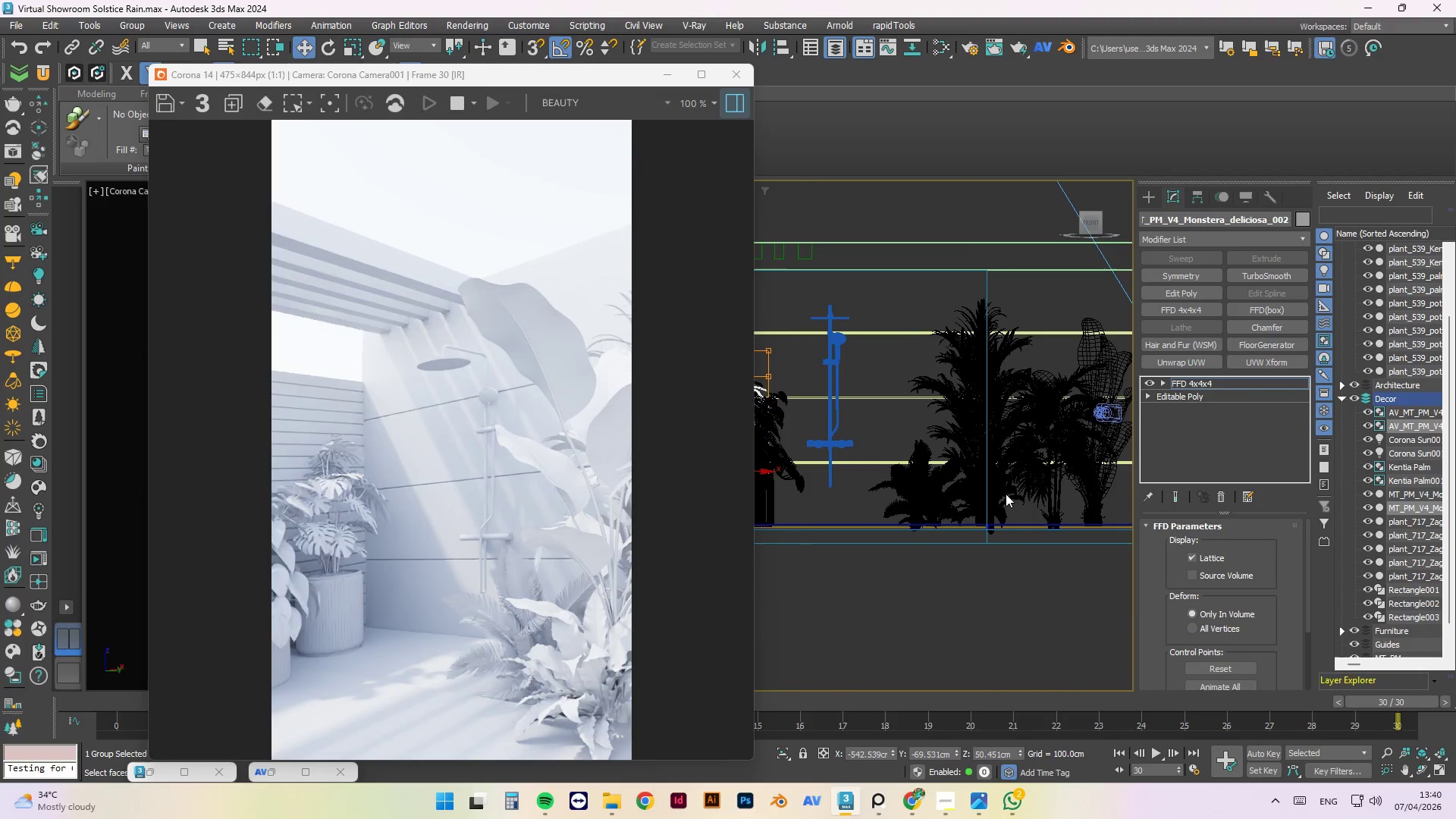 
scroll: coordinate [847, 410], scroll_direction: up, amount: 1.0
 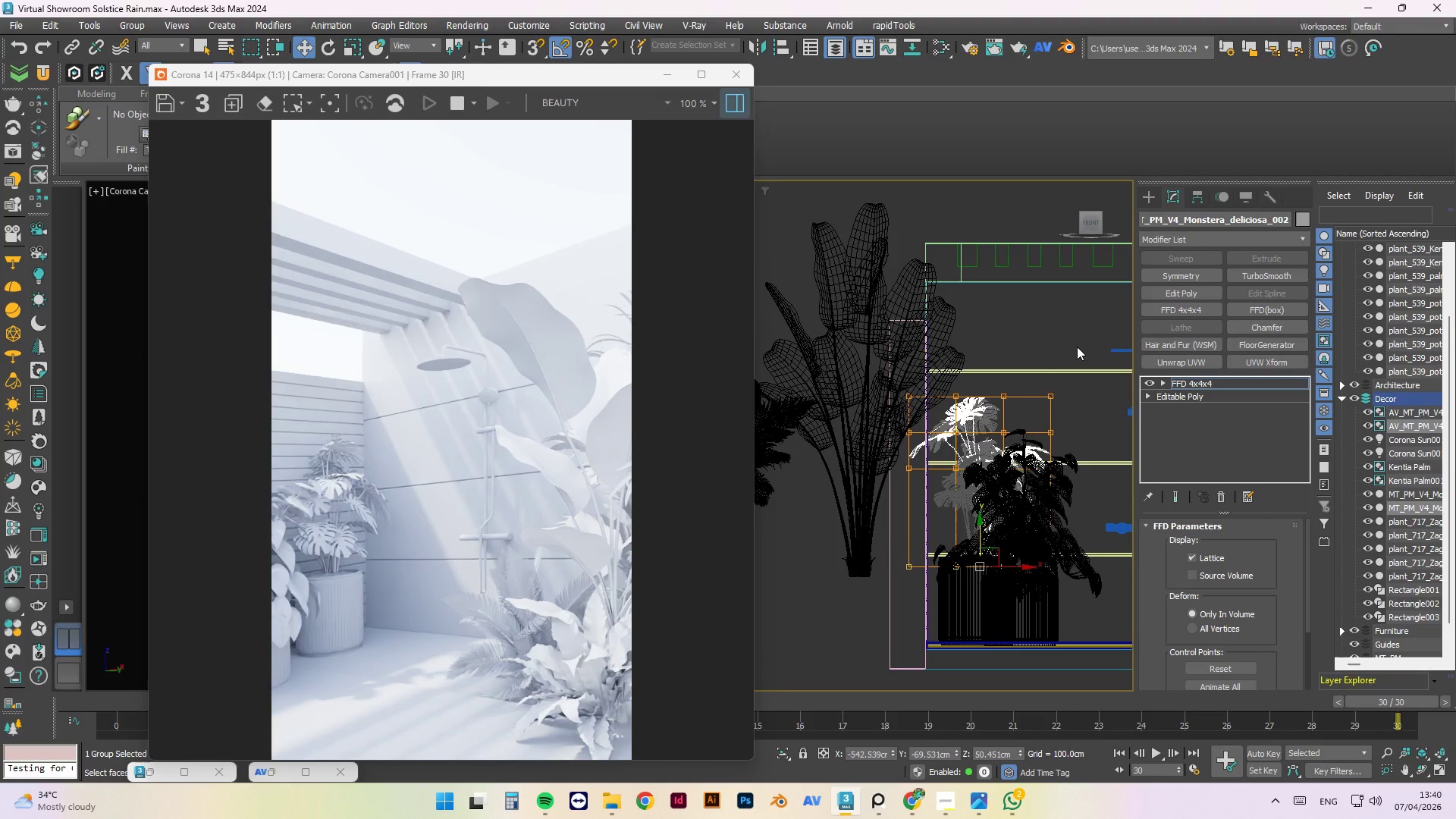 
left_click_drag(start_coordinate=[1077, 337], to_coordinate=[880, 484])
 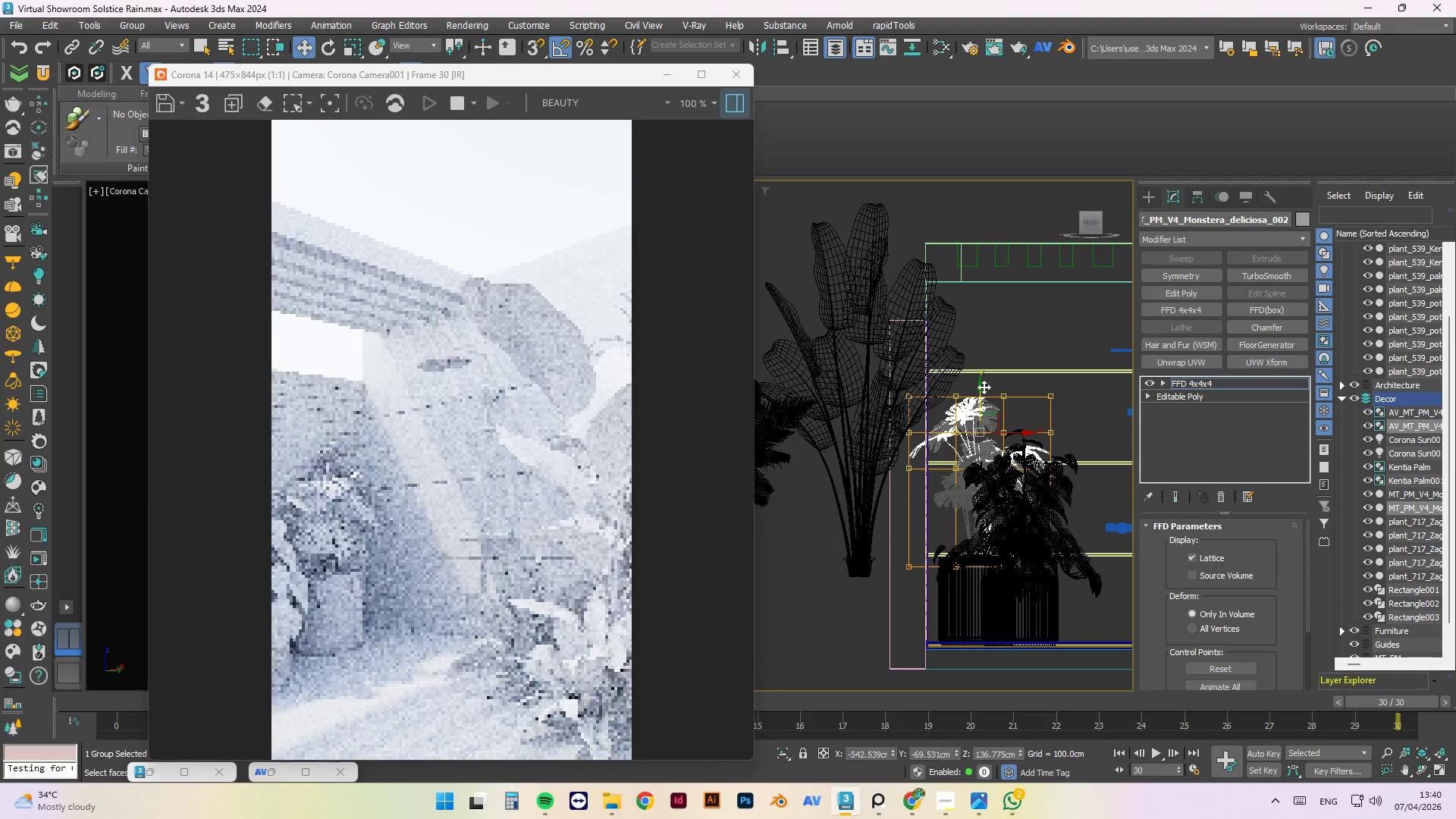 
left_click_drag(start_coordinate=[980, 389], to_coordinate=[984, 372])
 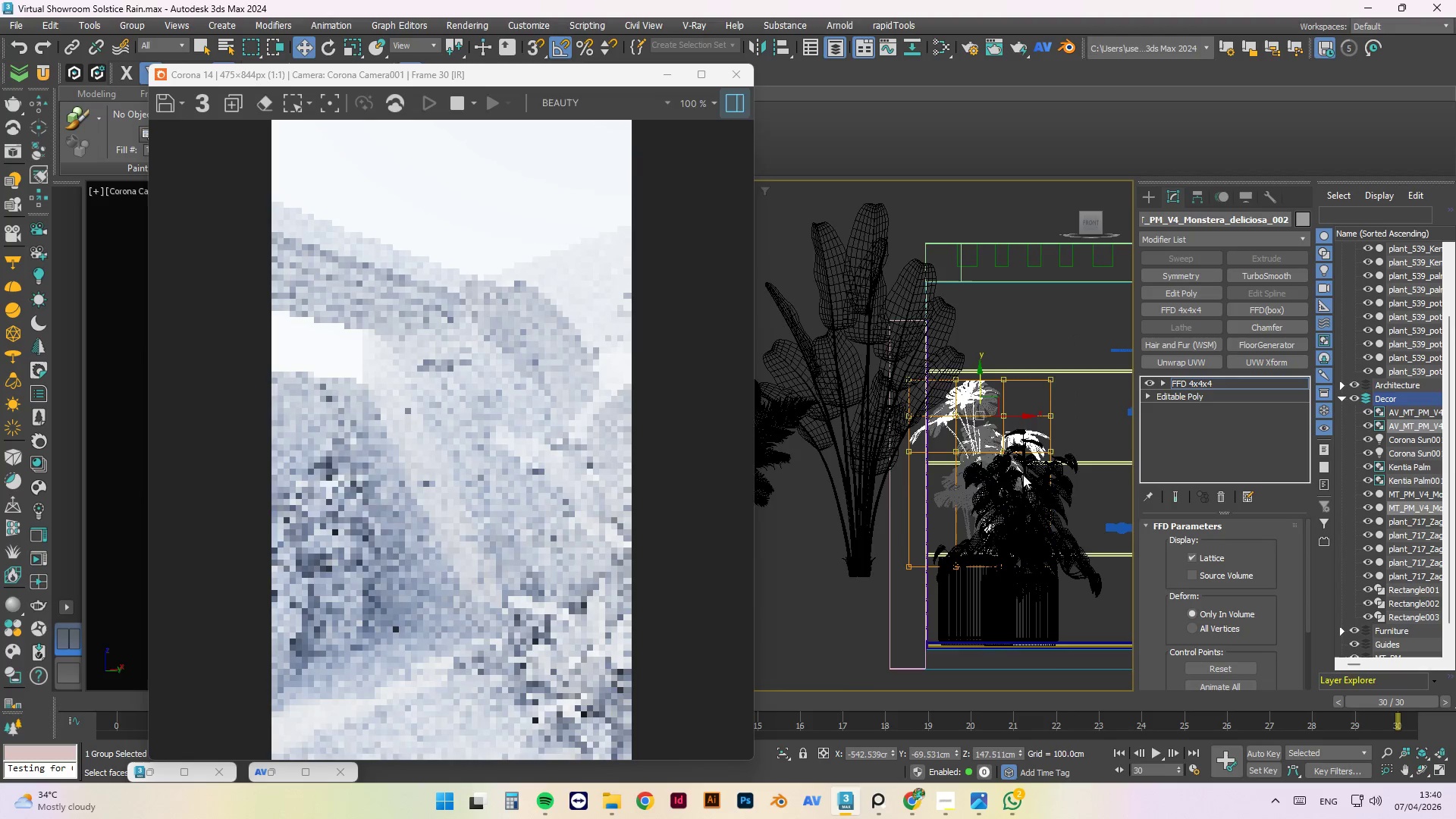 
hold_key(key=AltLeft, duration=1.38)
 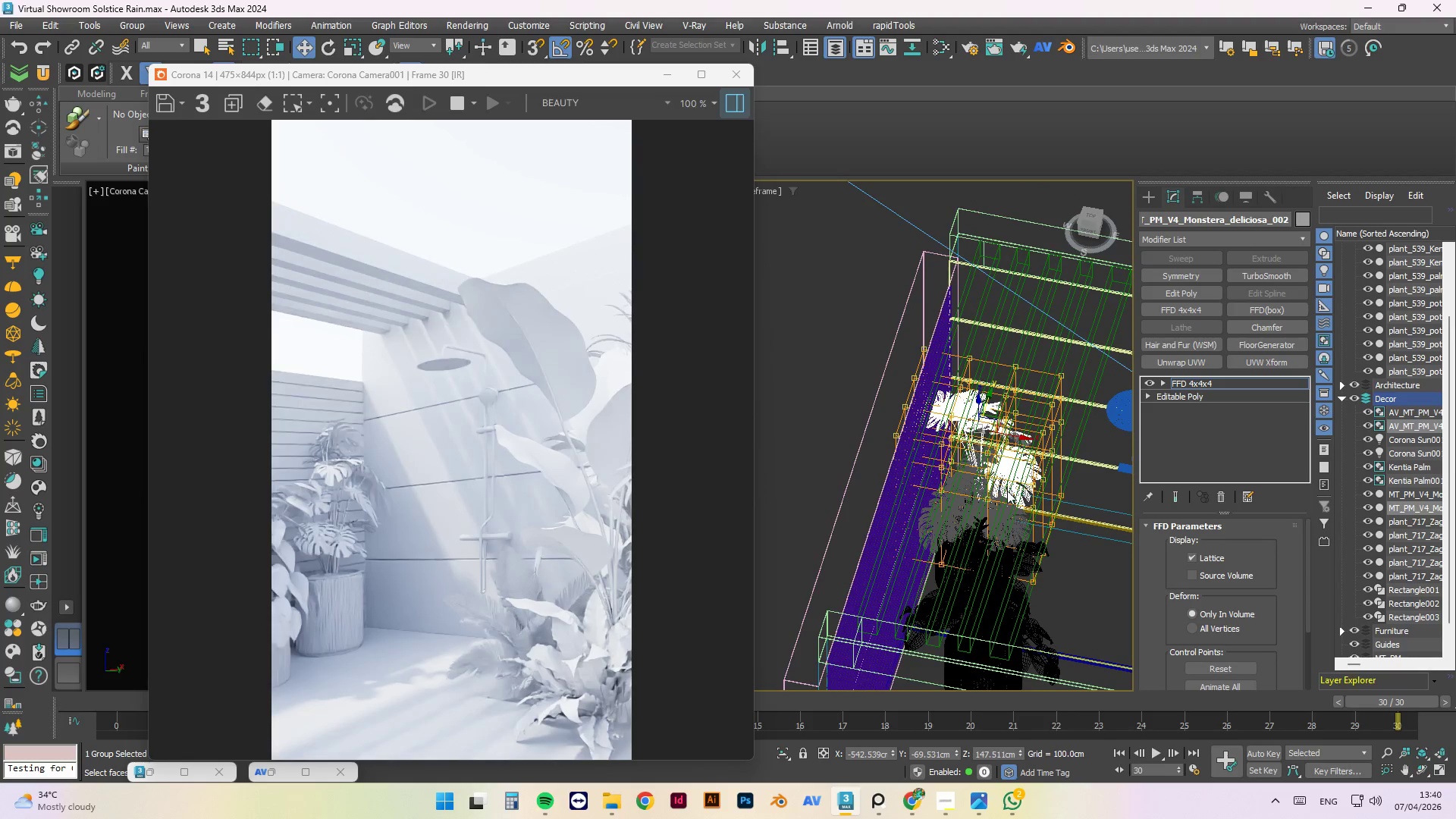 
hold_key(key=AltLeft, duration=5.09)
 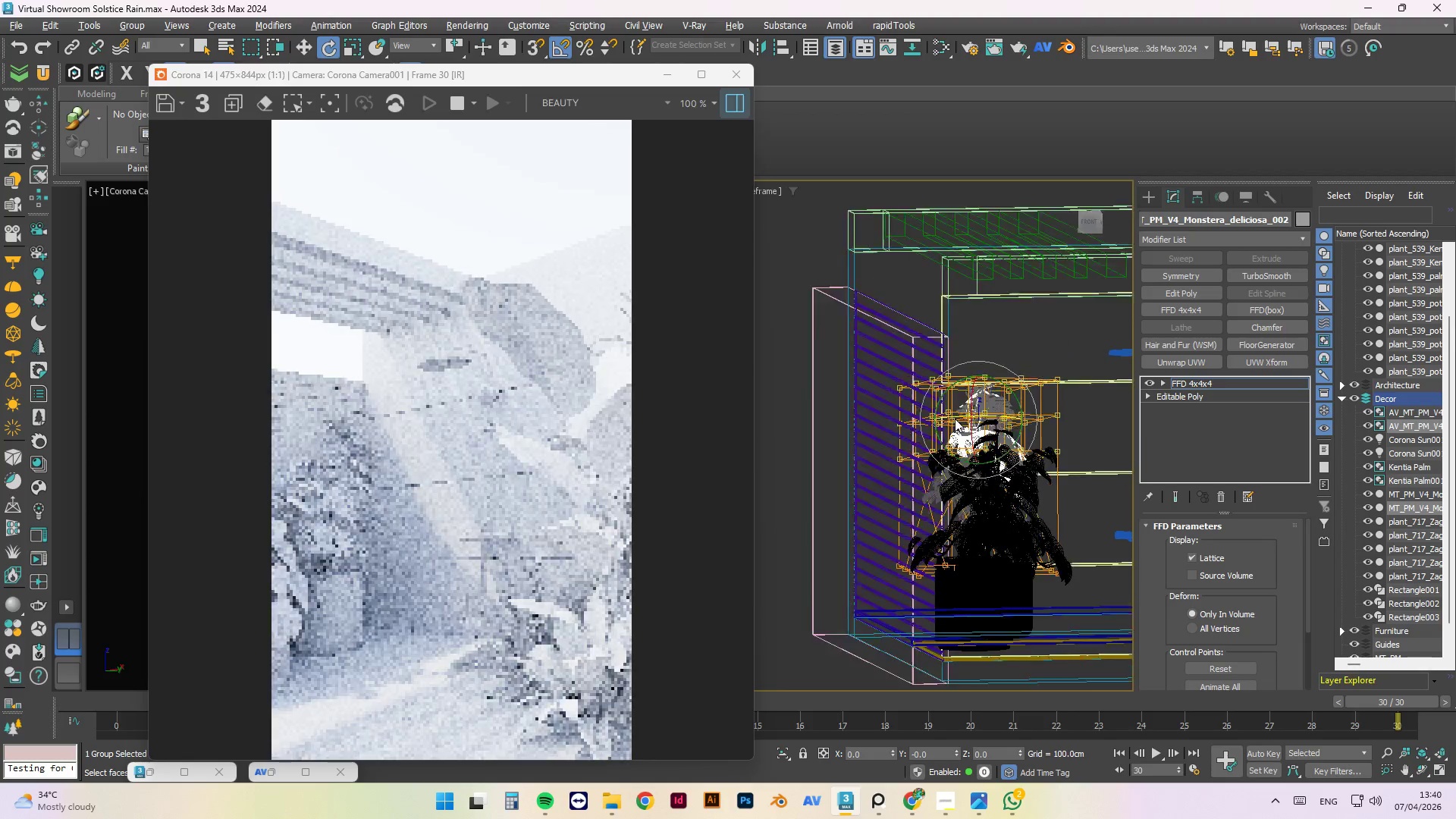 
key(E)
 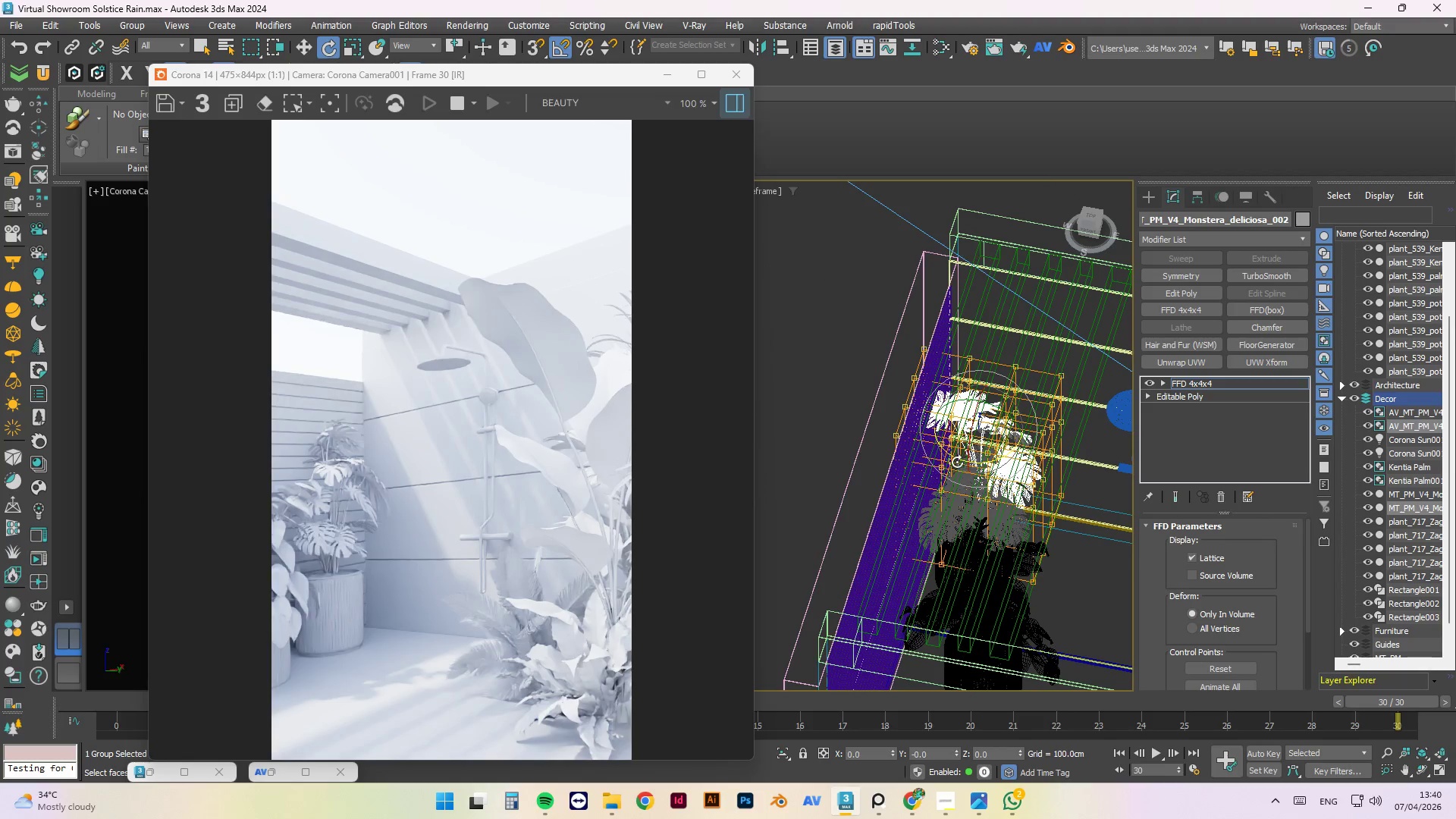 
left_click_drag(start_coordinate=[958, 457], to_coordinate=[911, 456])
 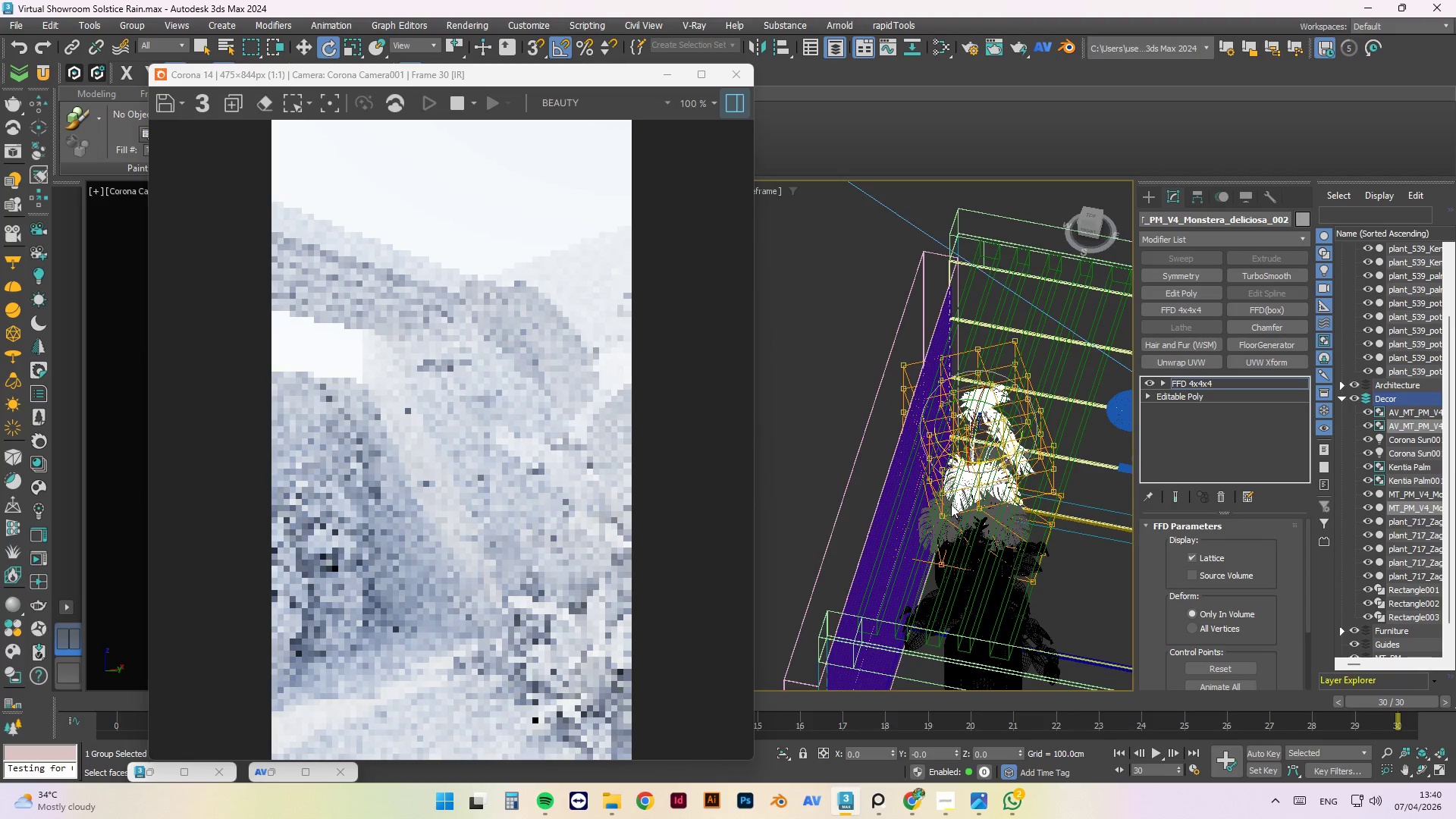 
hold_key(key=AltLeft, duration=1.52)
 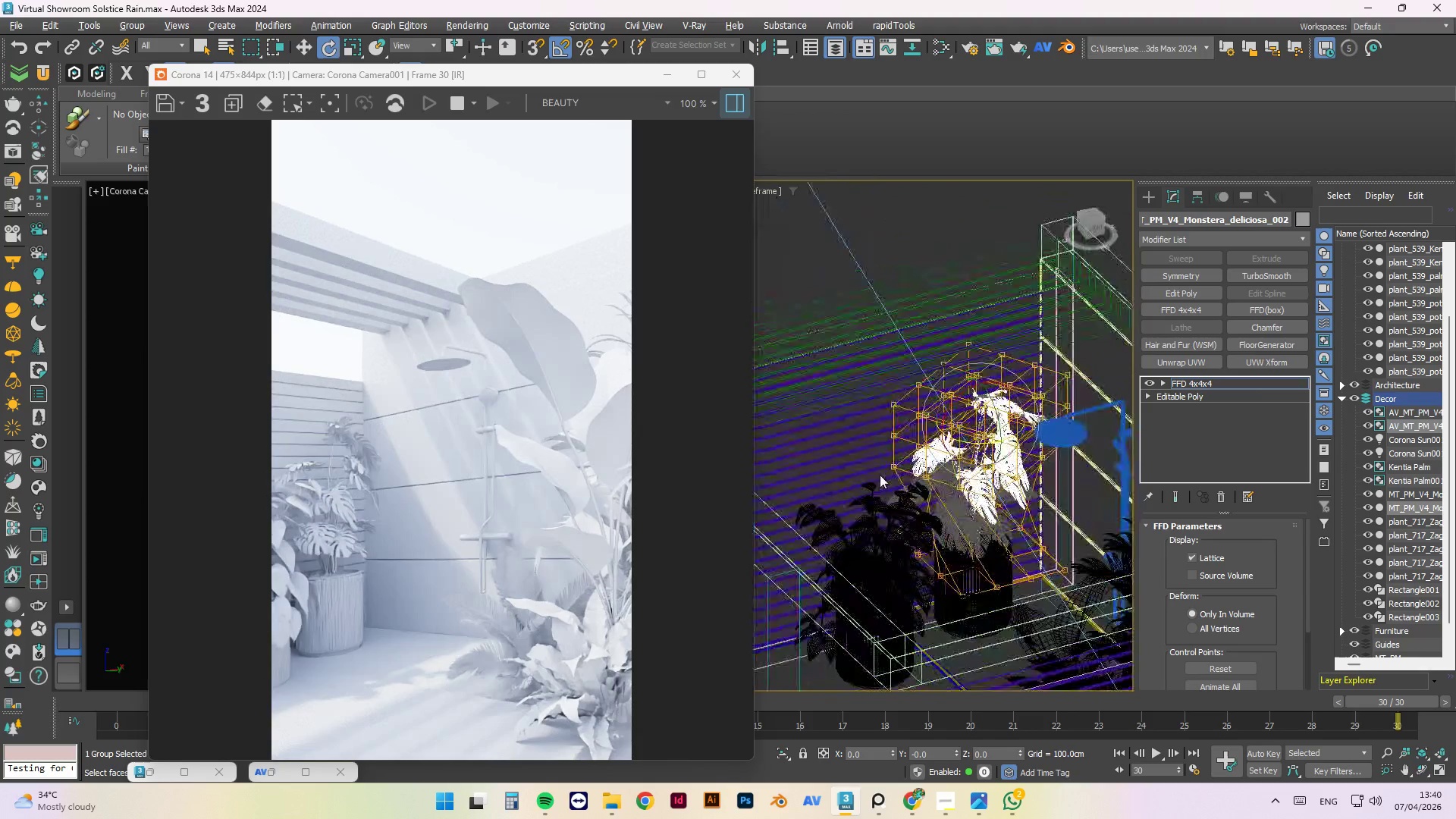 
hold_key(key=AltLeft, duration=1.5)
 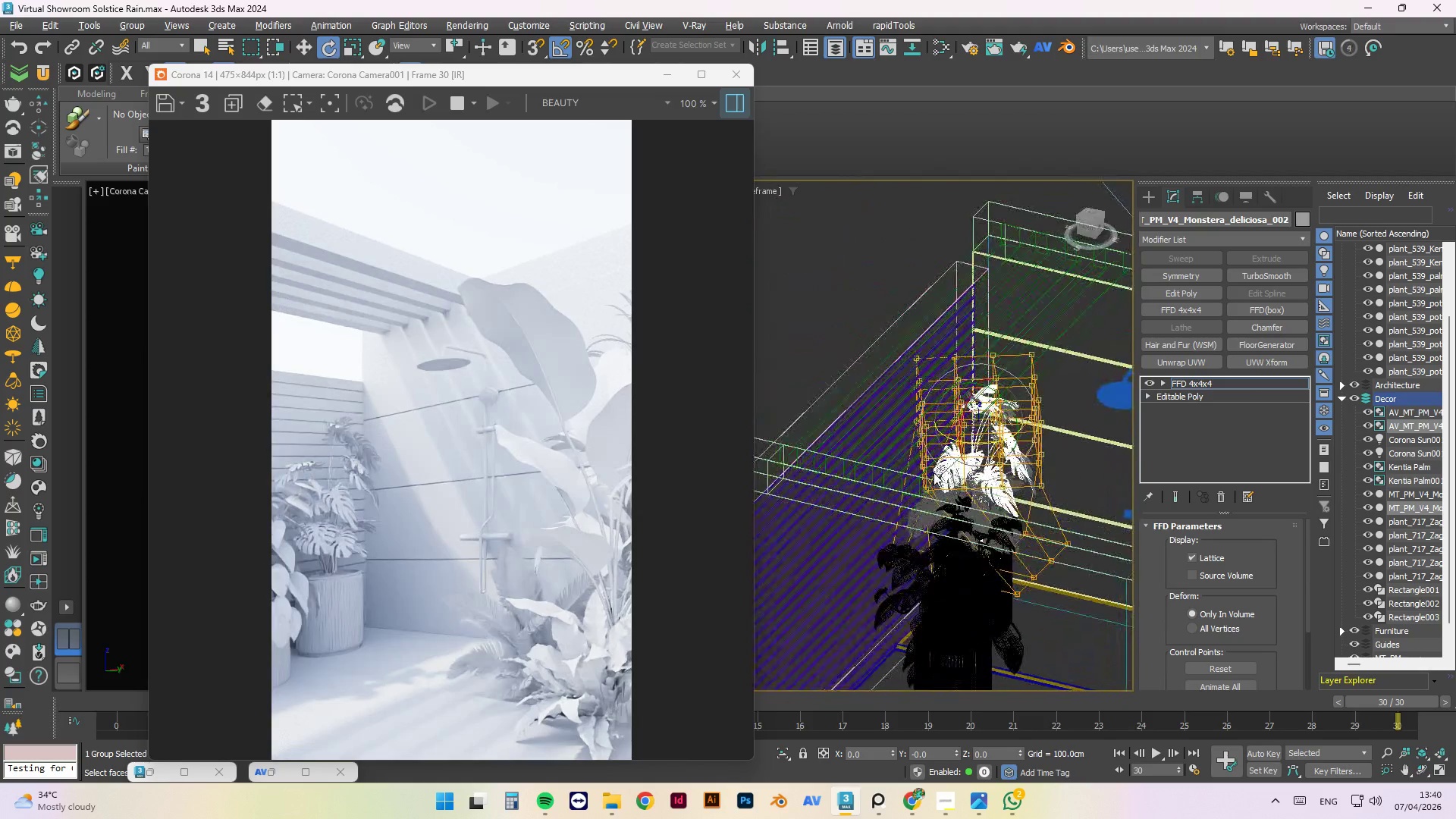 
hold_key(key=AltLeft, duration=0.86)
 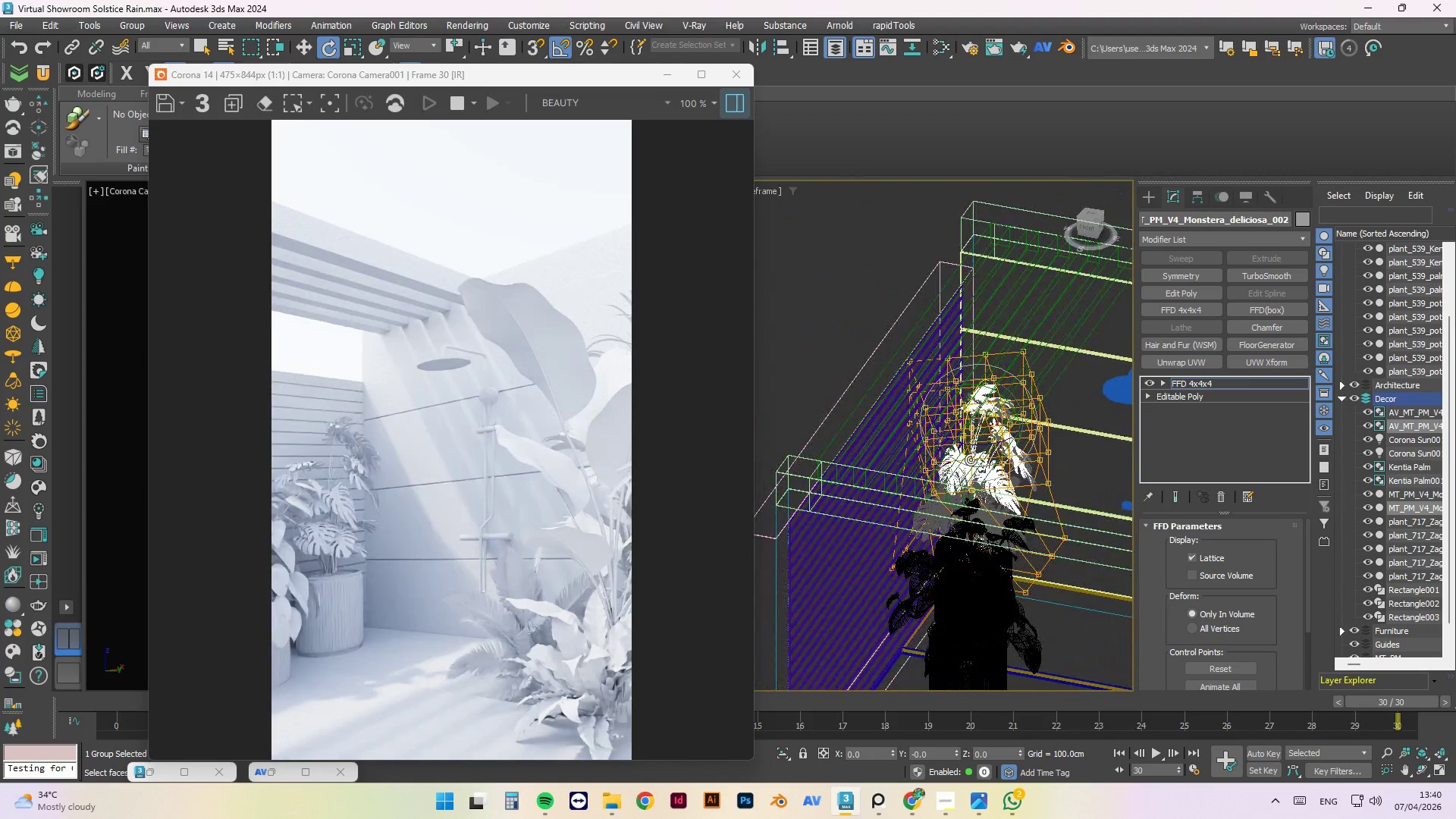 
key(Control+Z)
 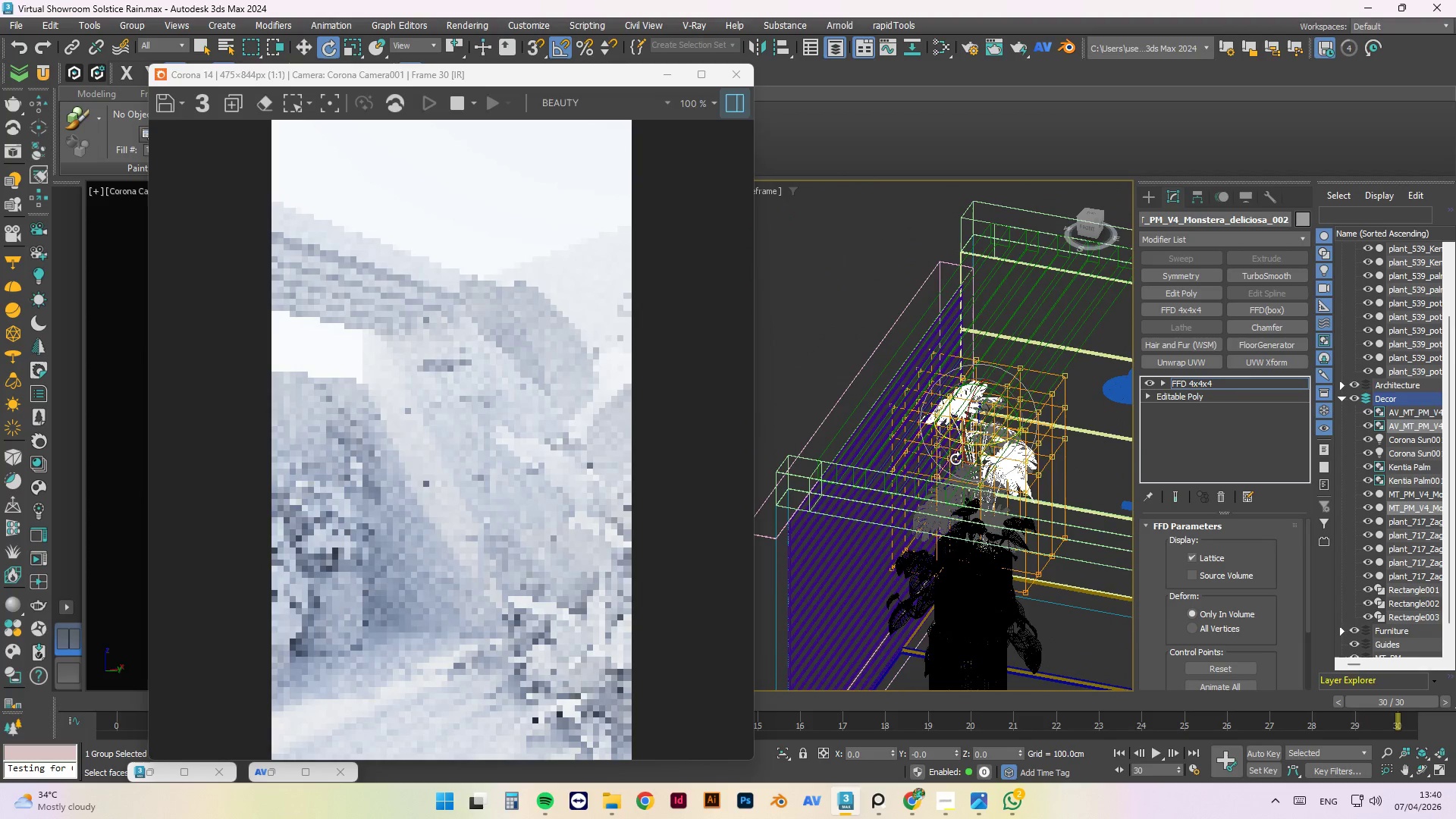 
scroll: coordinate [864, 483], scroll_direction: down, amount: 2.0
 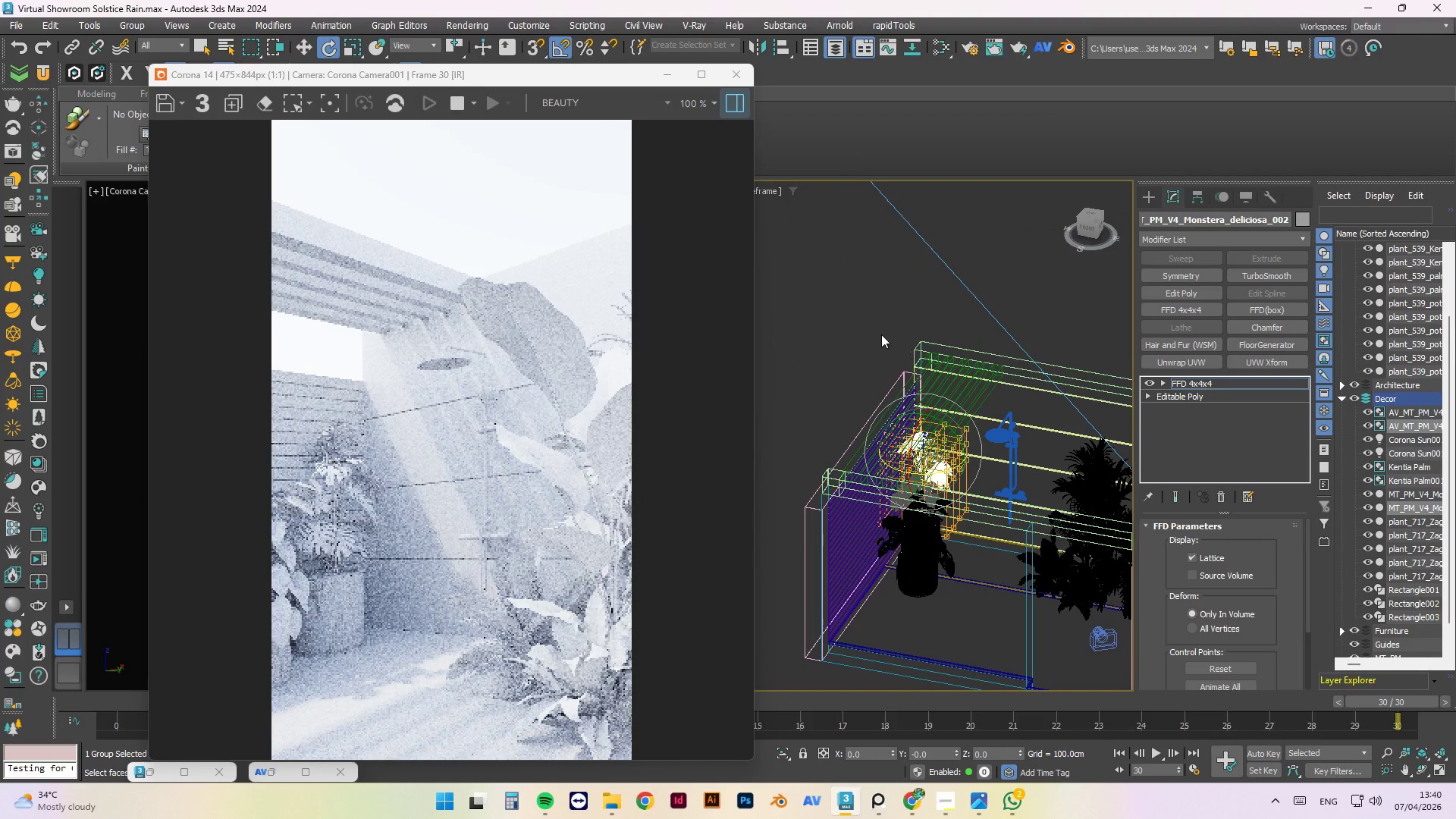 
left_click([858, 322])
 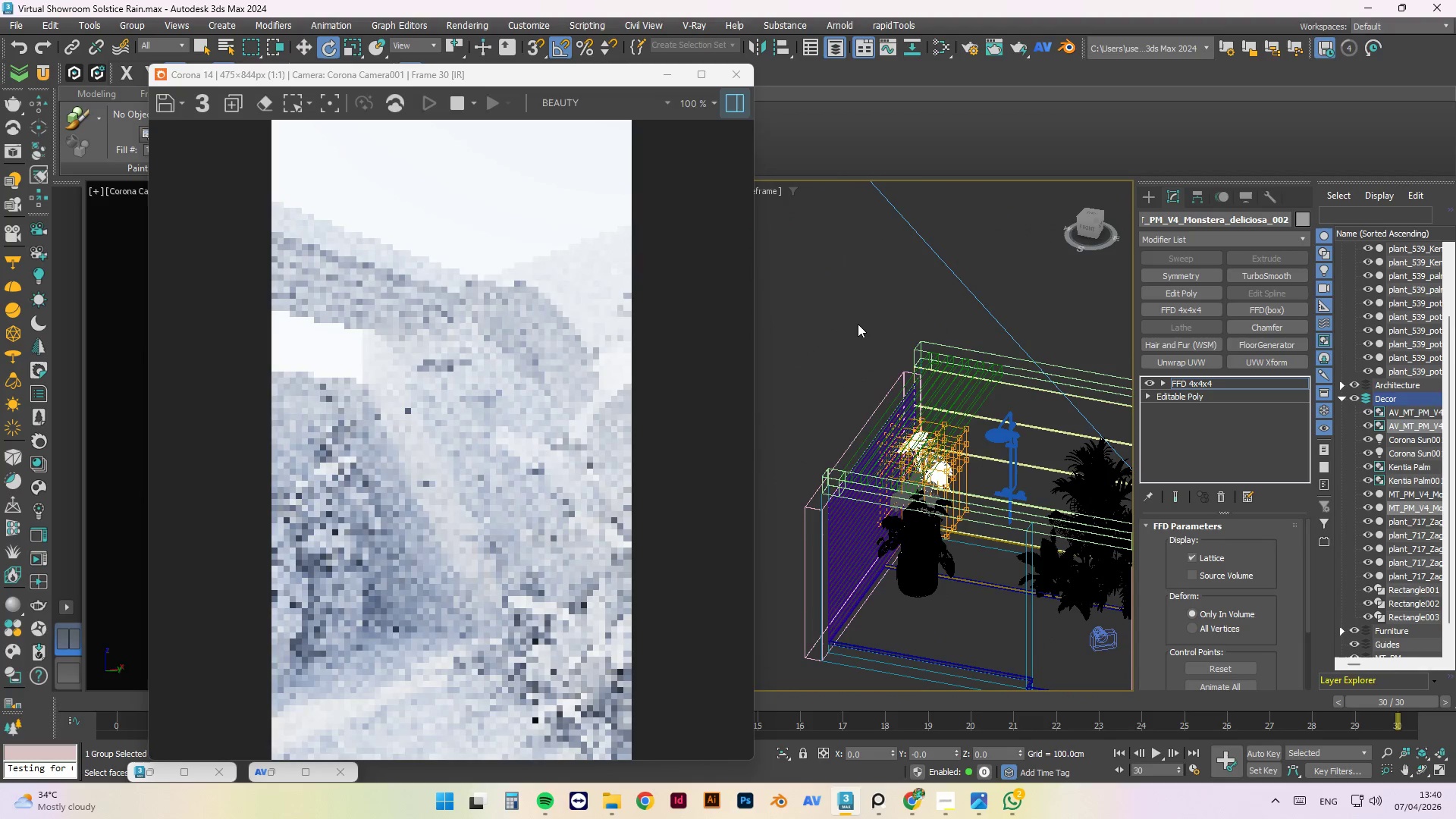 
right_click([858, 324])
 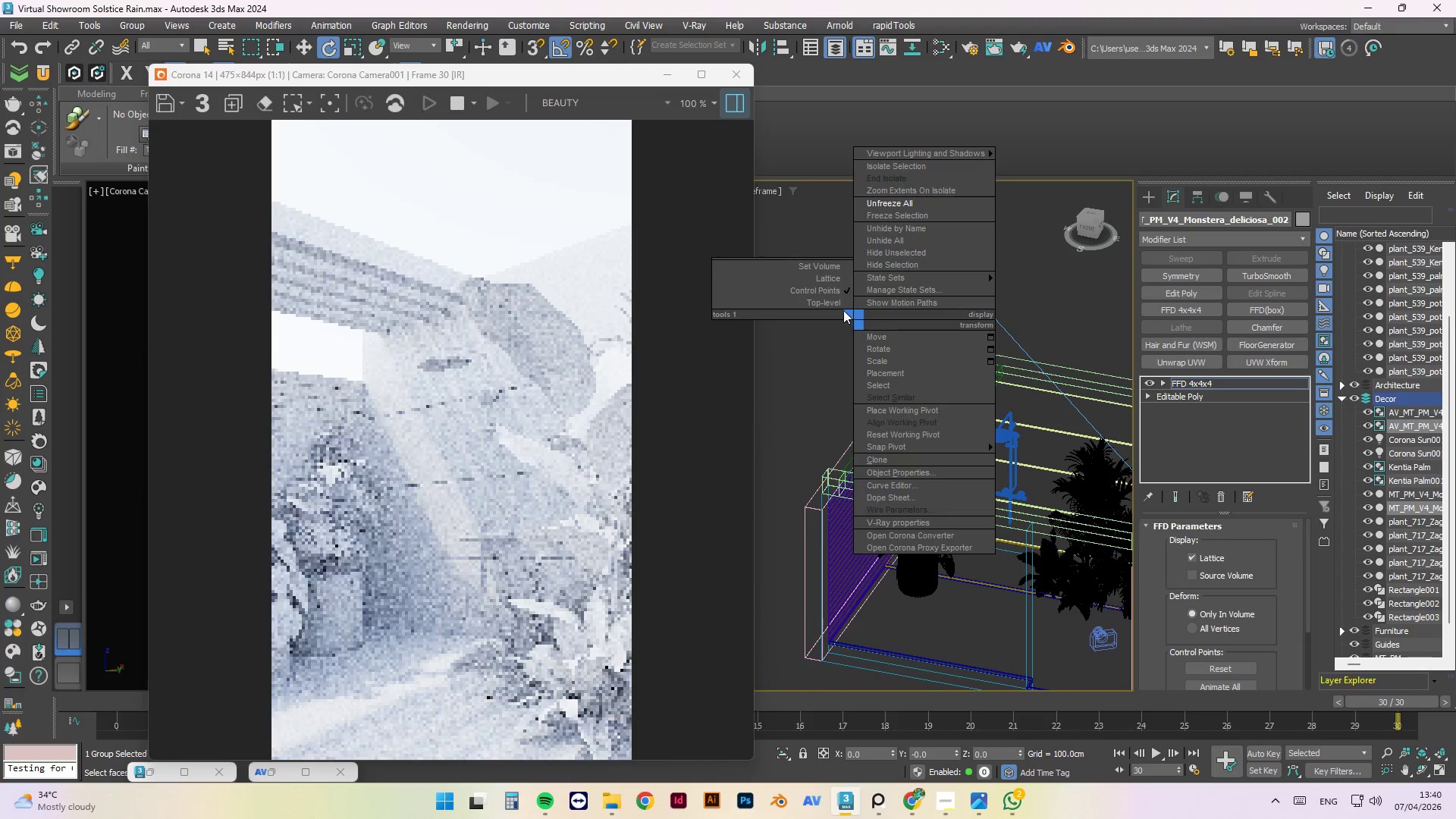 
left_click([843, 304])
 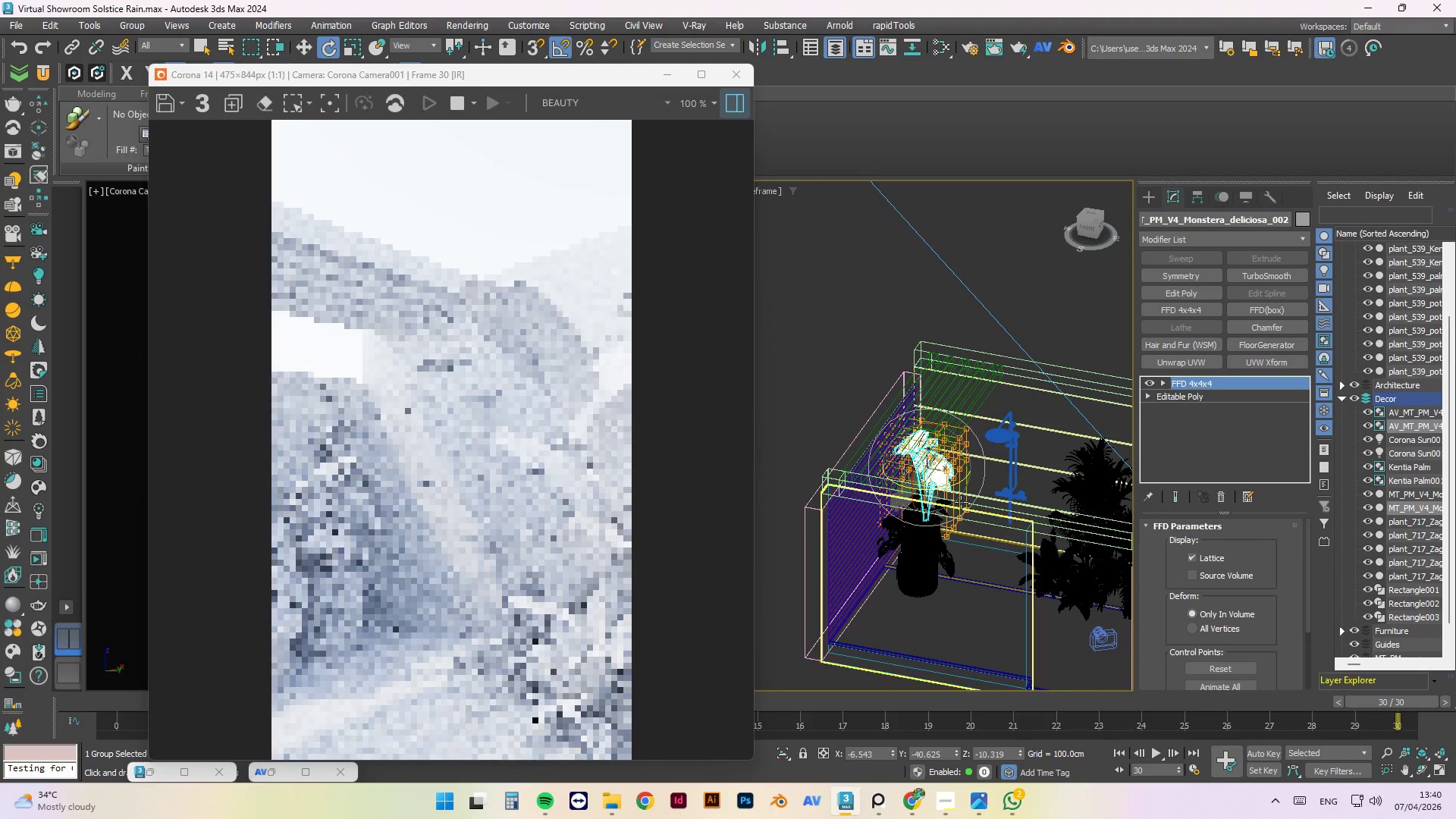 
scroll: coordinate [948, 496], scroll_direction: up, amount: 3.0
 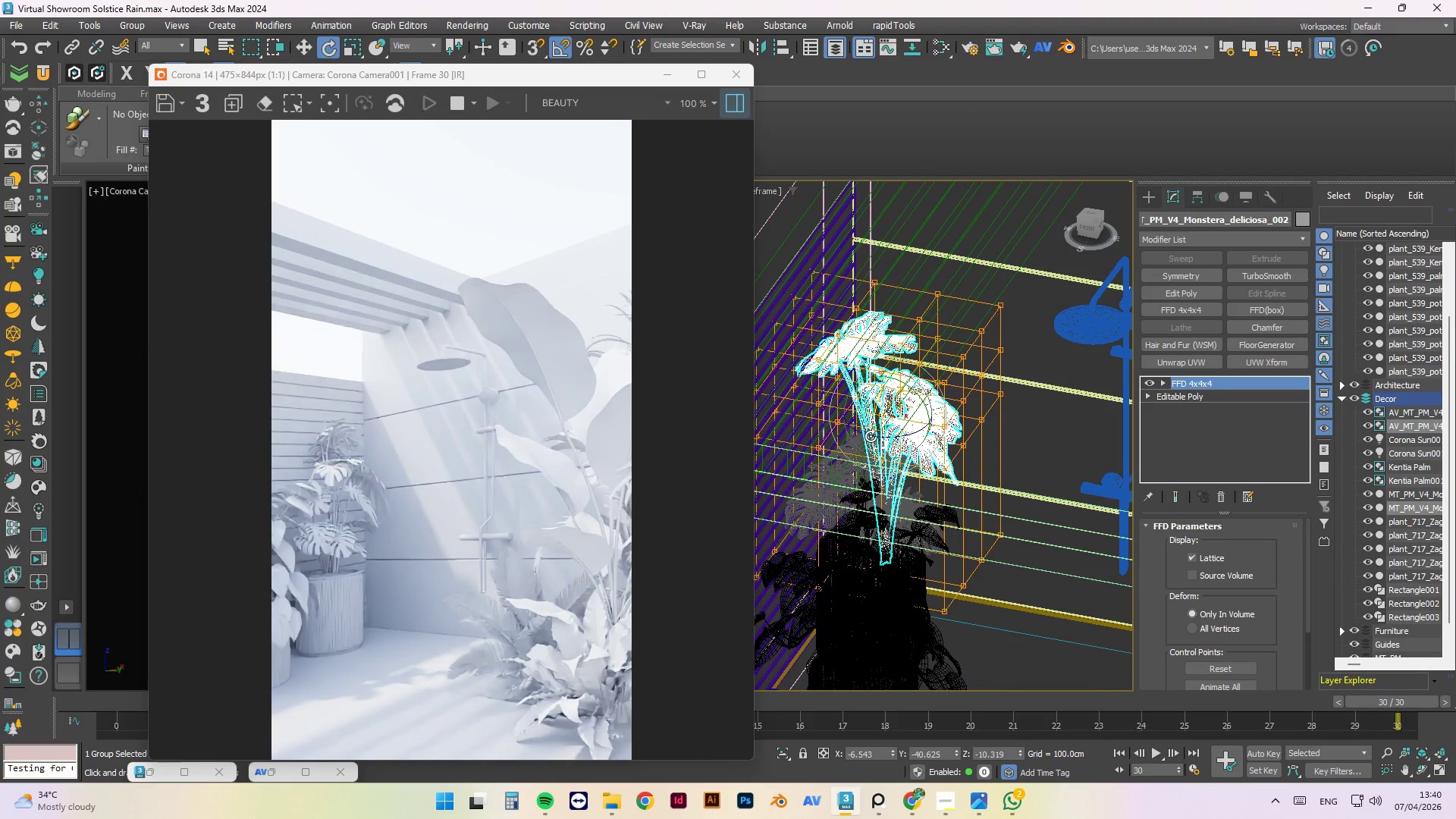 
left_click_drag(start_coordinate=[890, 439], to_coordinate=[844, 429])
 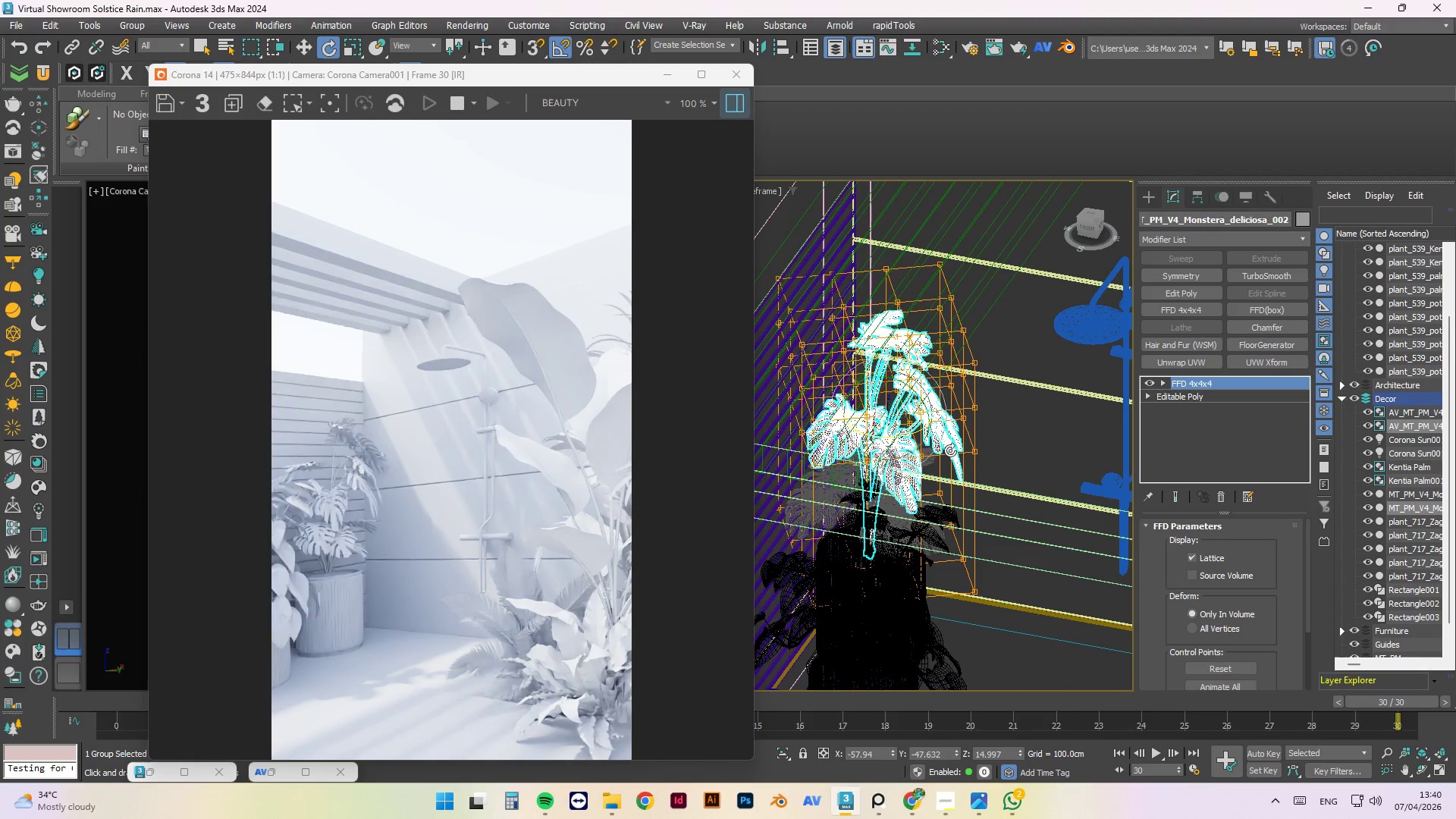 
wait(5.61)
 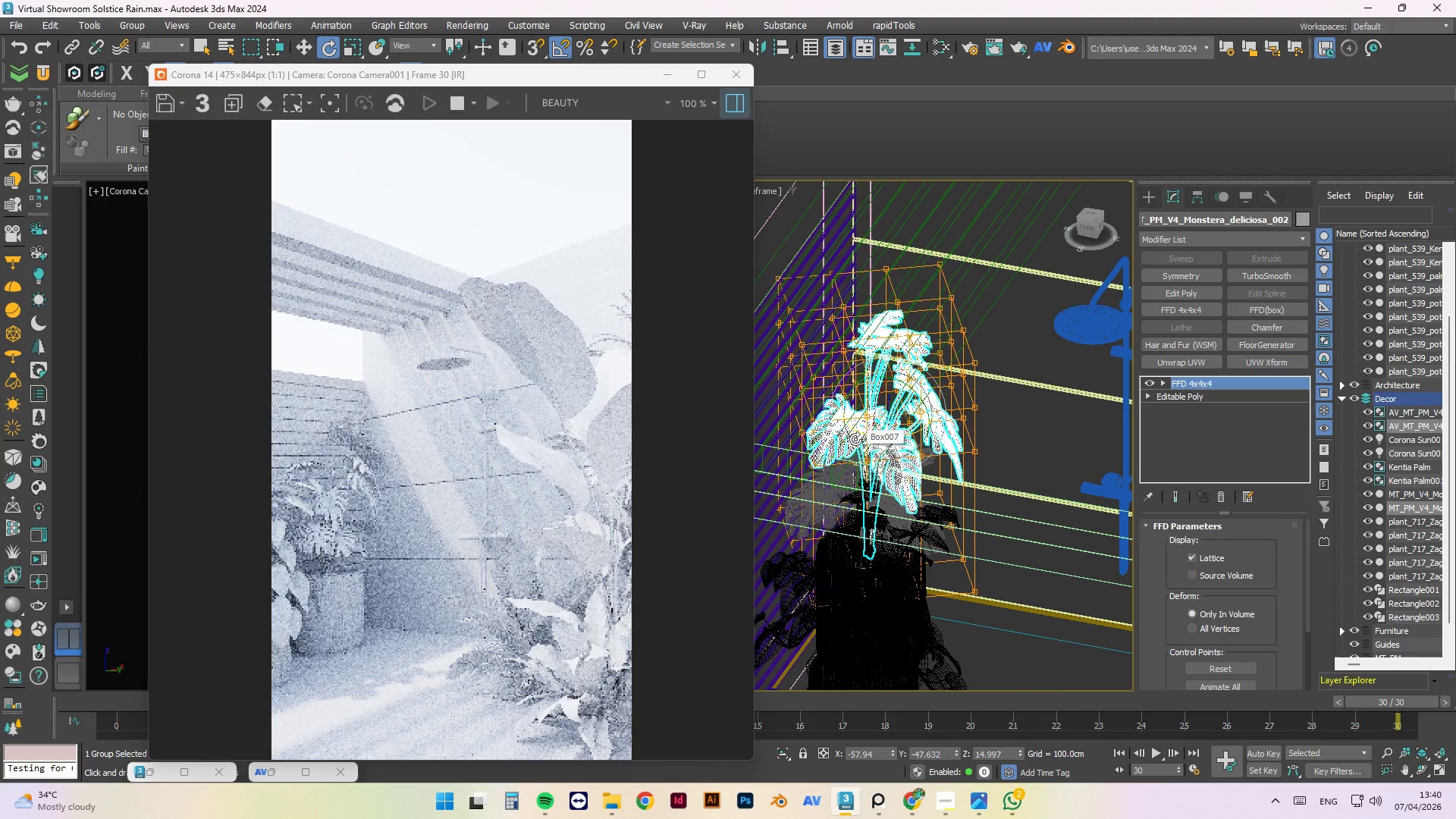 
left_click_drag(start_coordinate=[871, 406], to_coordinate=[873, 413])
 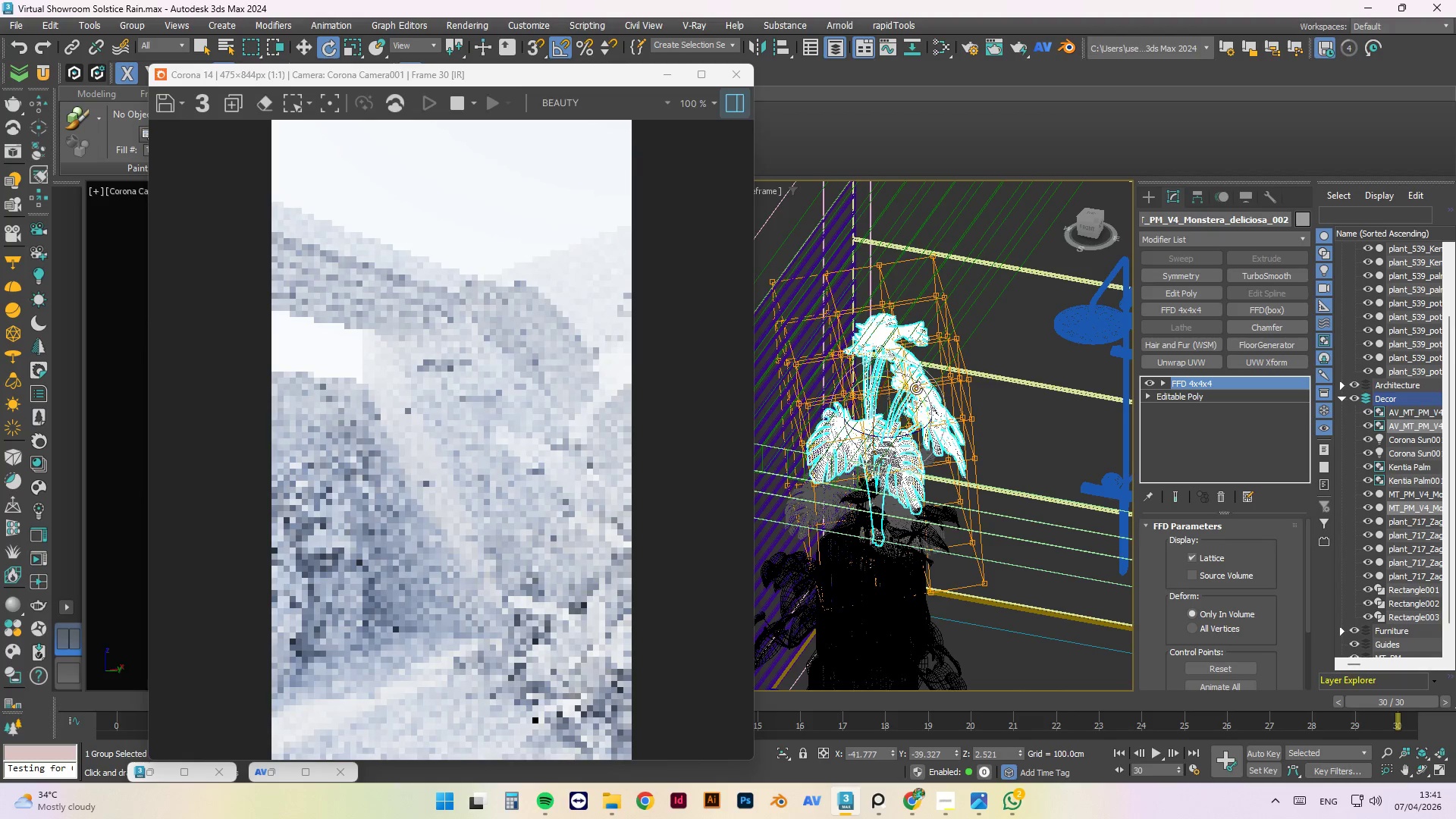 
key(Control+Z)
 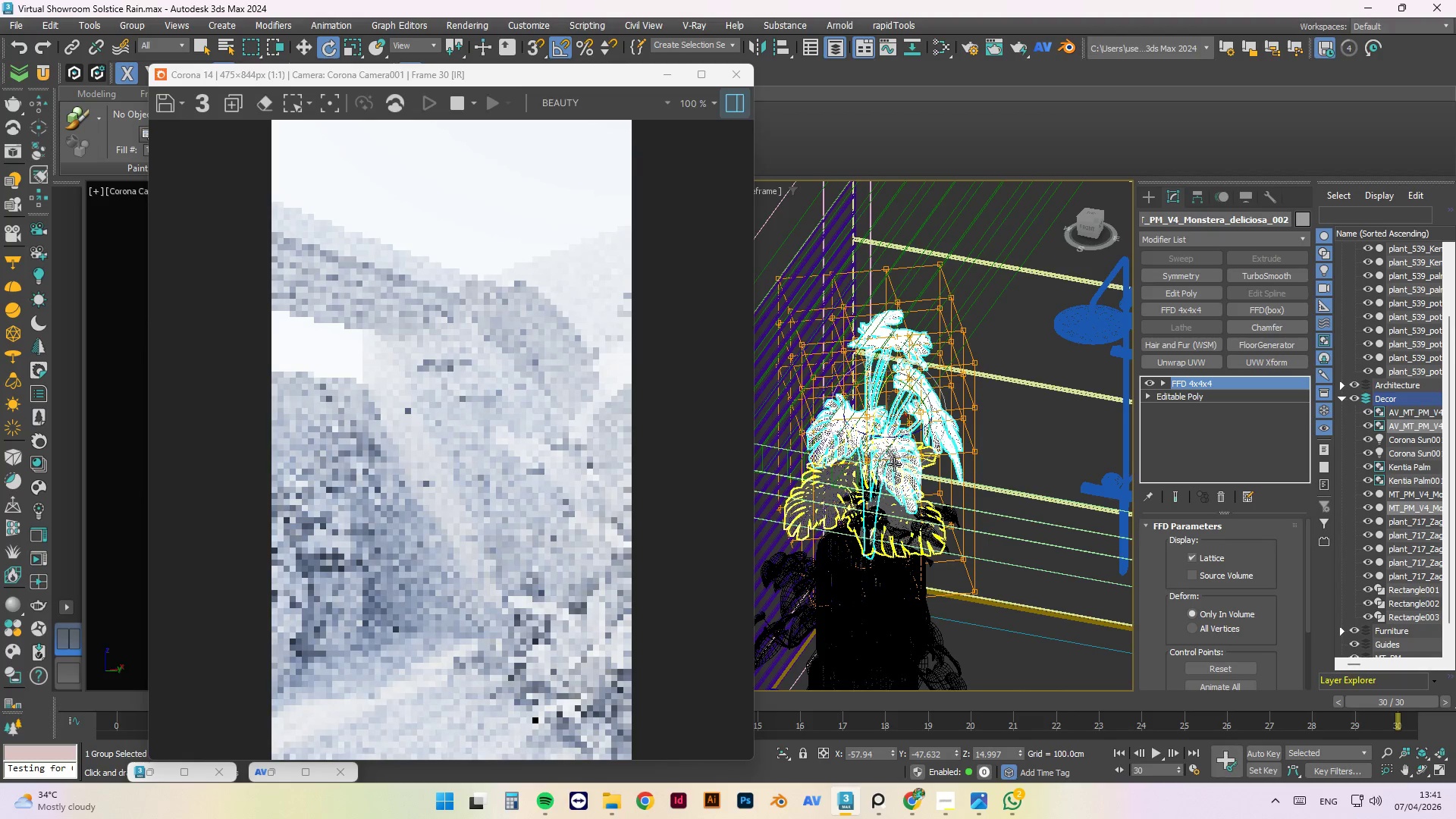 
hold_key(key=AltLeft, duration=1.05)
 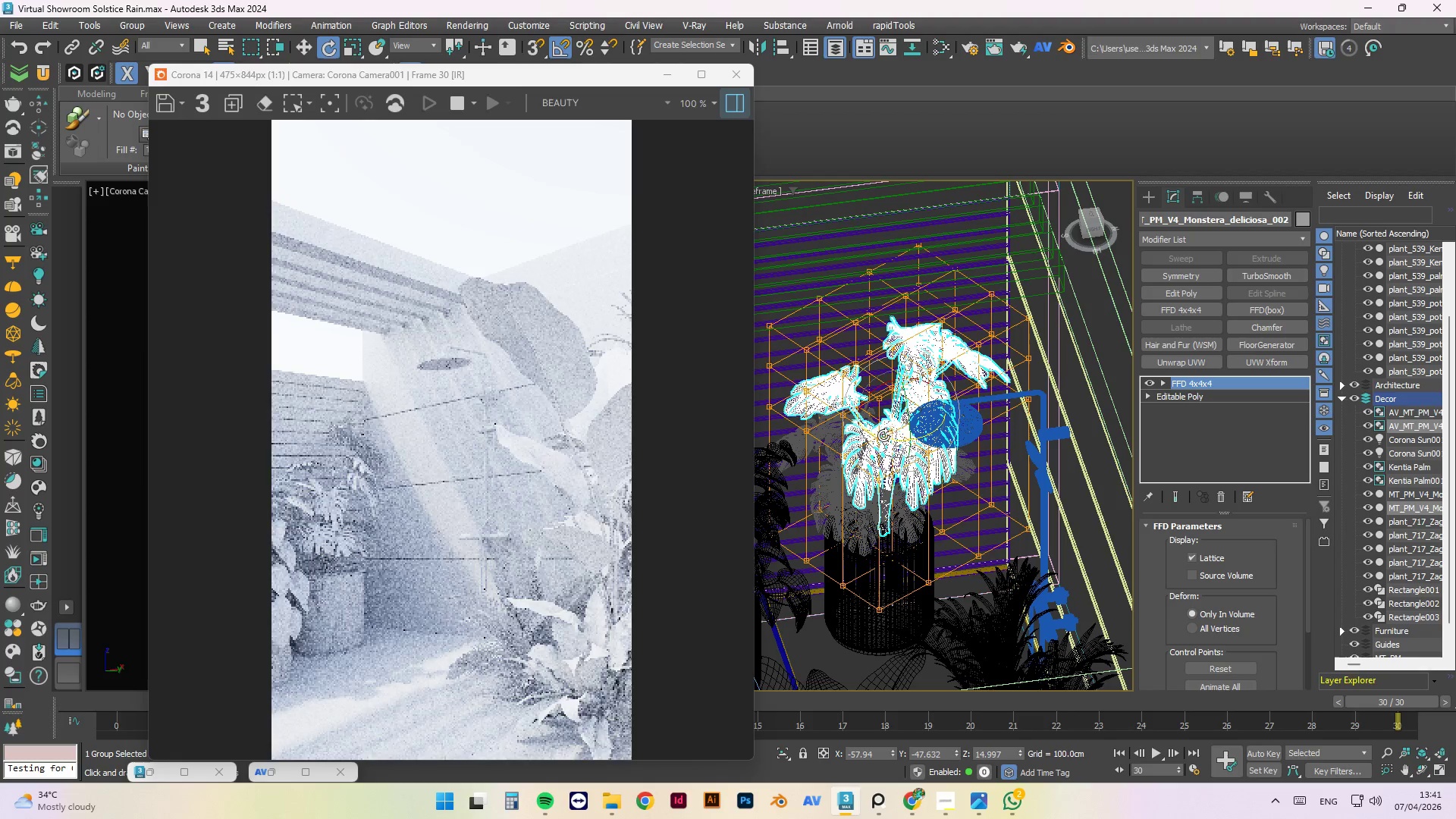 
left_click_drag(start_coordinate=[885, 436], to_coordinate=[855, 421])
 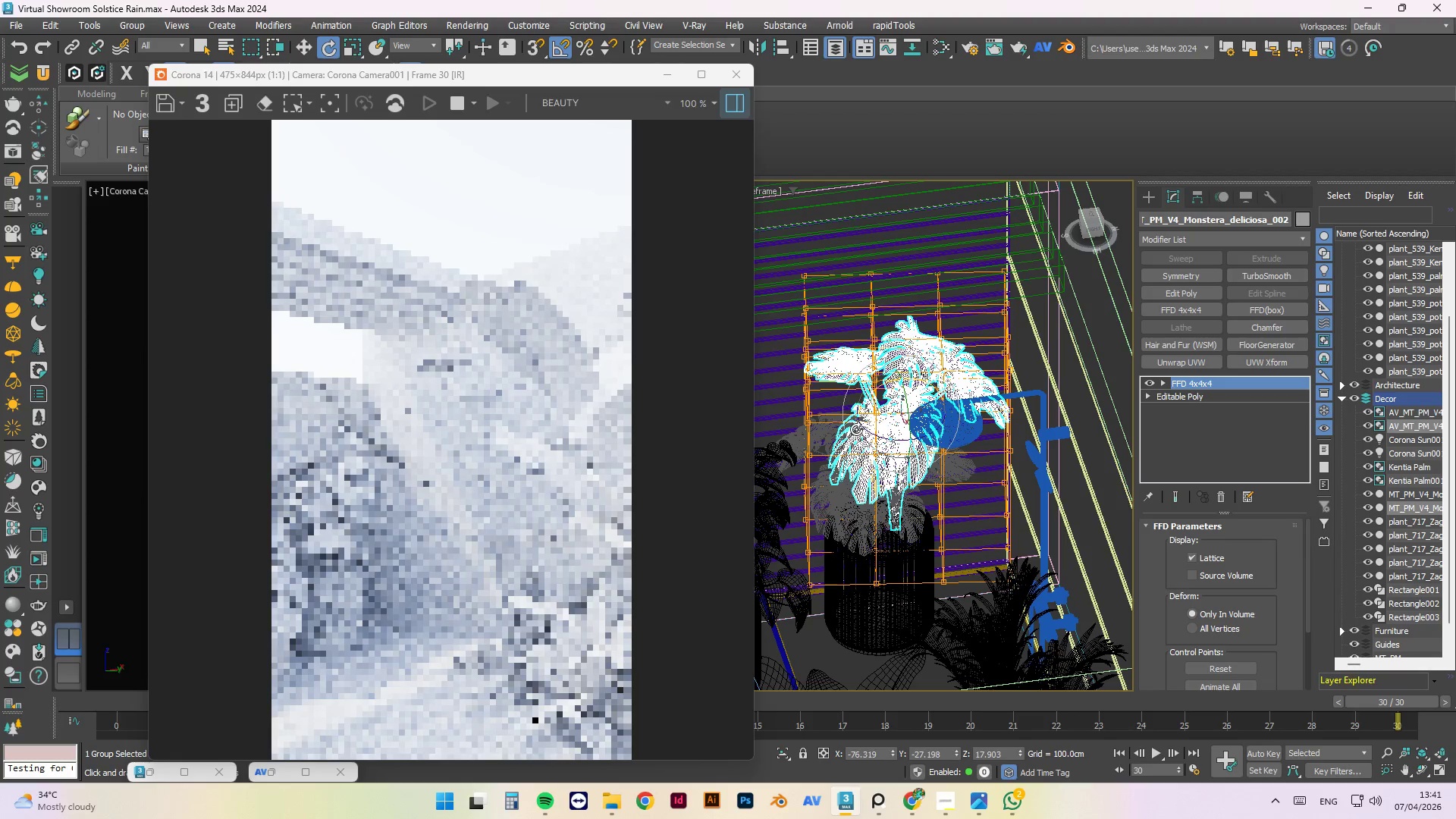 
hold_key(key=AltLeft, duration=1.5)
 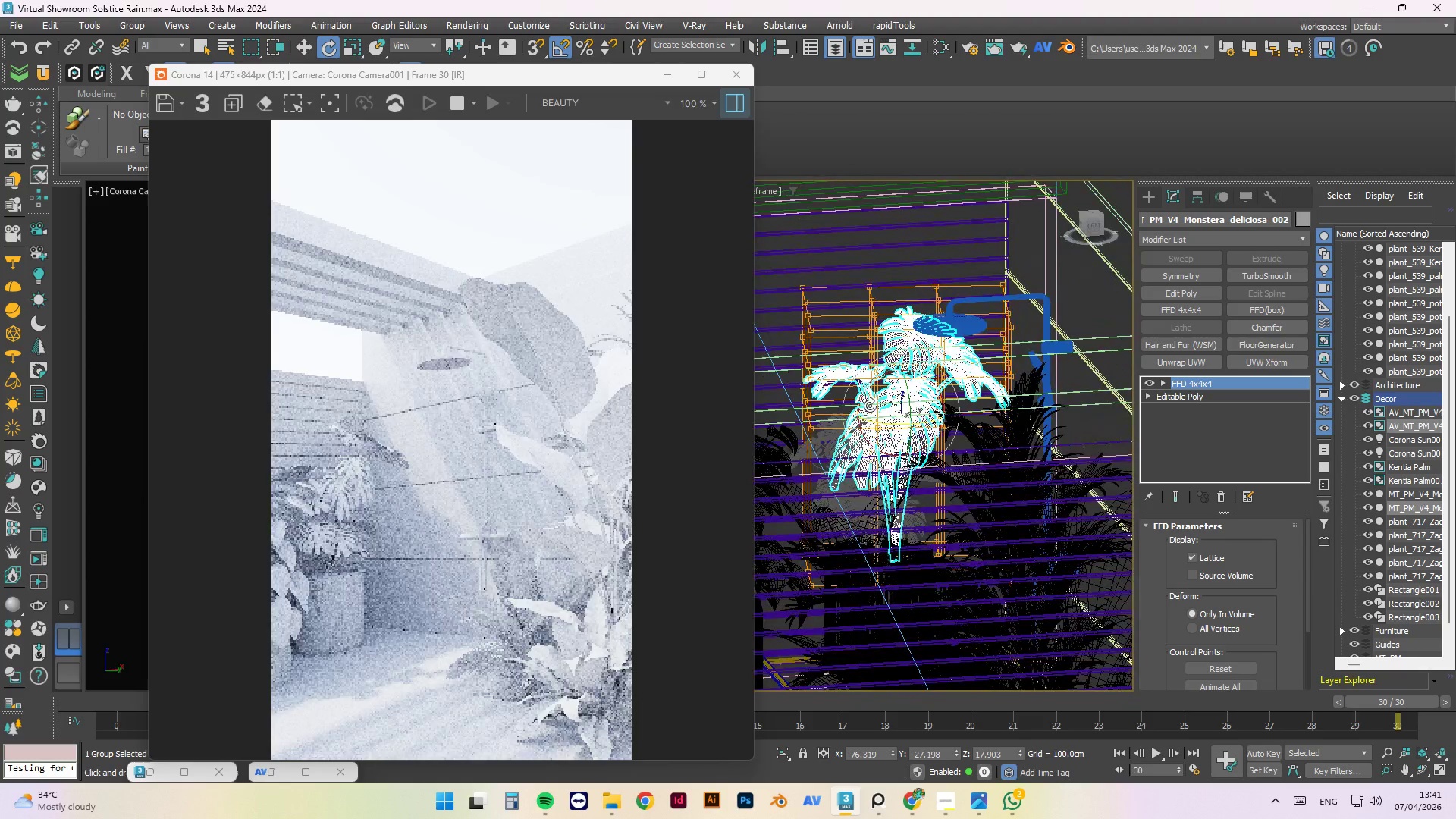 
hold_key(key=AltLeft, duration=1.17)
 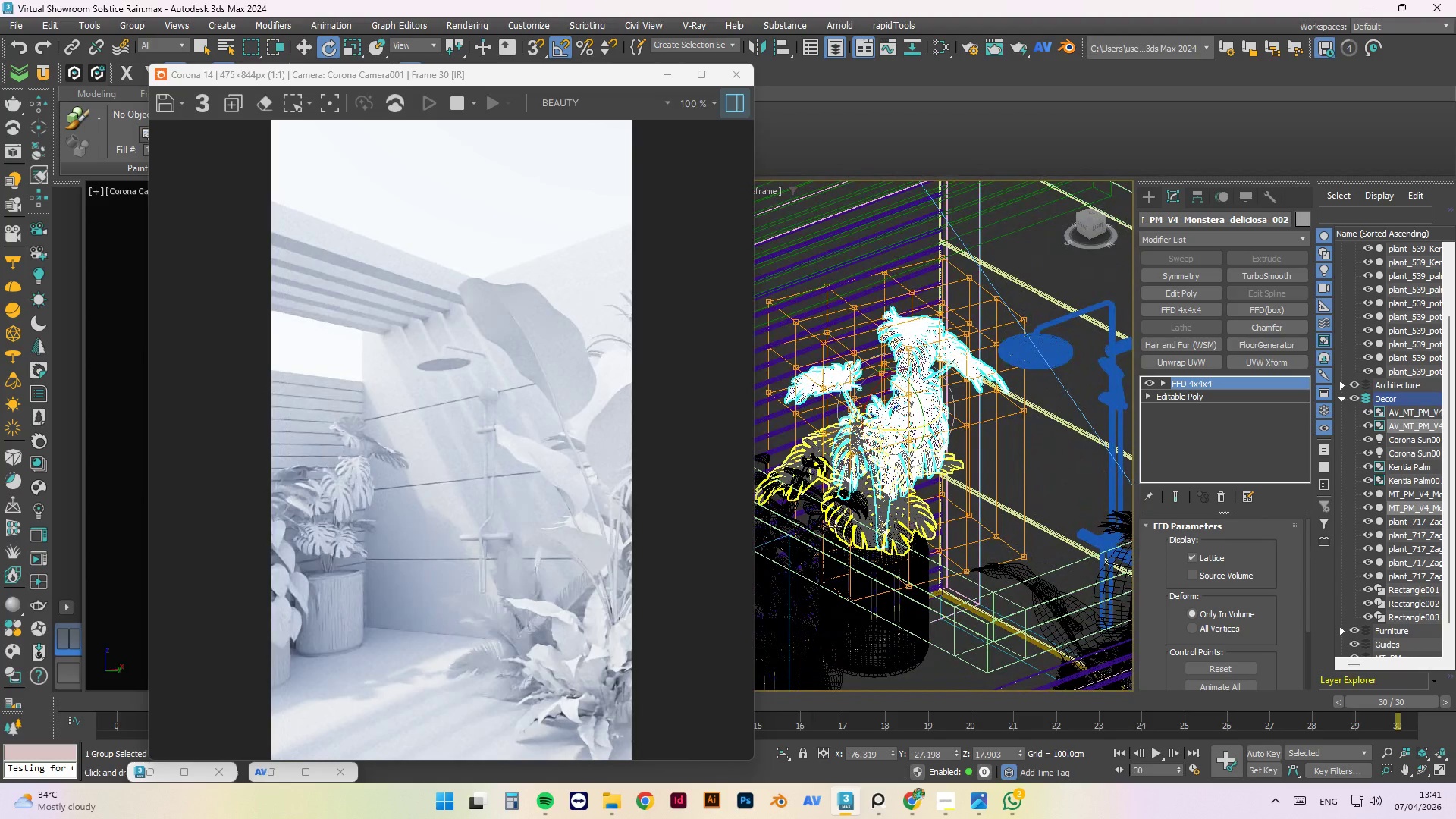 
scroll: coordinate [849, 527], scroll_direction: up, amount: 1.0
 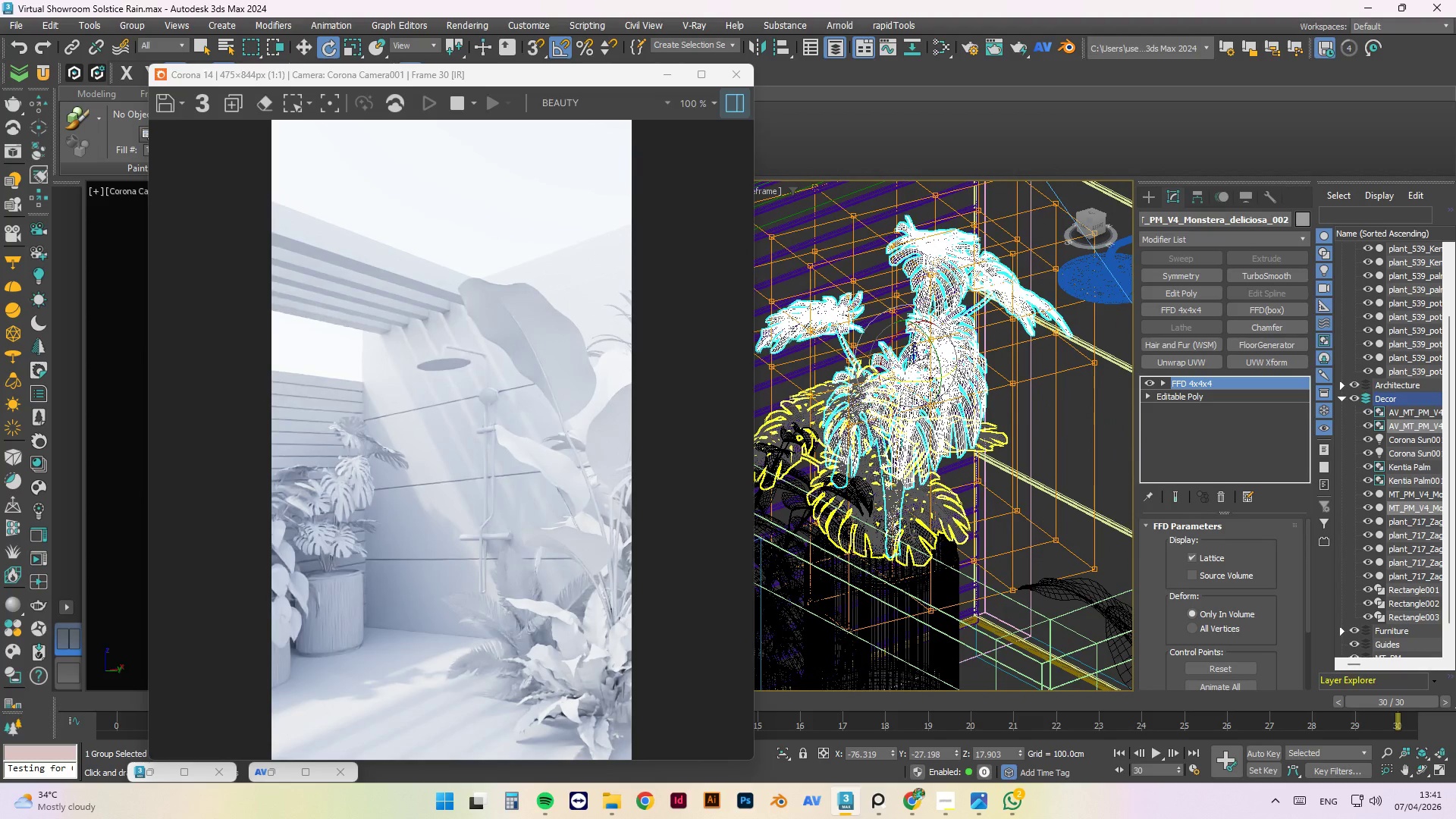 
hold_key(key=AltLeft, duration=0.78)
 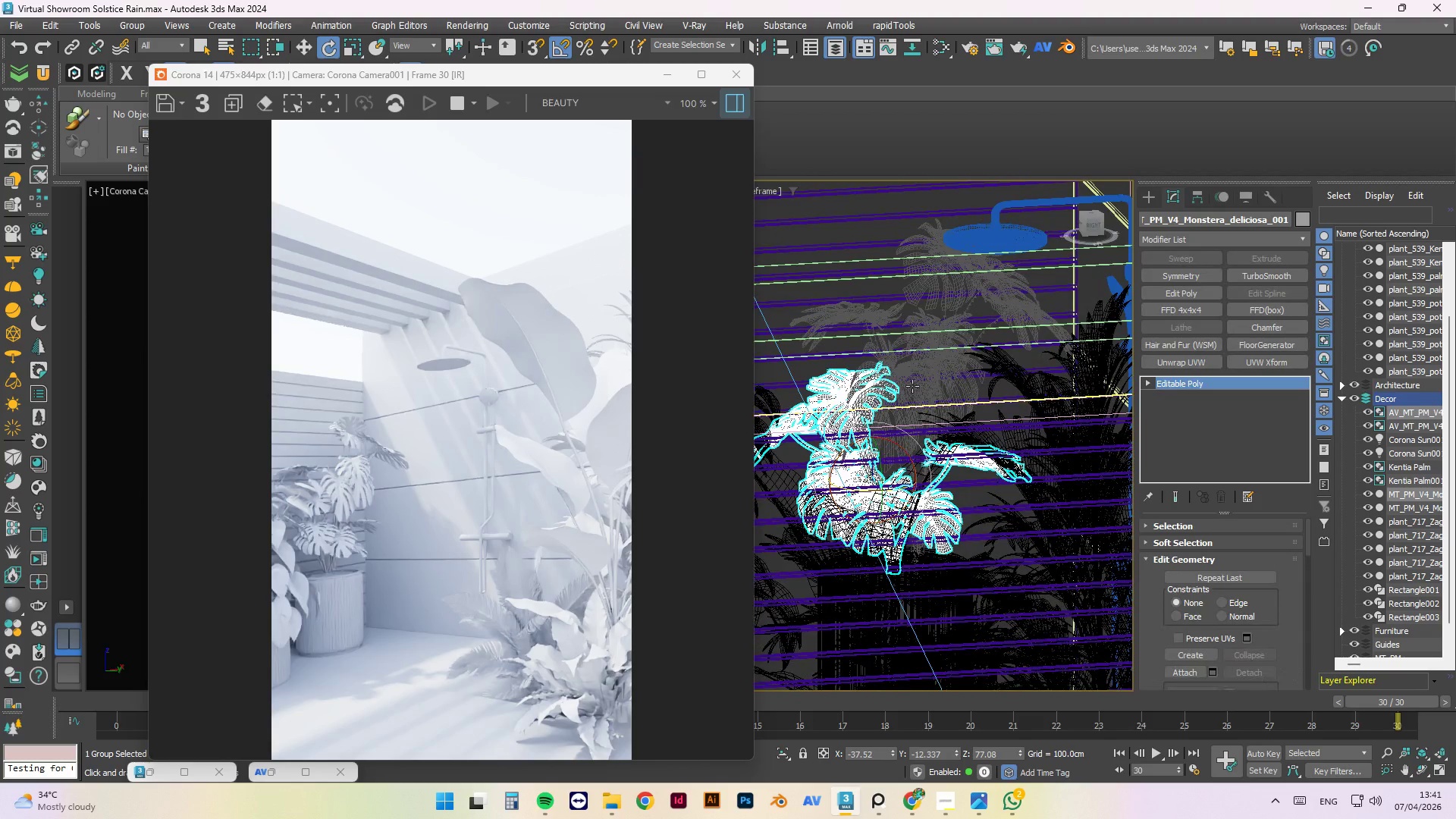 
hold_key(key=ControlLeft, duration=1.5)
left_click([931, 357])
 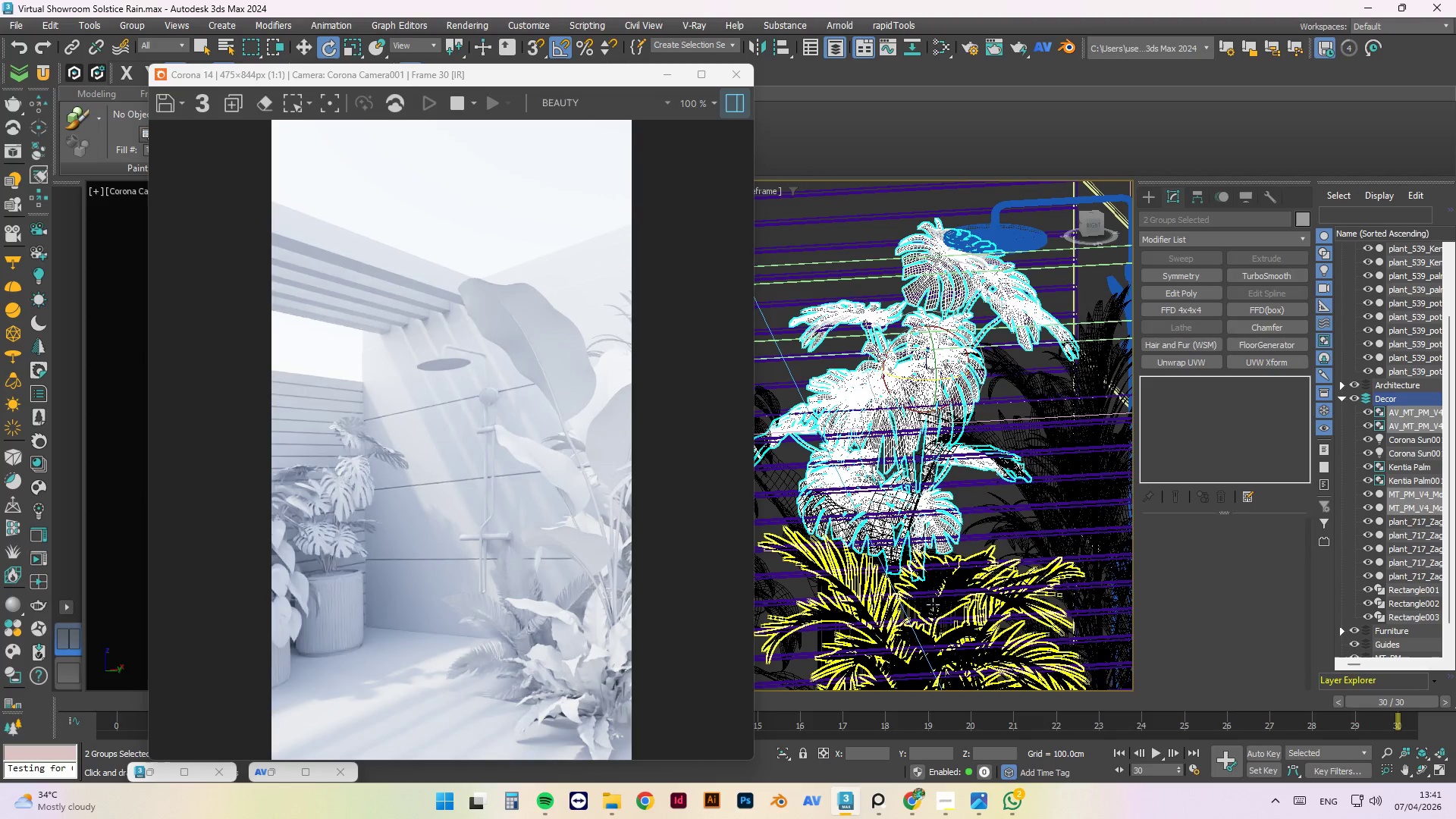 
hold_key(key=ControlLeft, duration=0.41)
 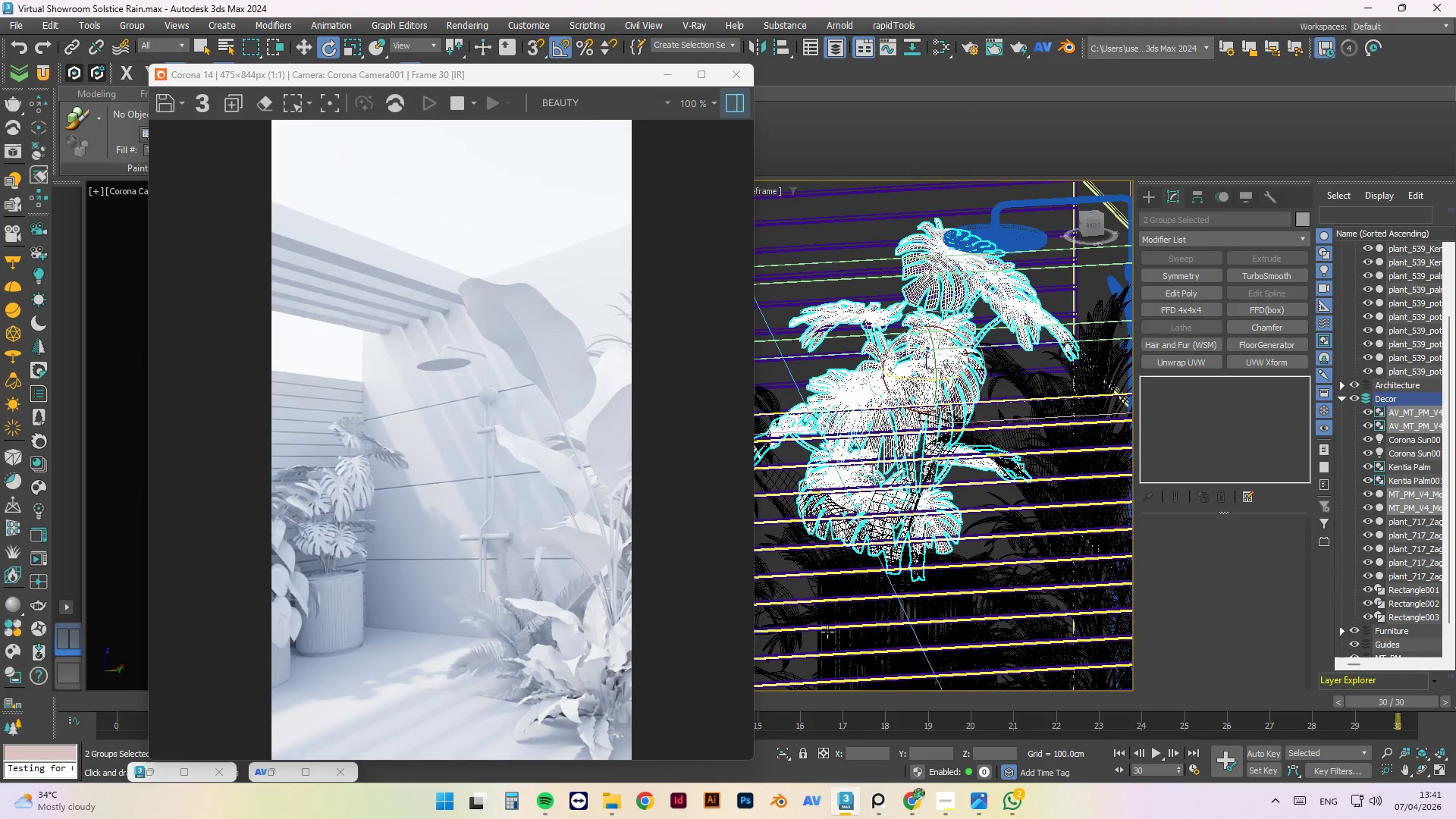 
hold_key(key=ControlLeft, duration=1.45)
 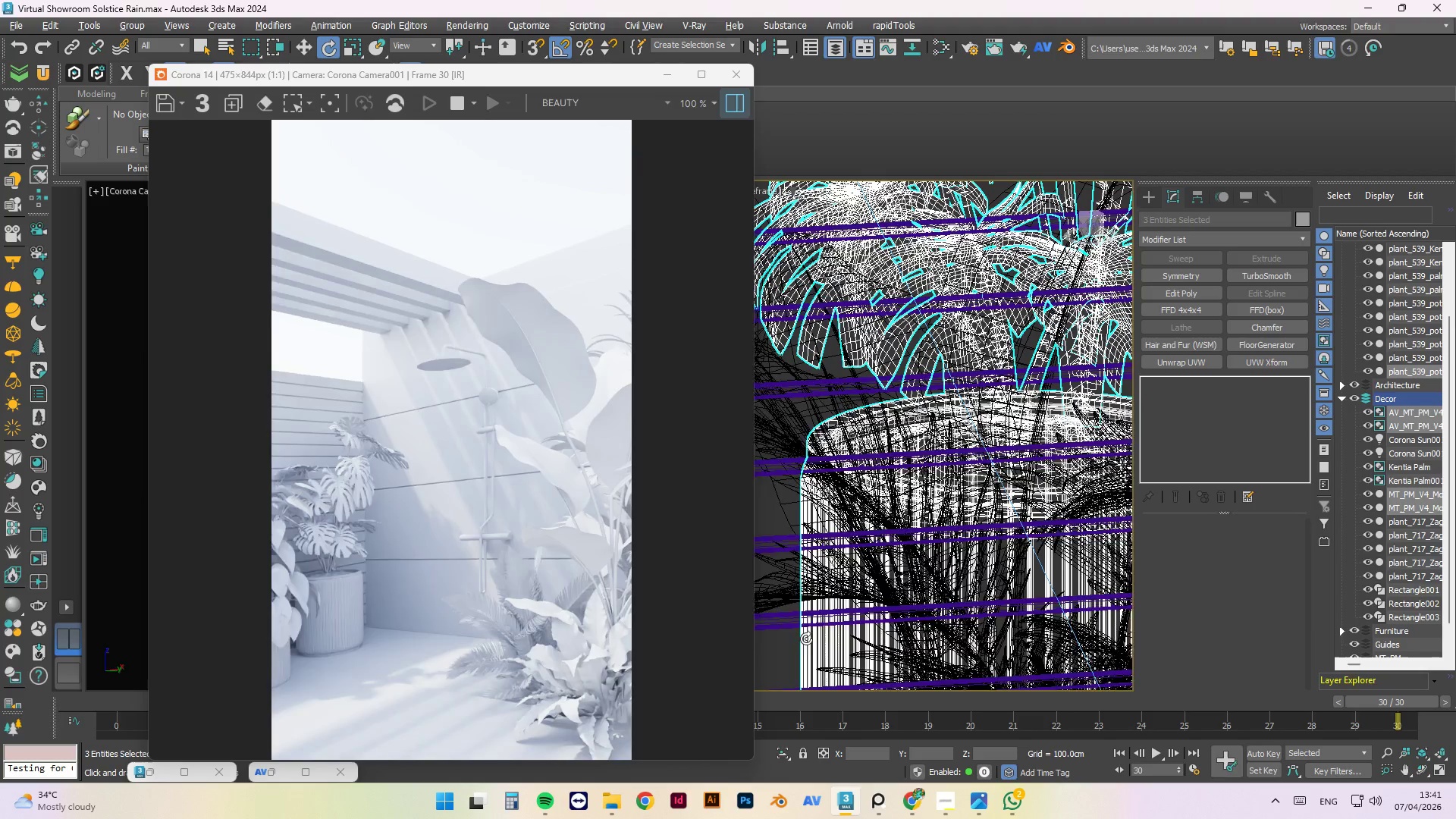 
scroll: coordinate [827, 632], scroll_direction: up, amount: 3.0
 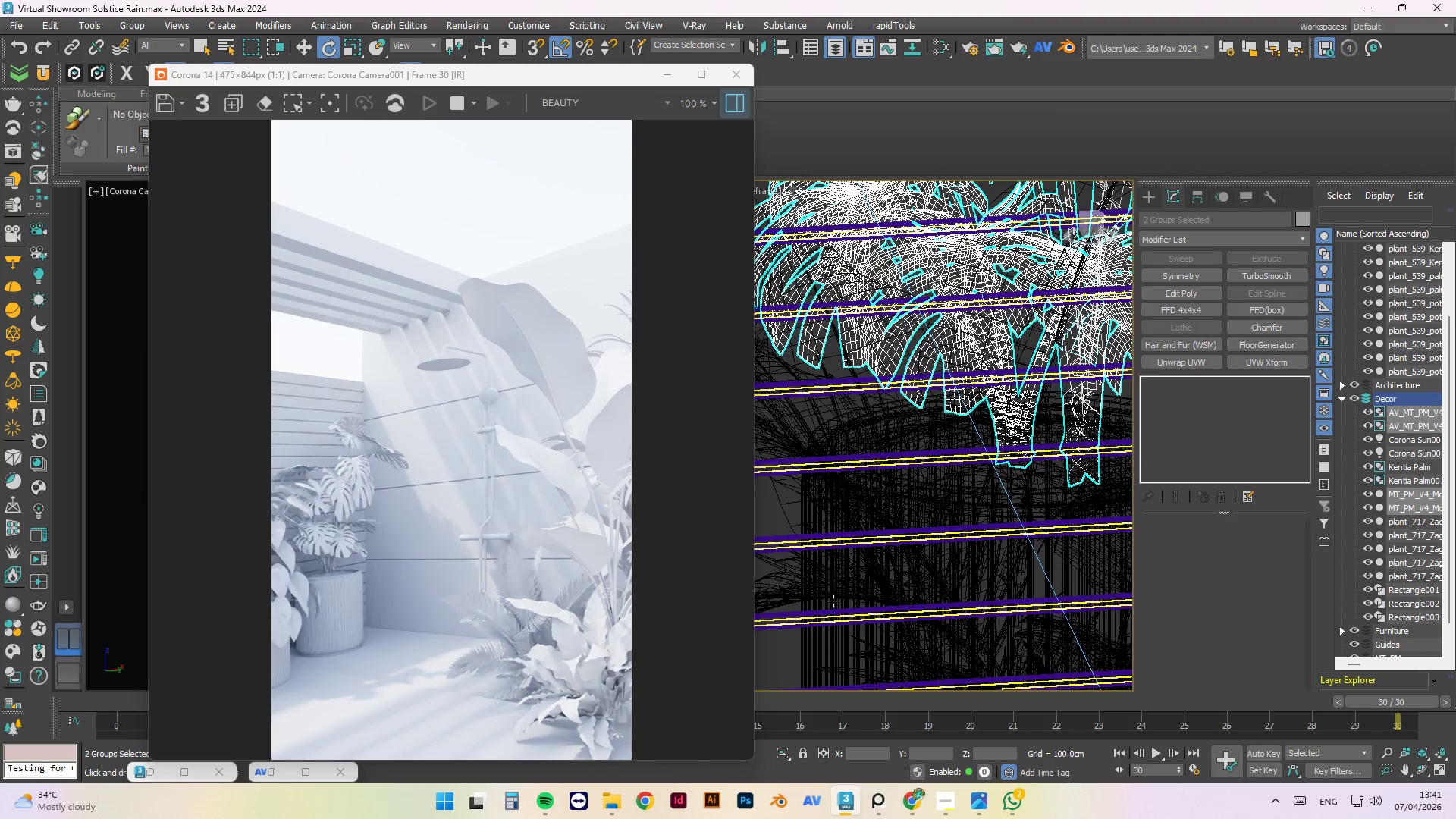 
left_click([806, 640])
 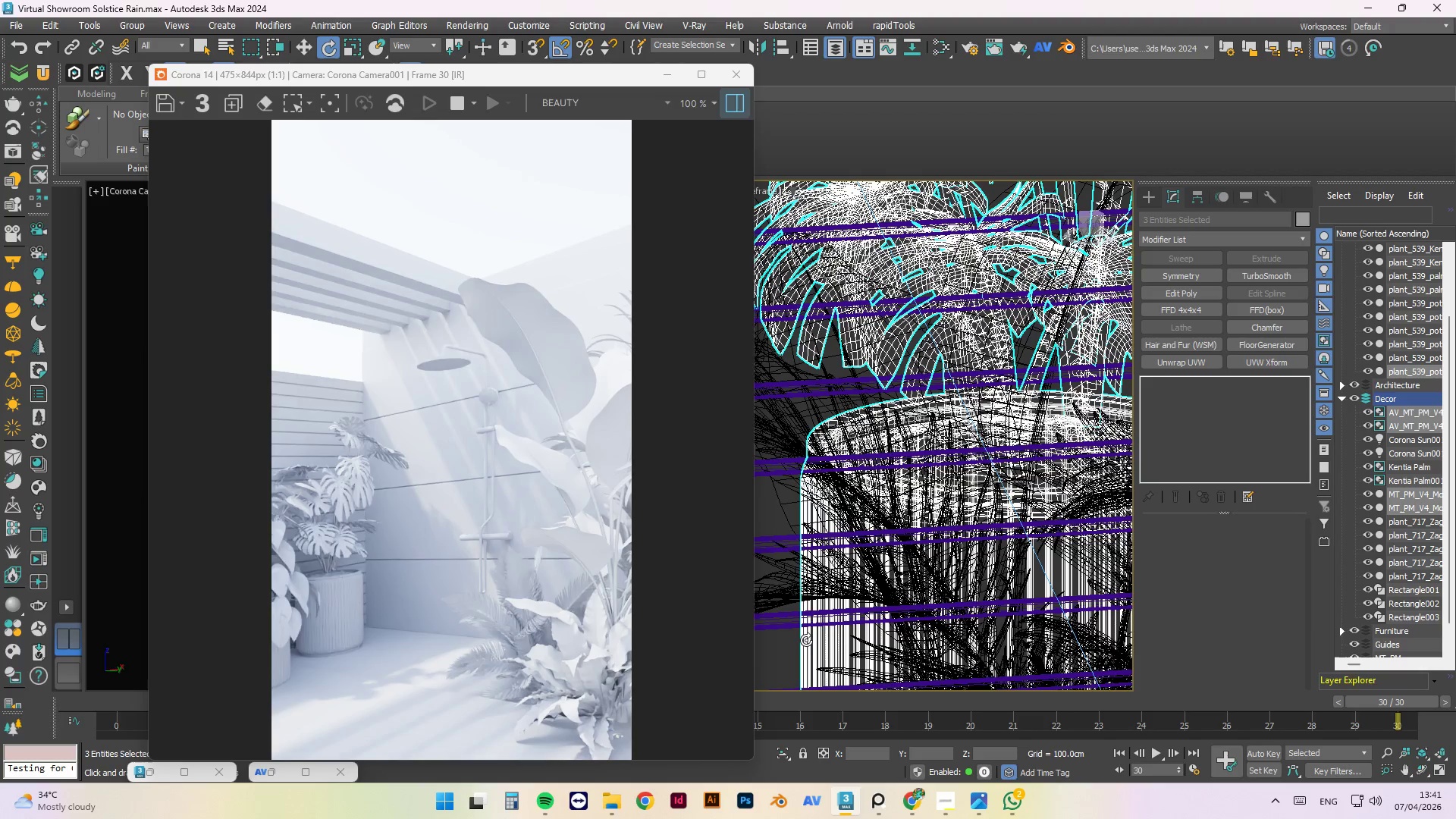 
key(Alt+Q)
 